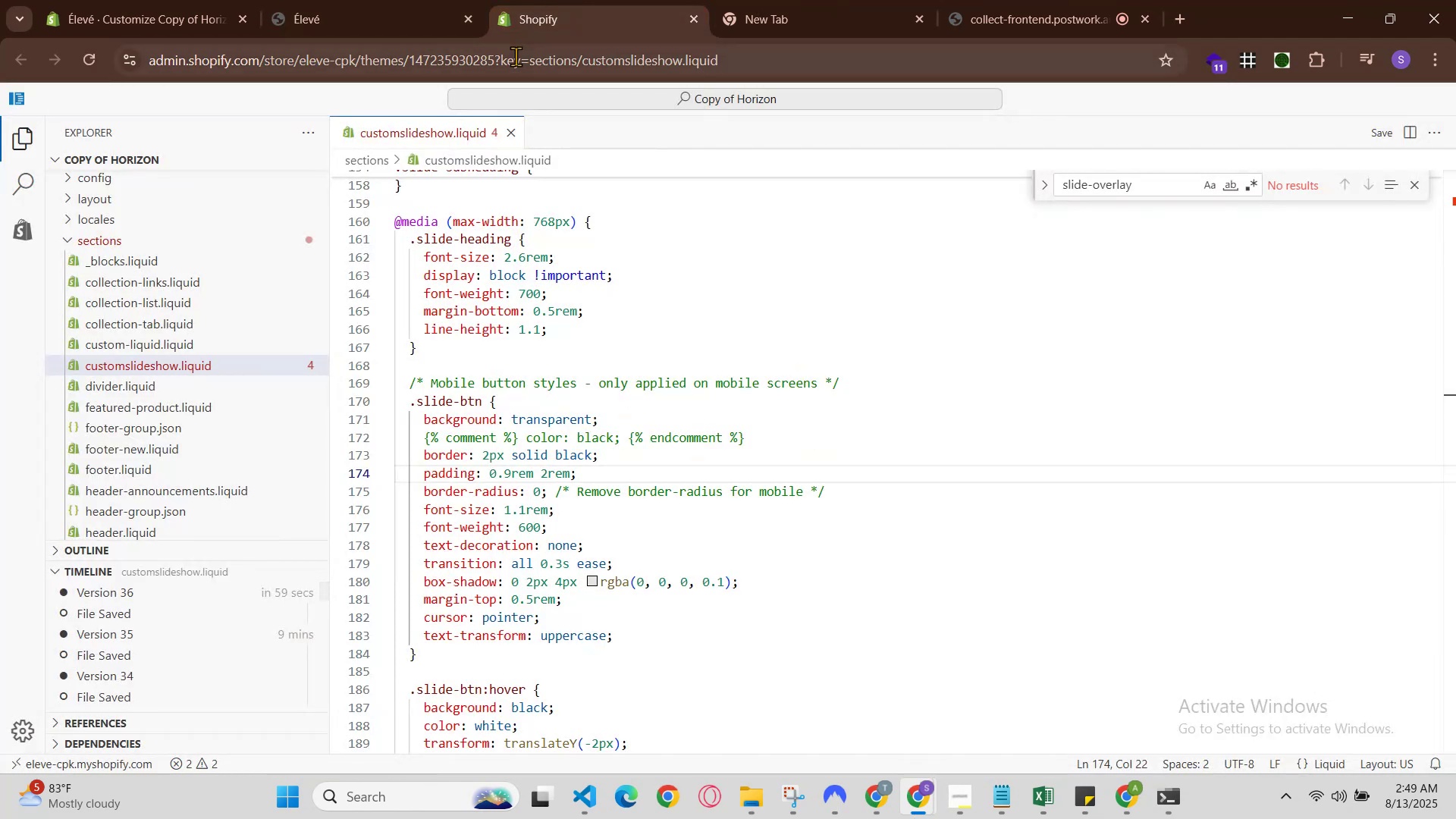 
key(Control+ControlLeft)
 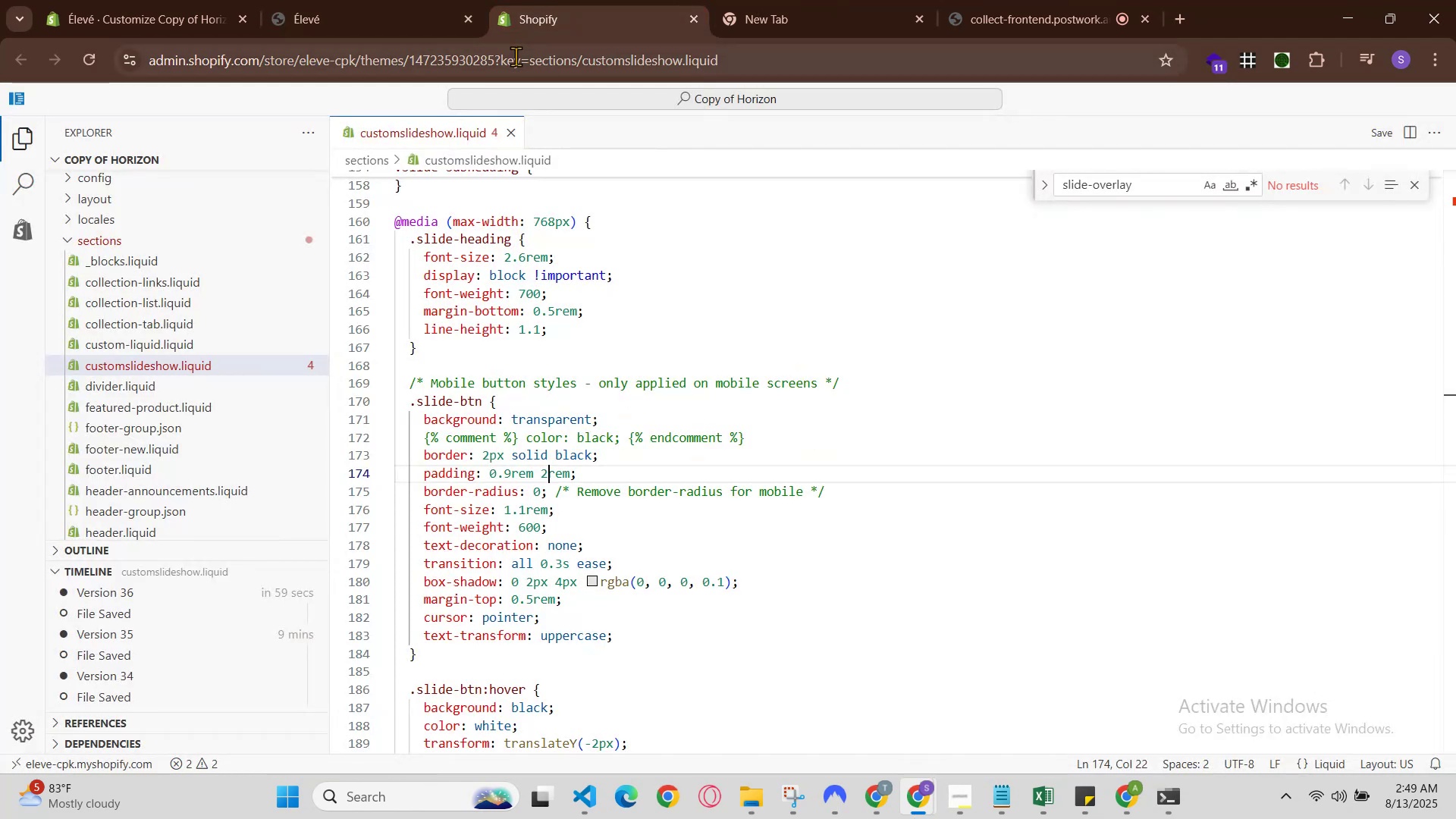 
hold_key(key=ControlLeft, duration=1.07)
 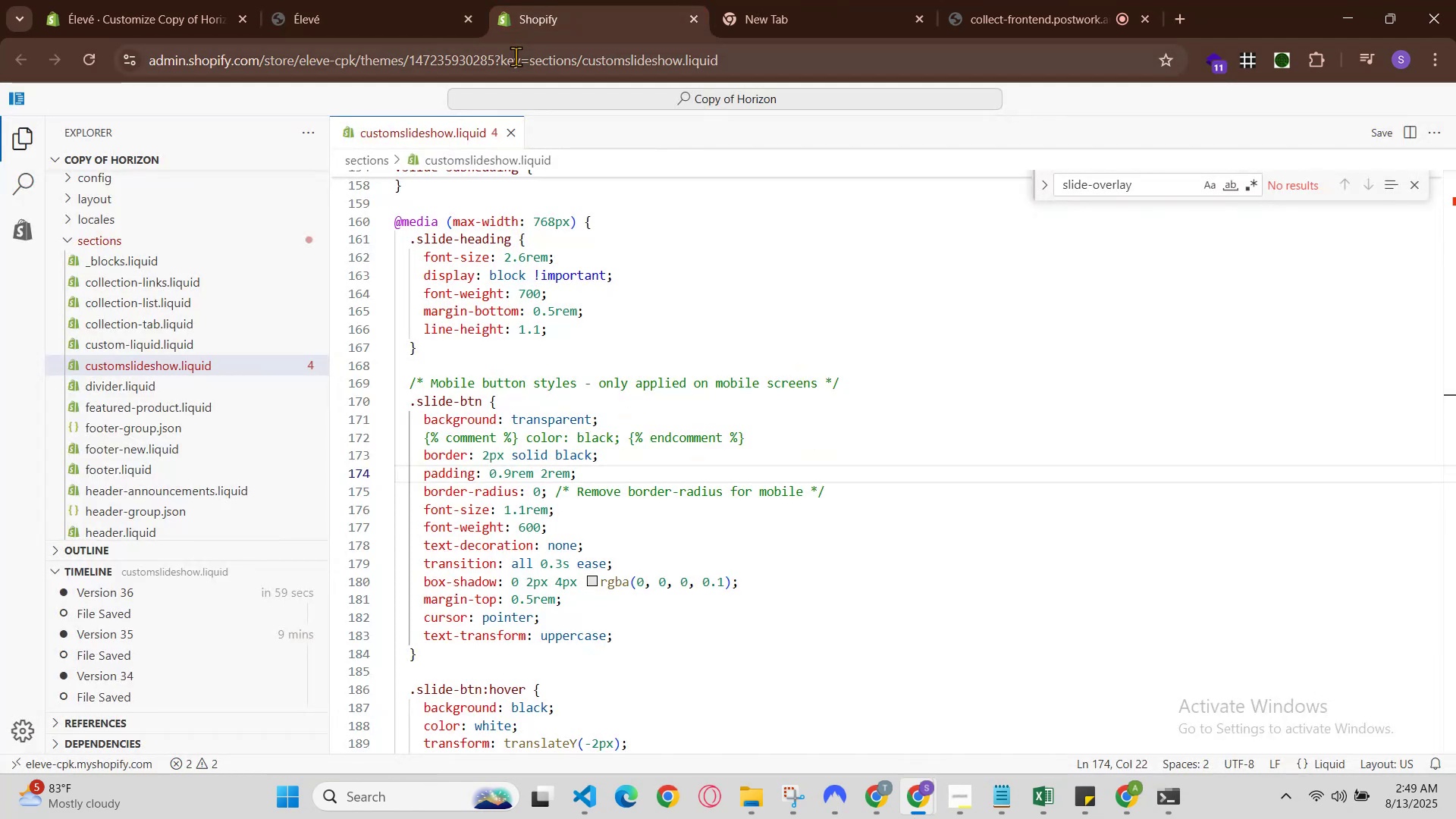 
key(Control+Z)
 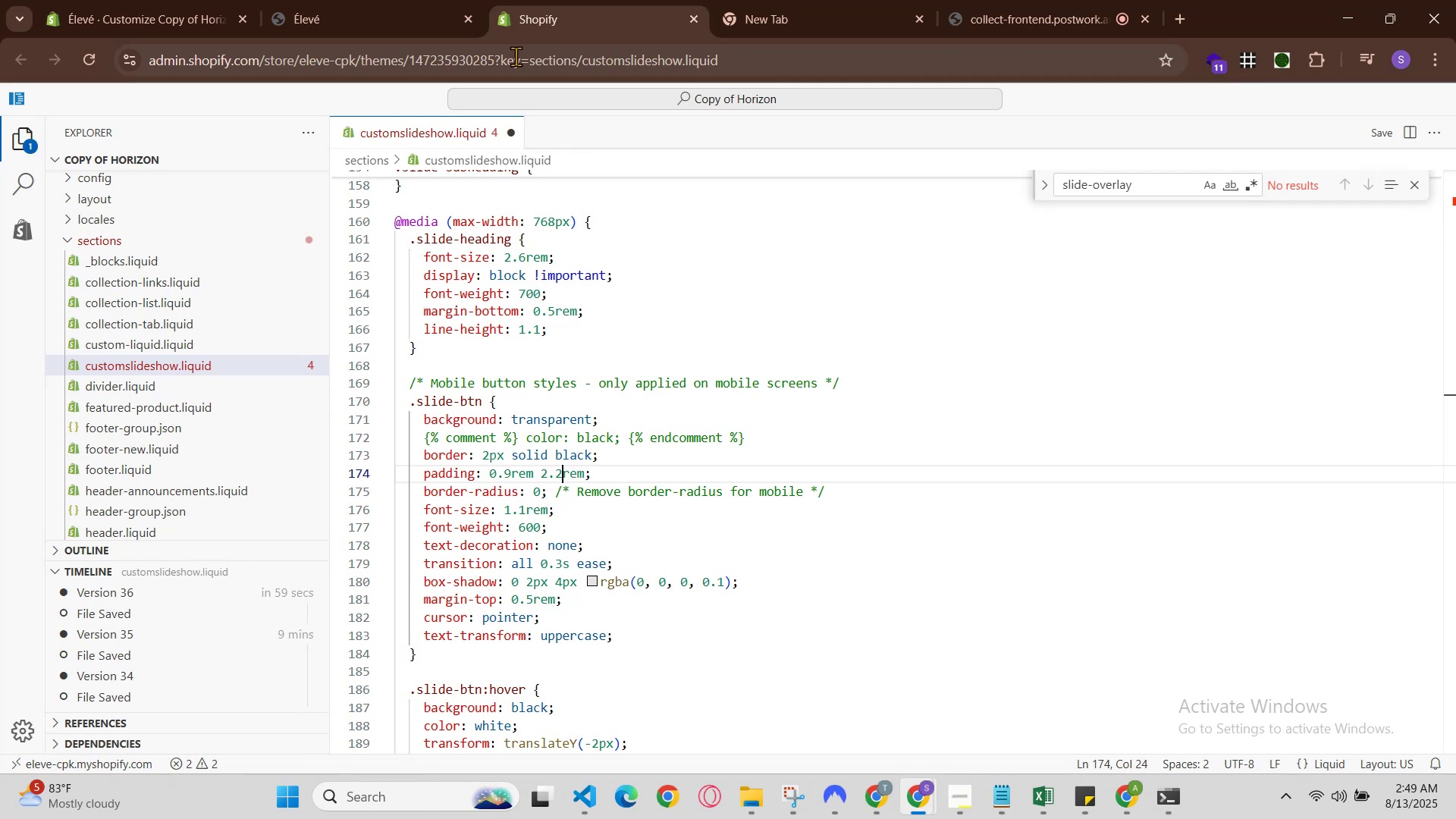 
key(Control+S)
 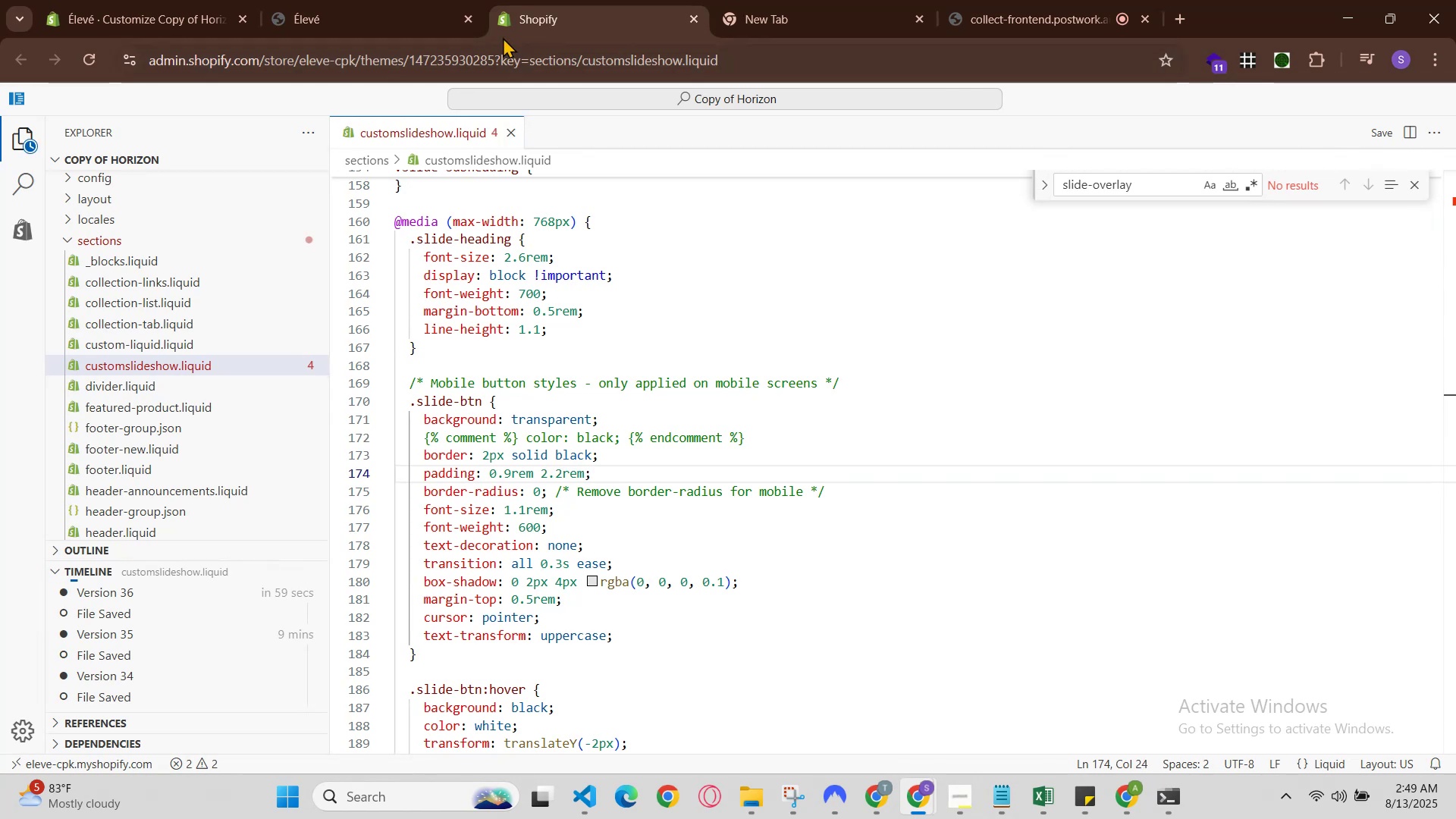 
left_click([450, 0])
 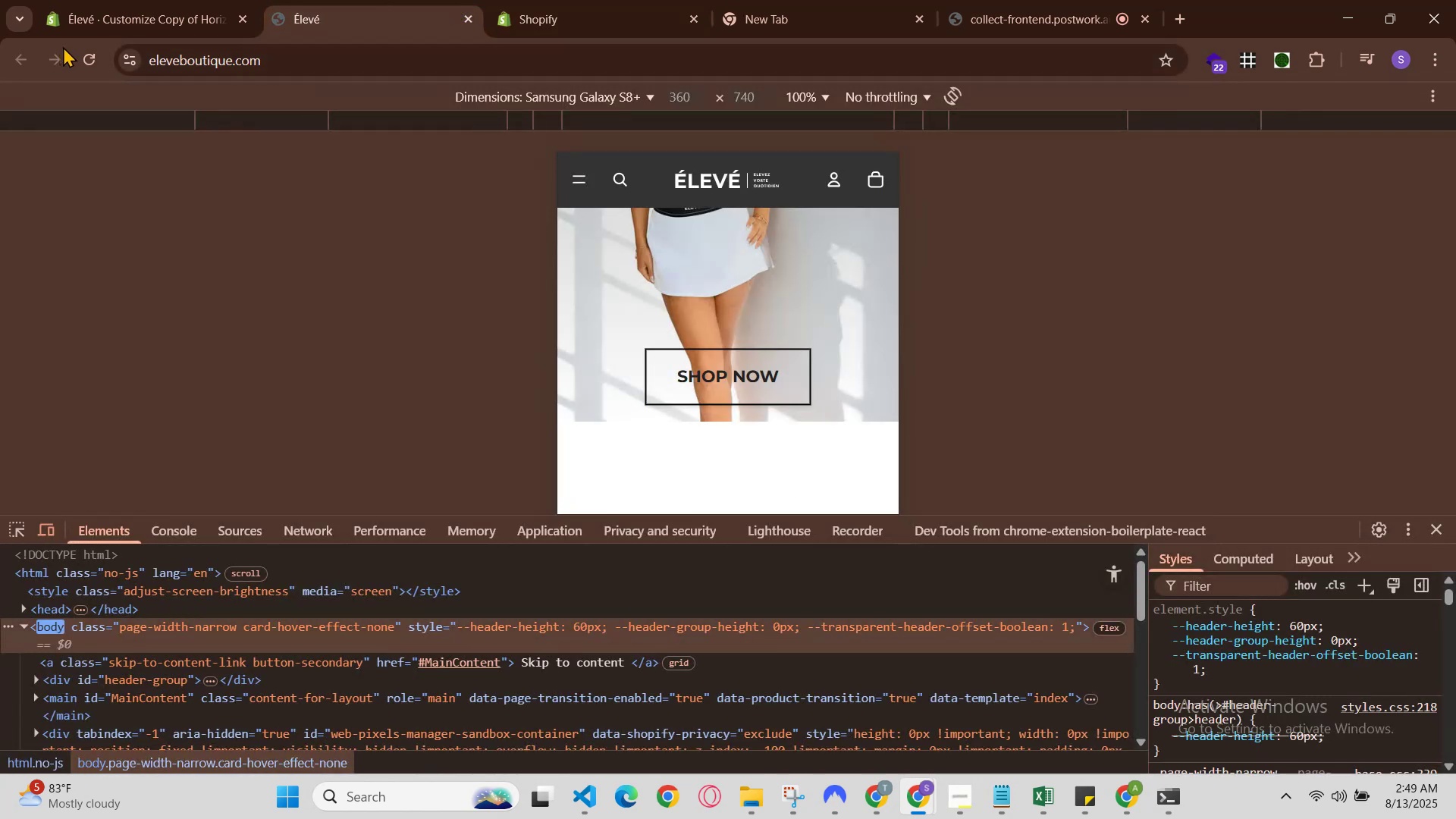 
left_click([81, 55])
 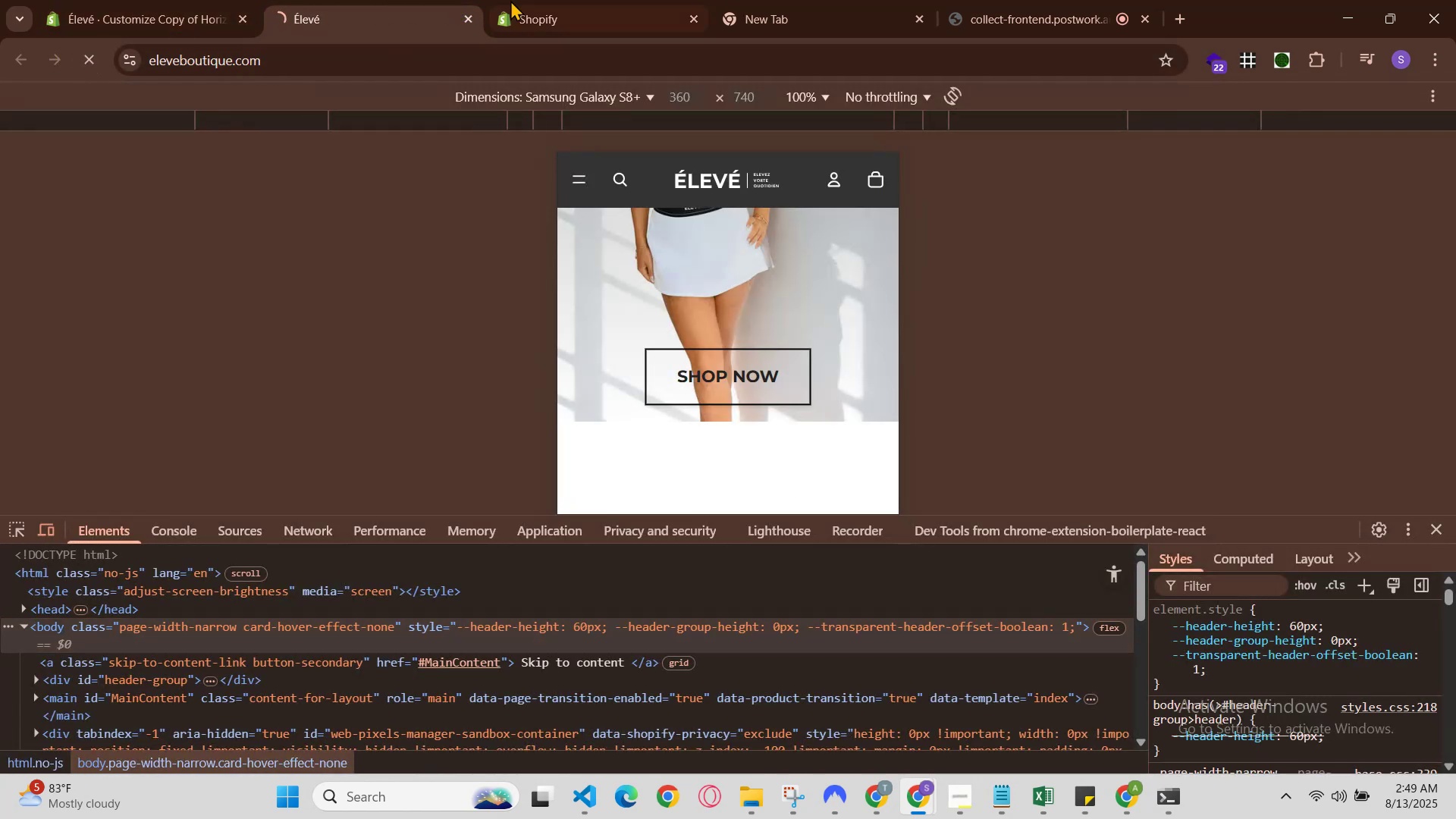 
left_click([599, 0])
 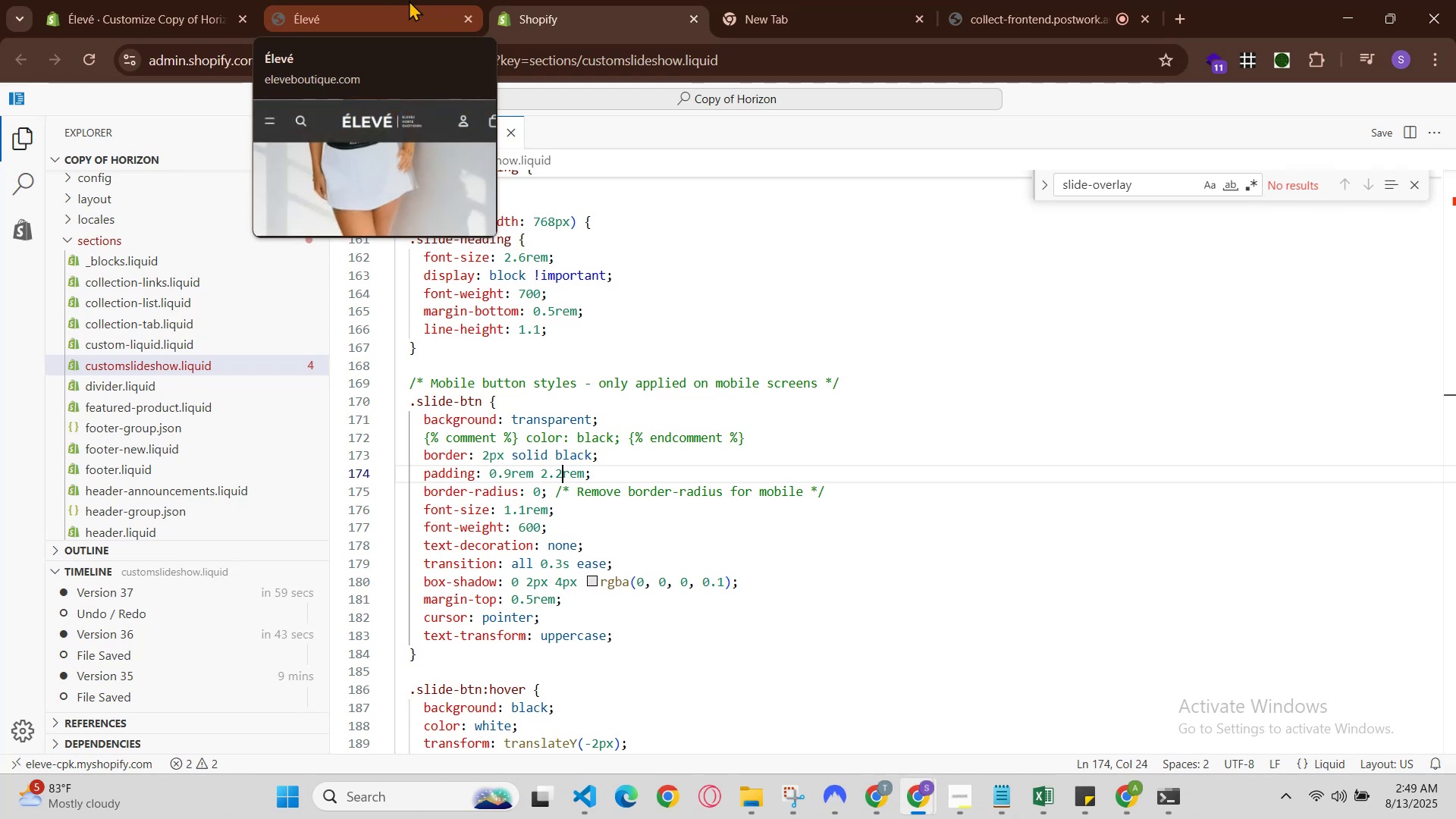 
wait(5.75)
 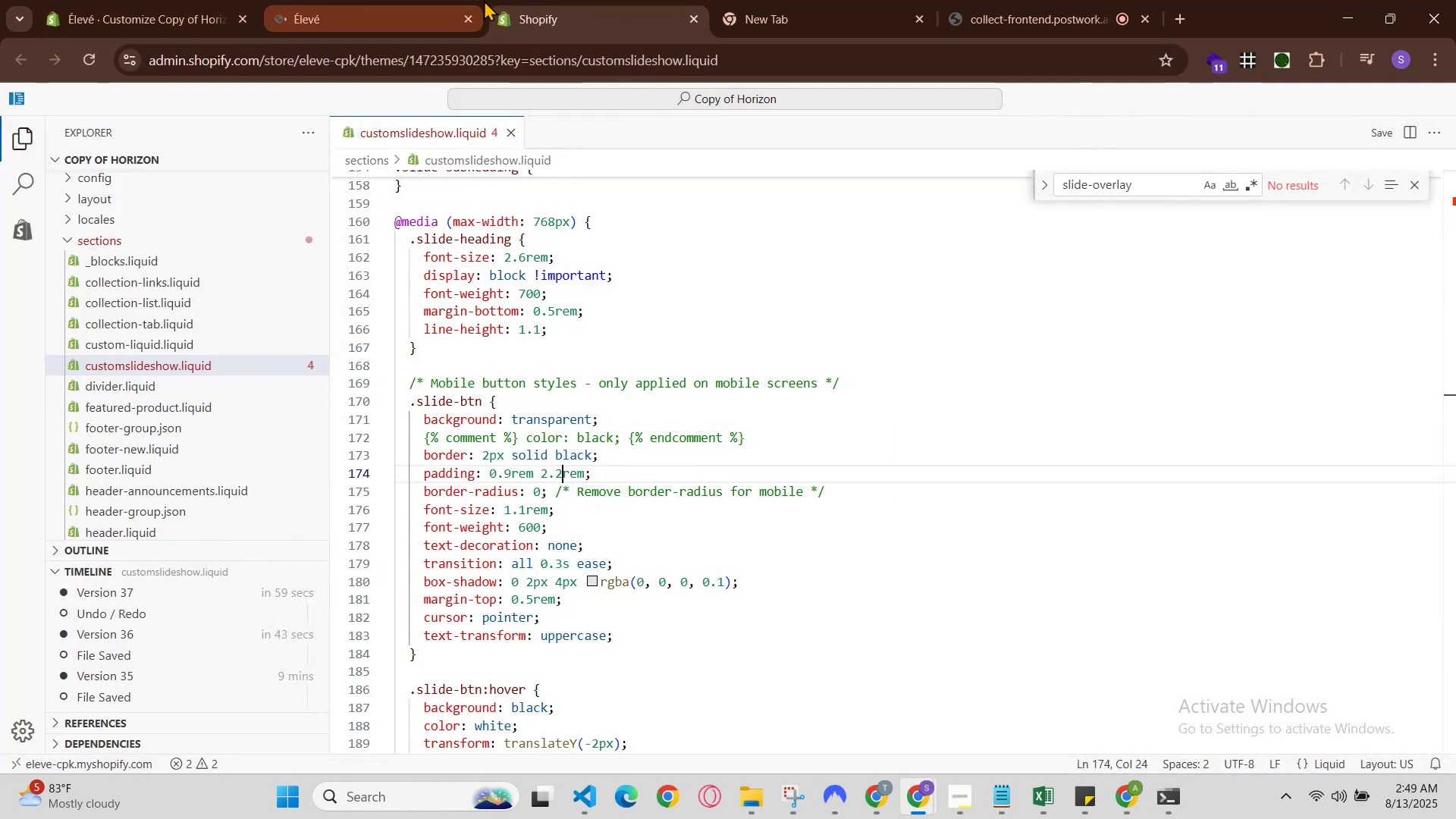 
left_click([419, 0])
 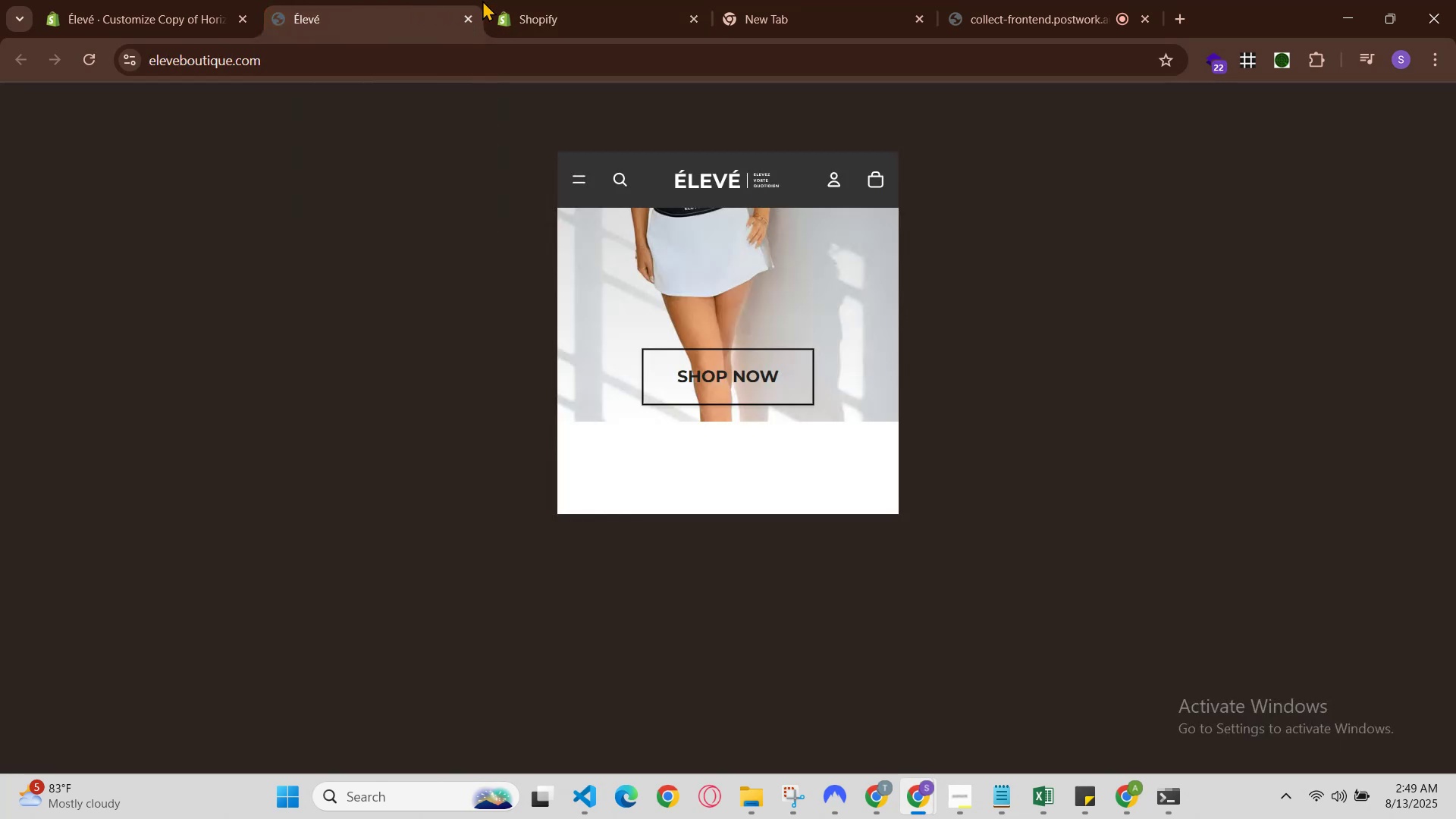 
mouse_move([491, -2])
 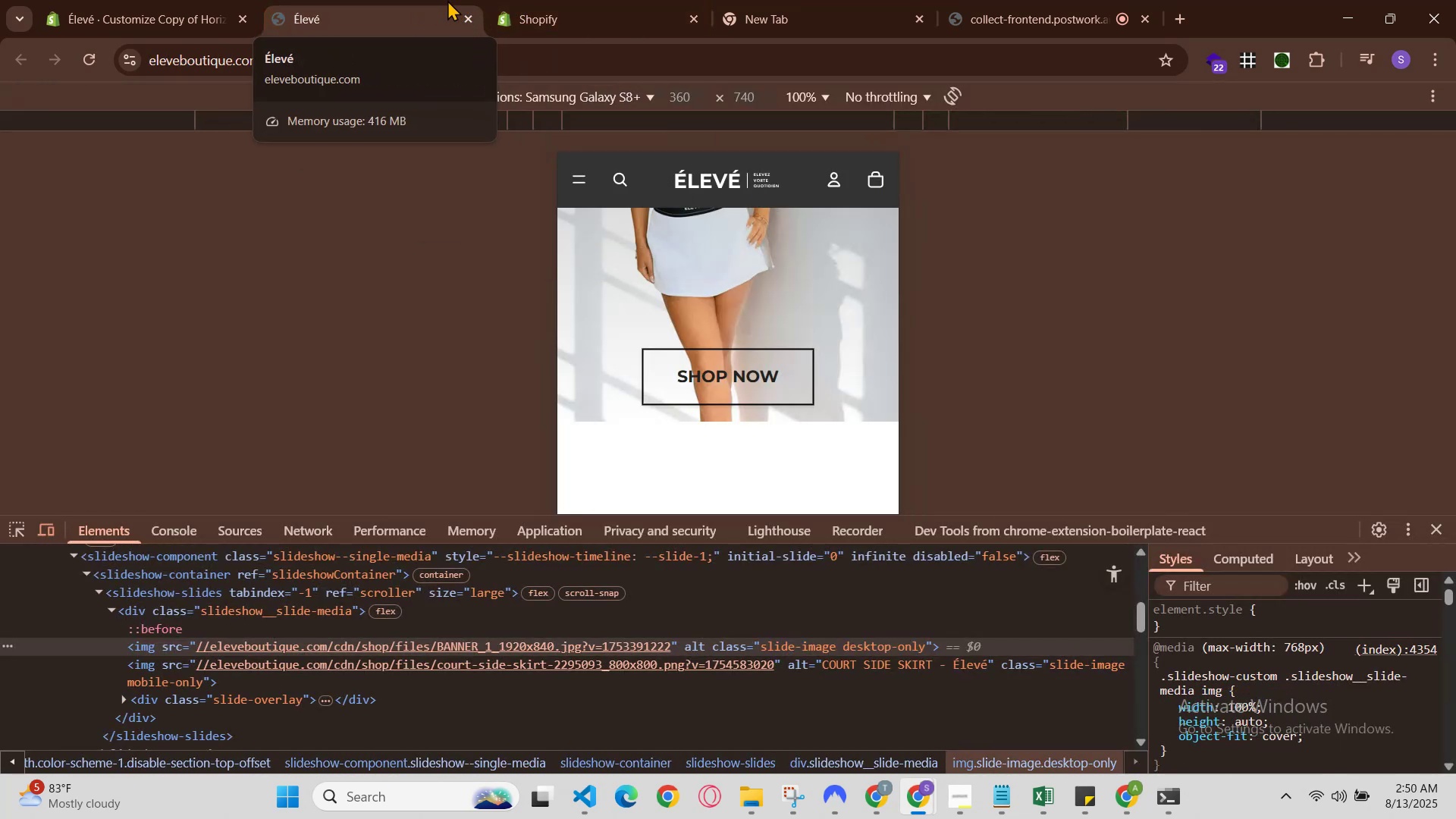 
left_click([560, 0])
 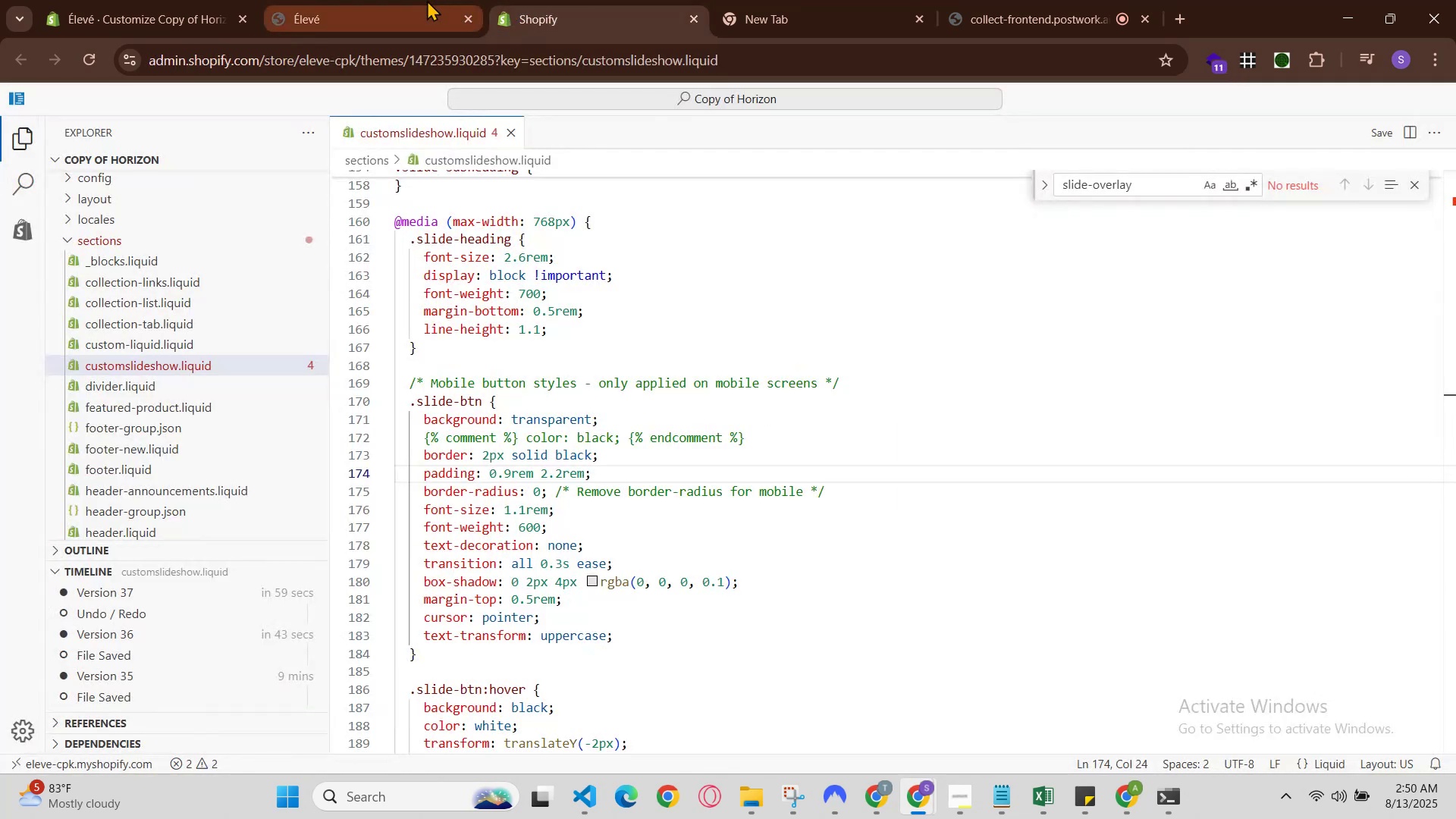 
left_click([411, 0])
 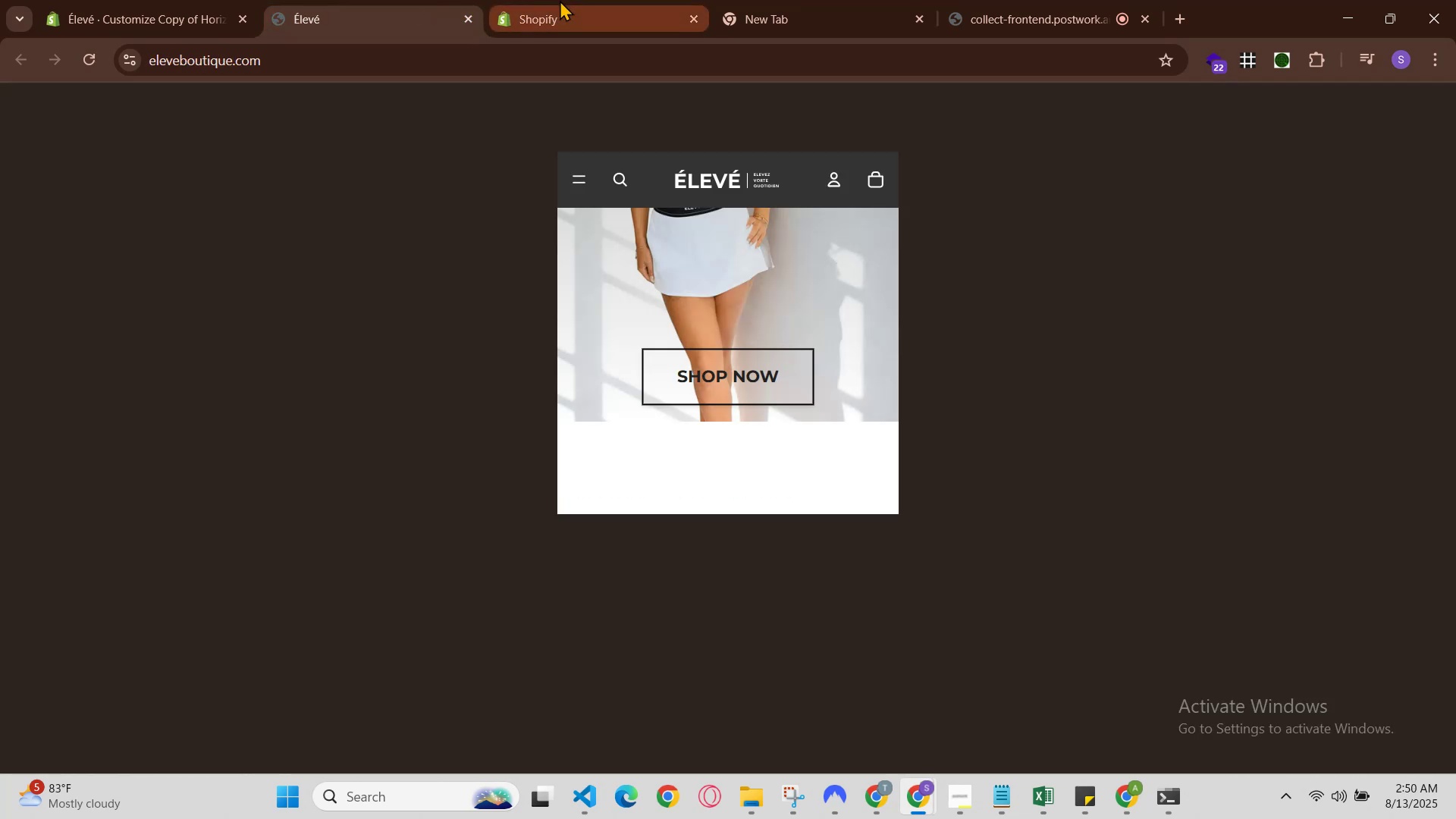 
scroll: coordinate [635, 322], scroll_direction: up, amount: 3.0
 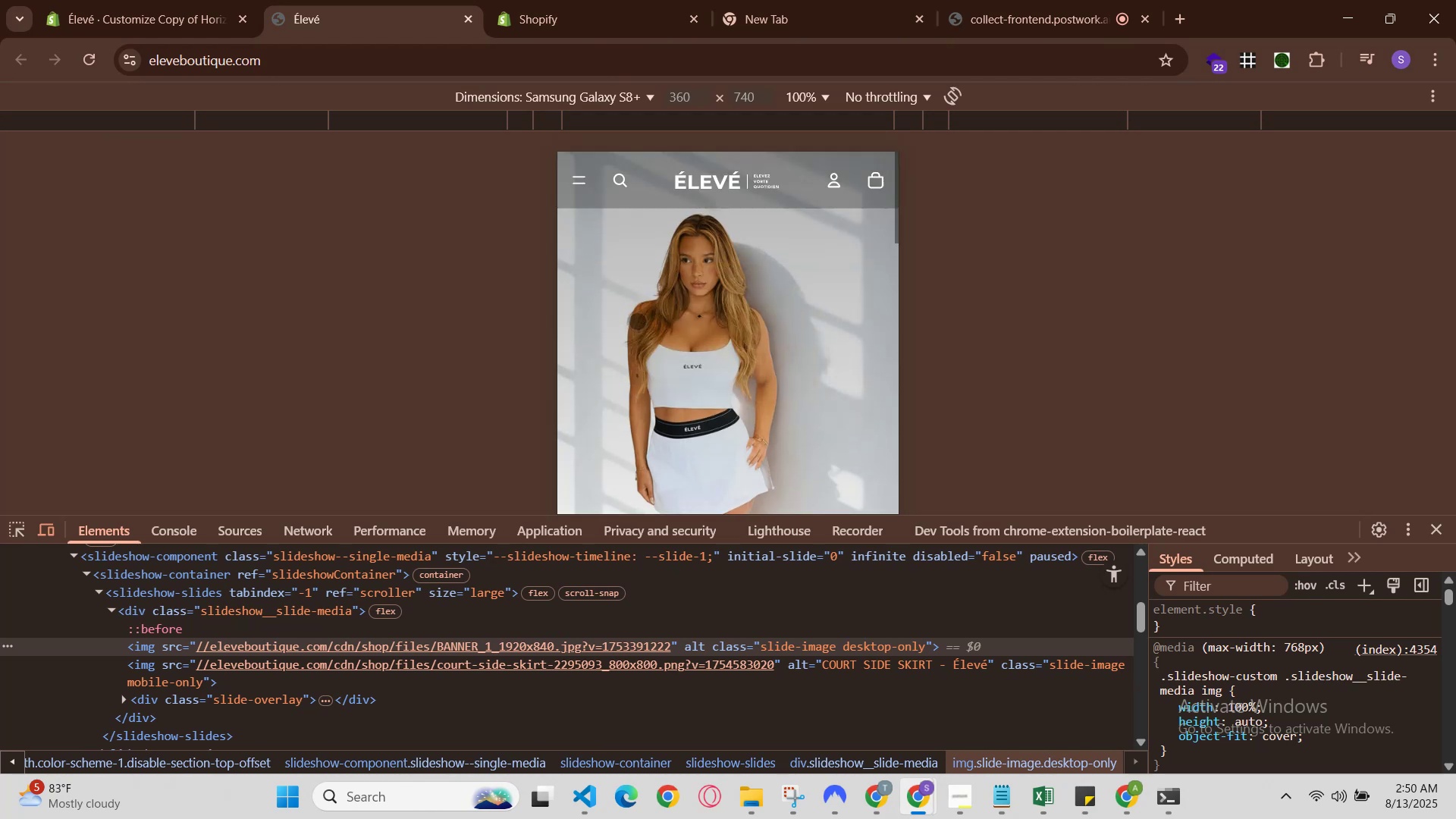 
scroll: coordinate [624, 297], scroll_direction: down, amount: 3.0
 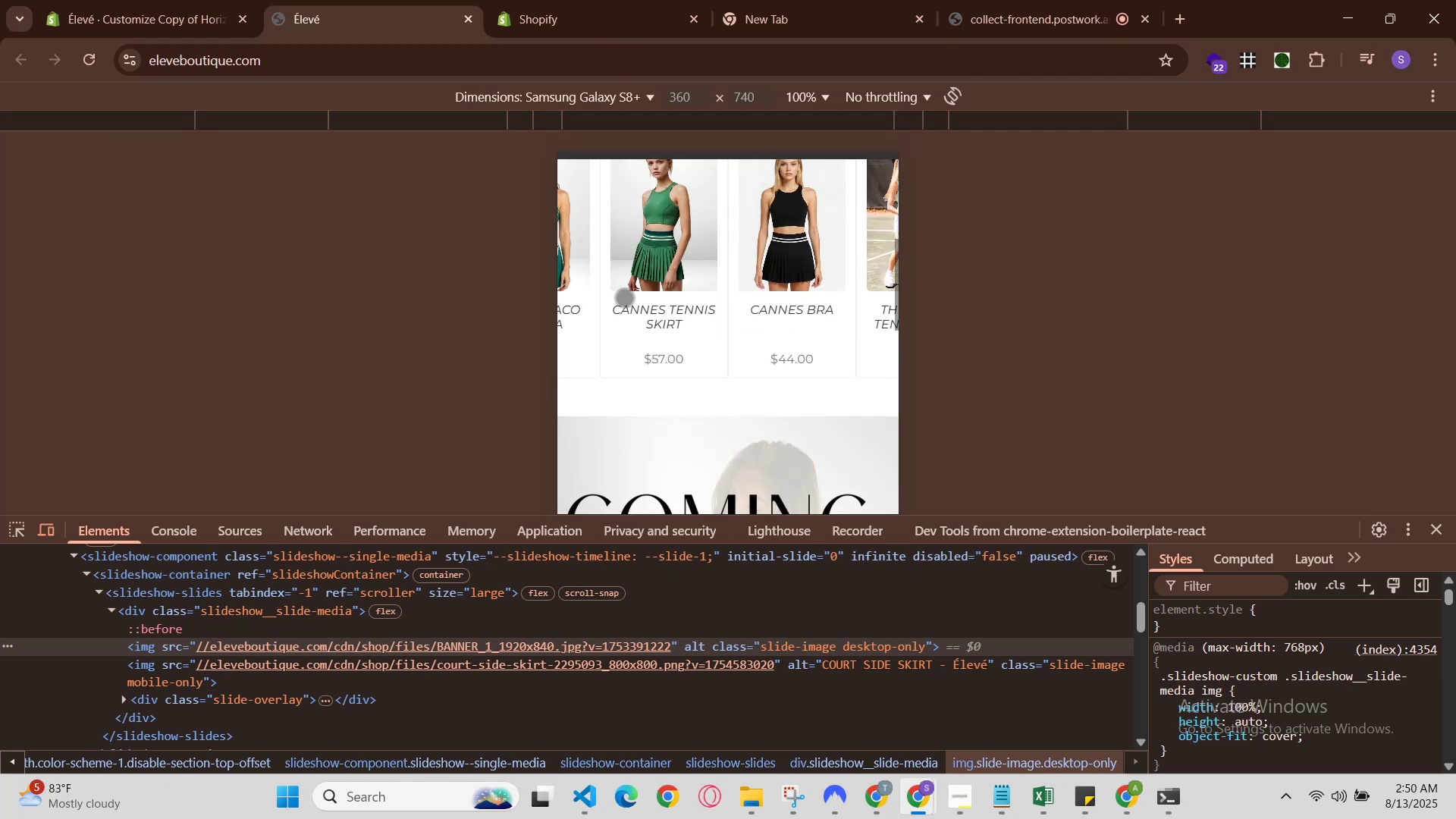 
scroll: coordinate [624, 297], scroll_direction: up, amount: 1.0
 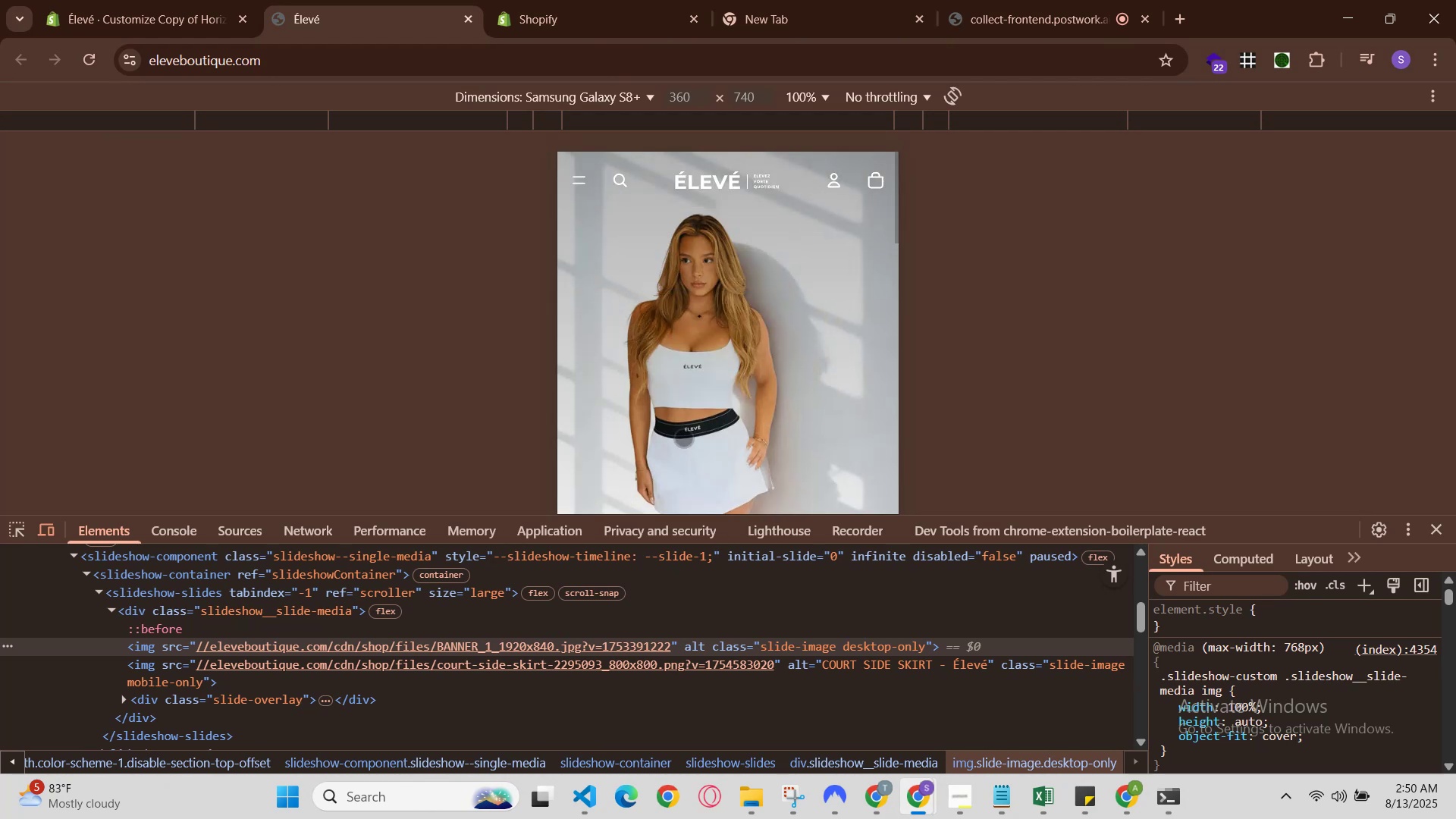 
scroll: coordinate [698, 385], scroll_direction: down, amount: 1.0
 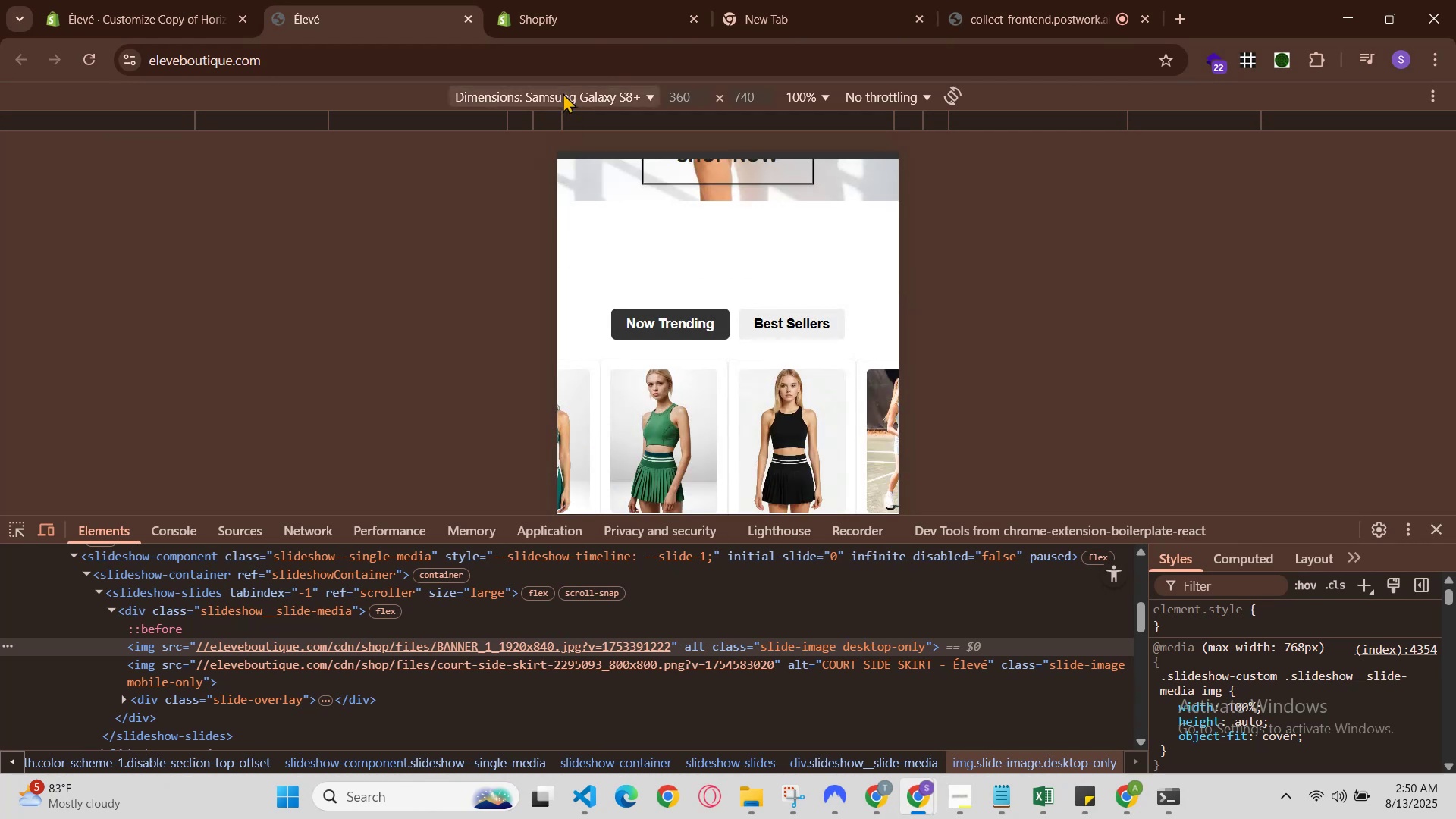 
left_click([560, 1])
 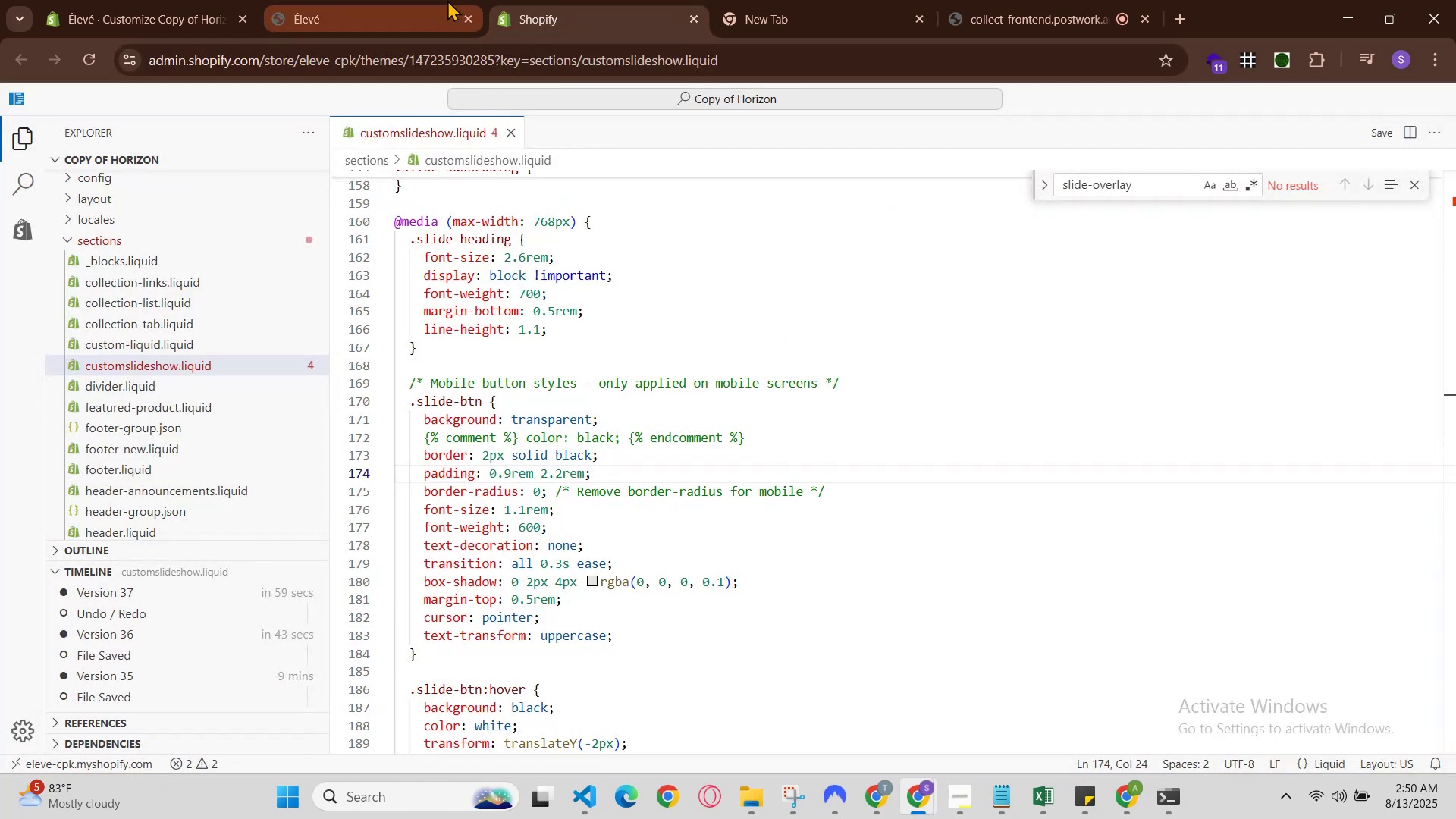 
left_click([444, 0])
 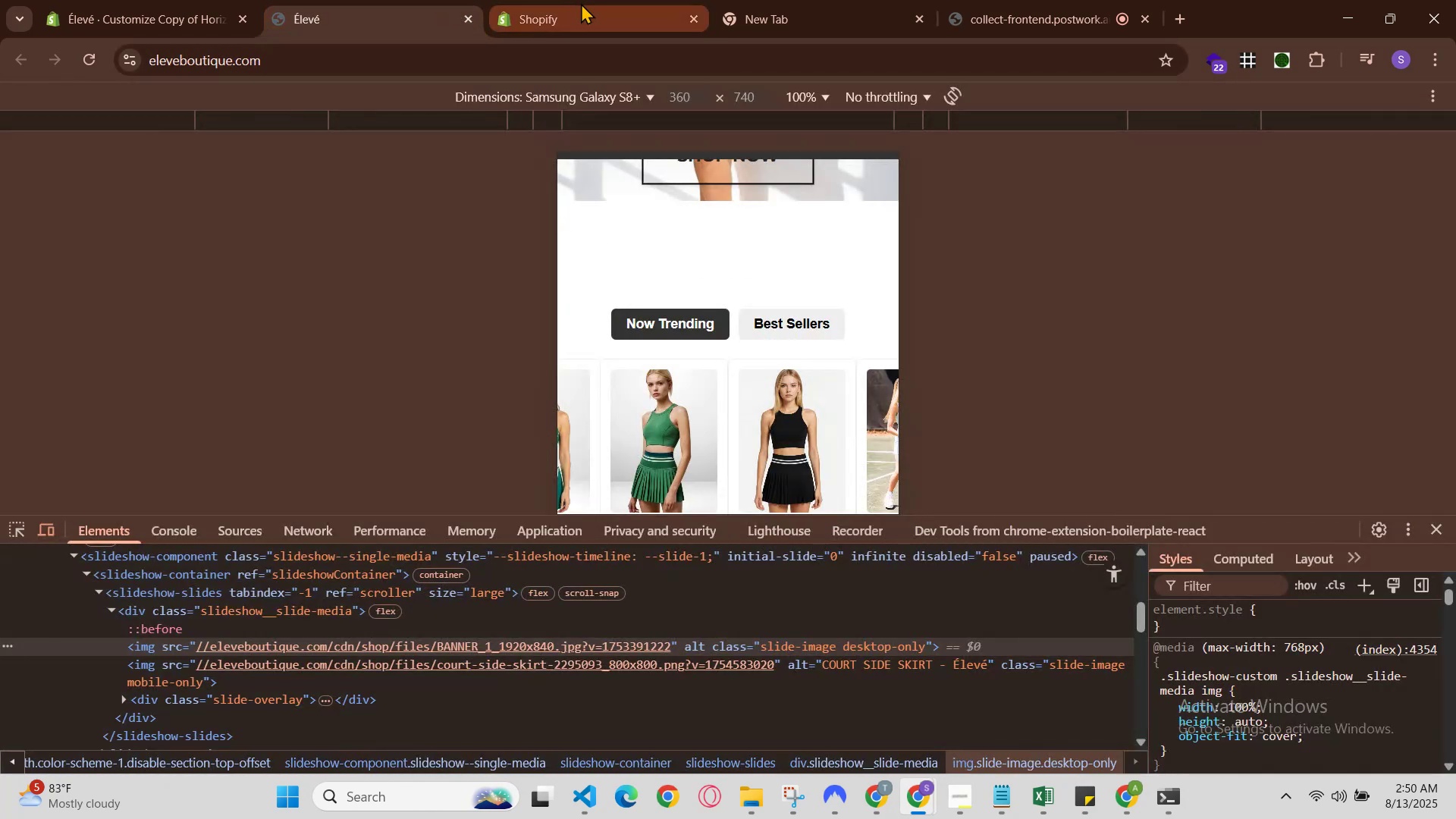 
left_click([589, 0])
 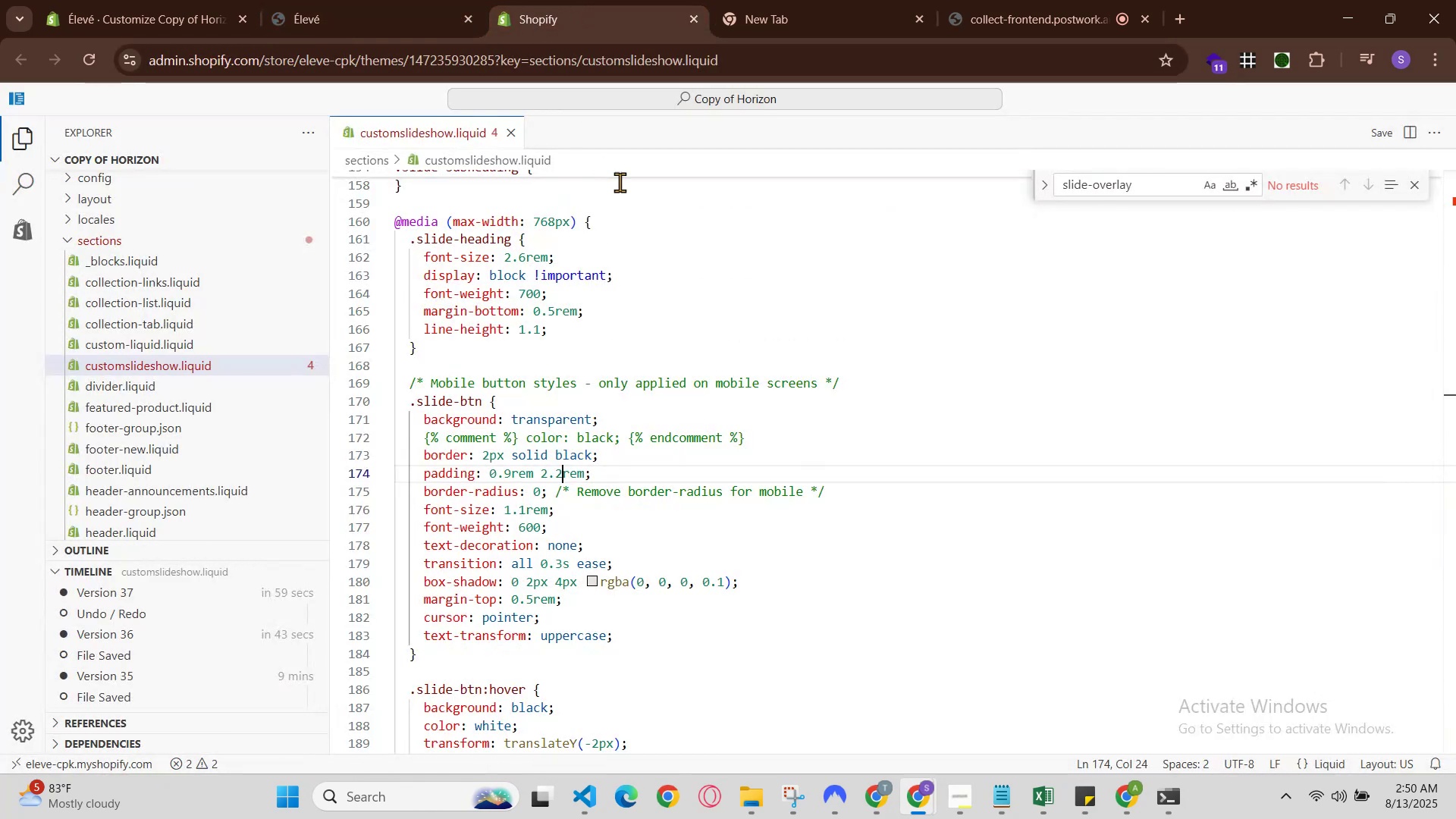 
scroll: coordinate [603, 381], scroll_direction: down, amount: 4.0
 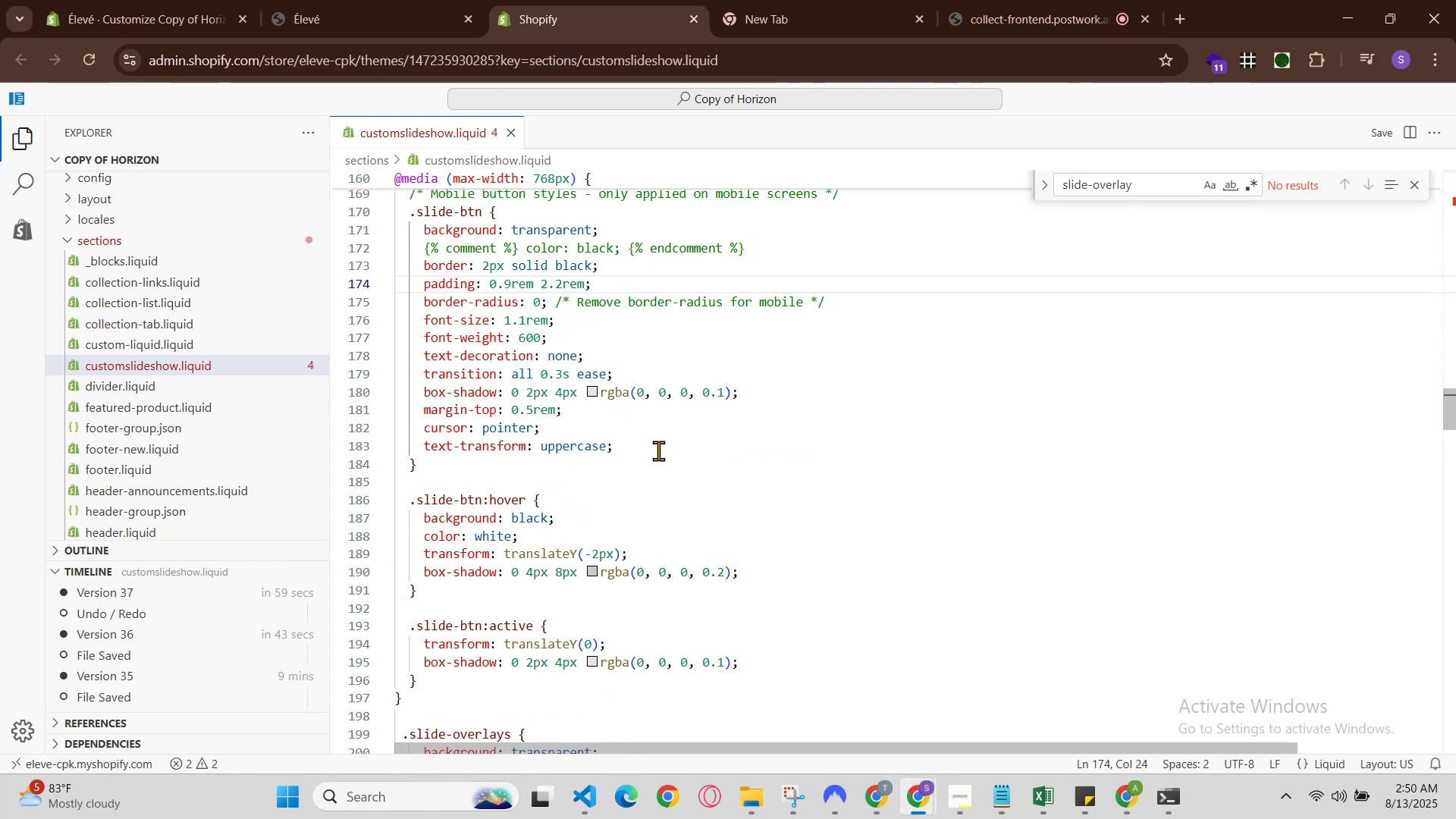 
scroll: coordinate [658, 450], scroll_direction: up, amount: 4.0
 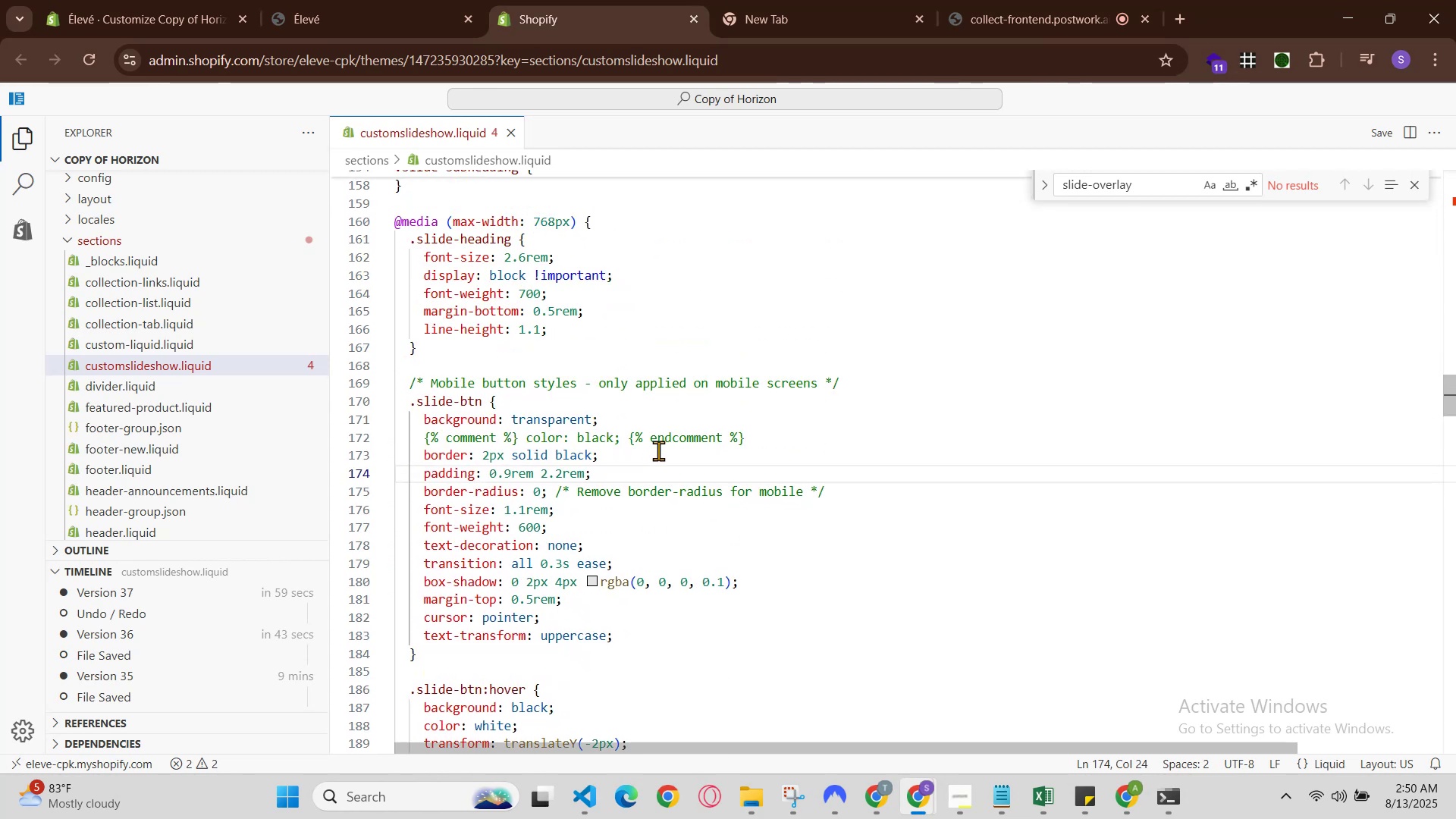 
scroll: coordinate [658, 450], scroll_direction: down, amount: 2.0
 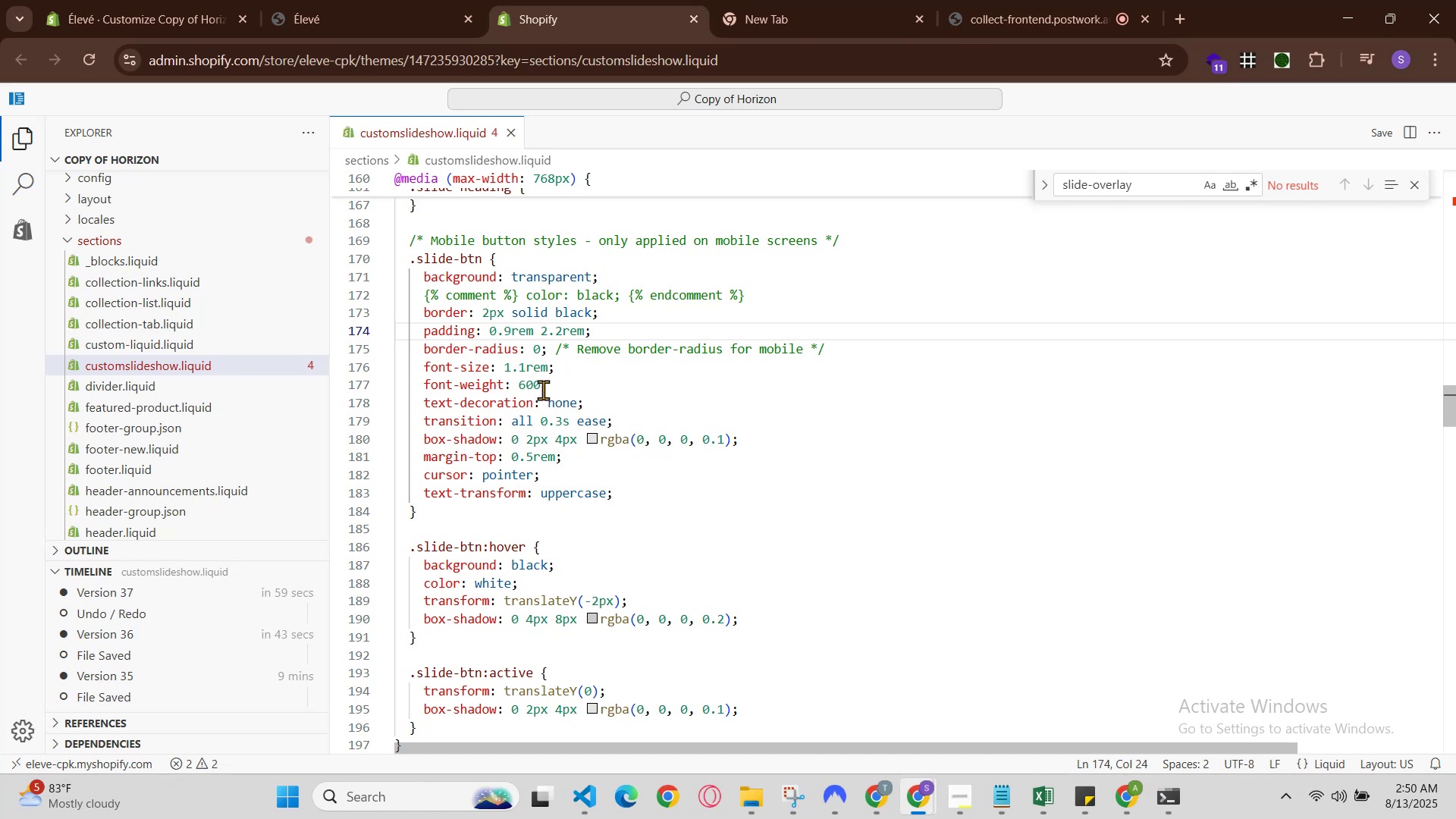 
left_click([526, 385])
 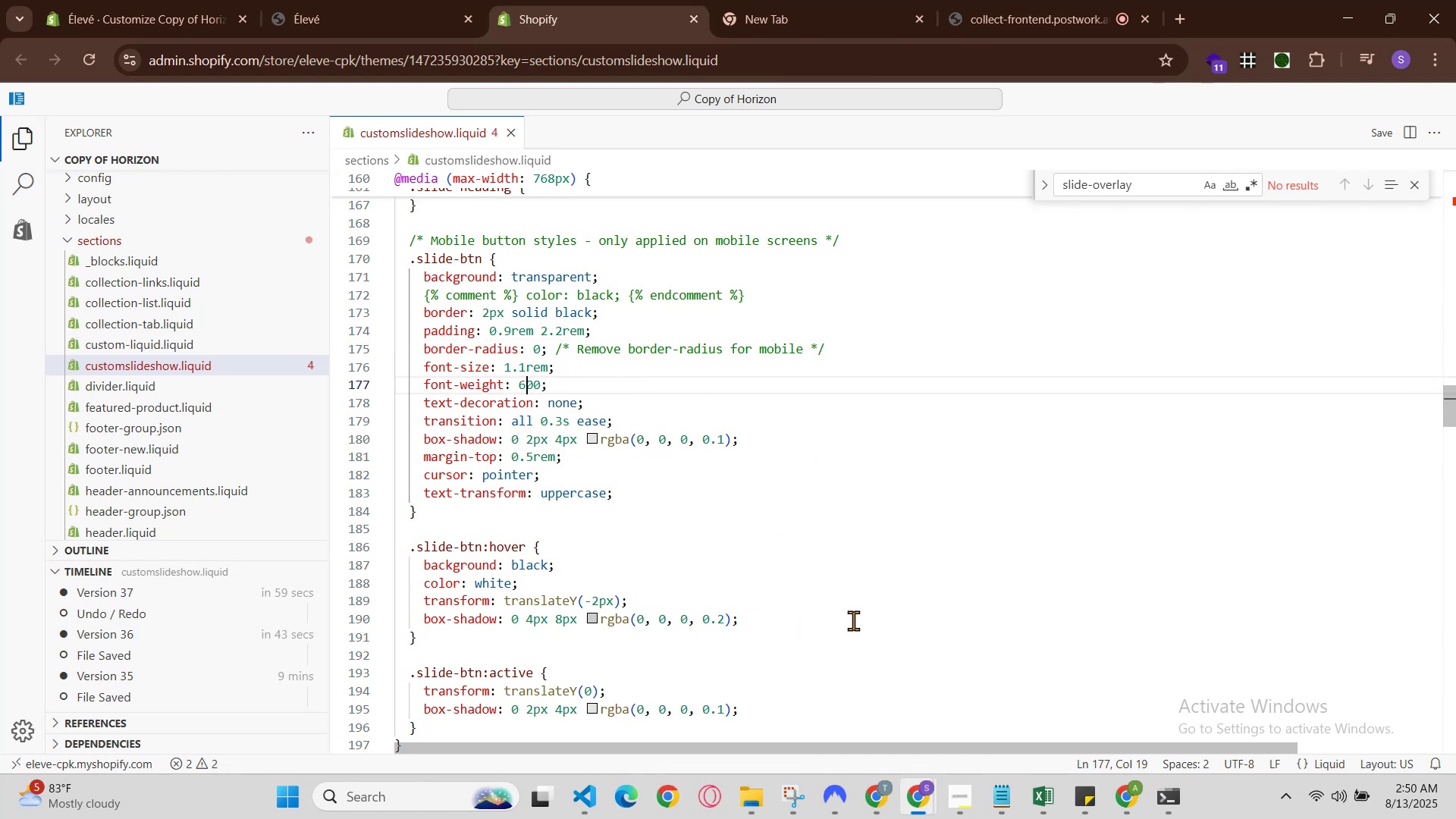 
left_click([393, 0])
 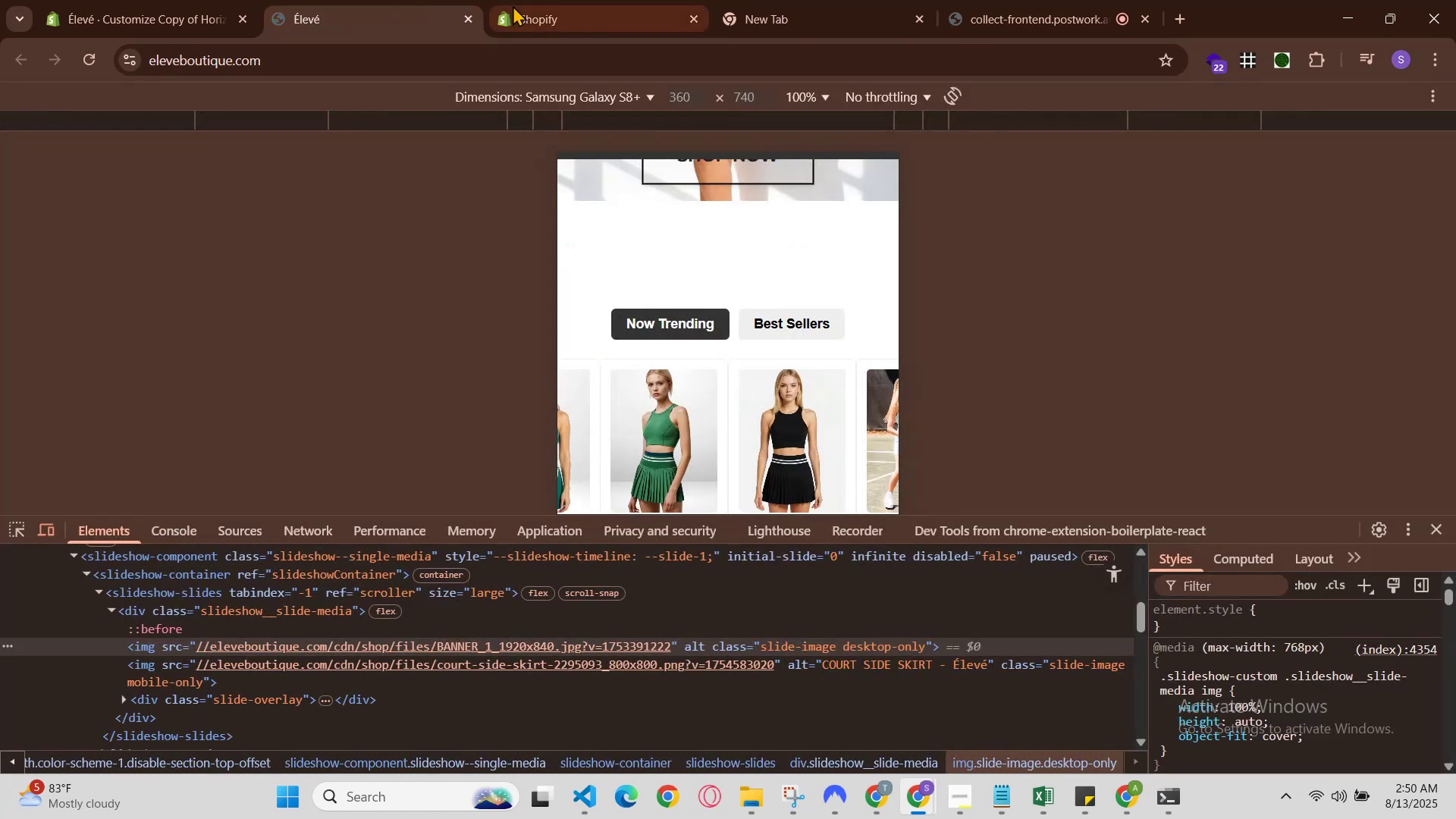 
scroll: coordinate [657, 240], scroll_direction: up, amount: 1.0
 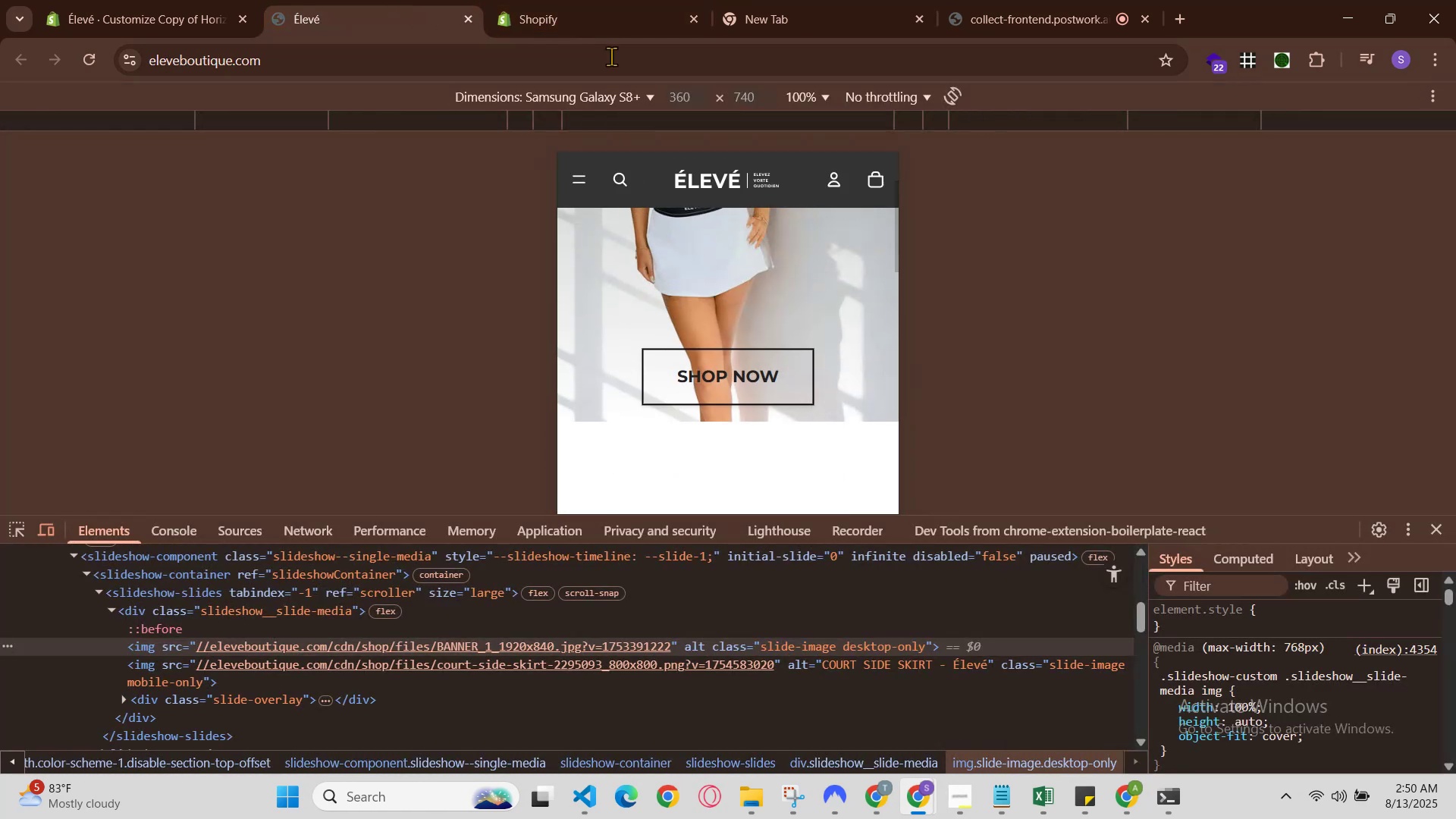 
left_click([614, 33])
 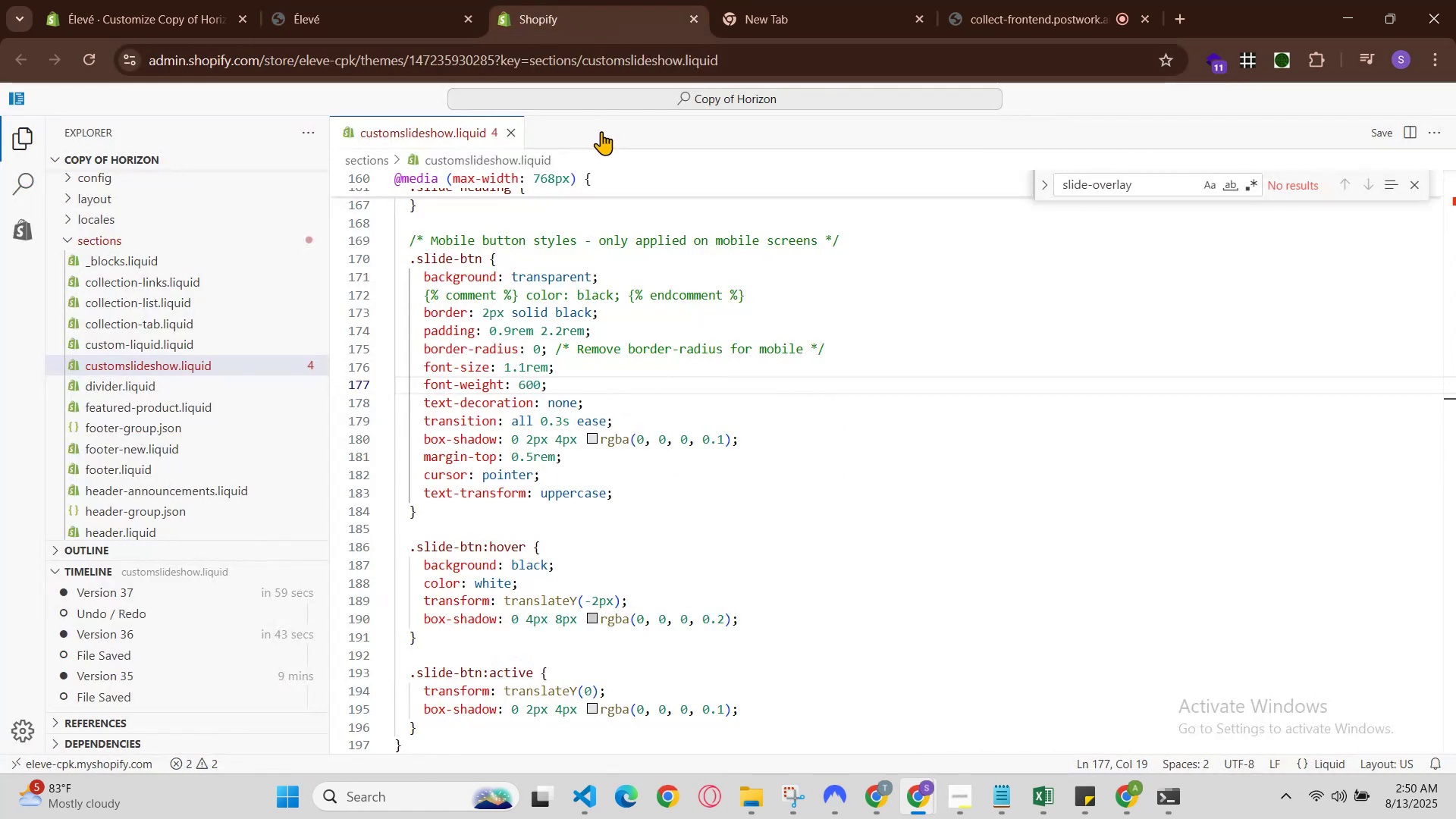 
key(Backspace)
 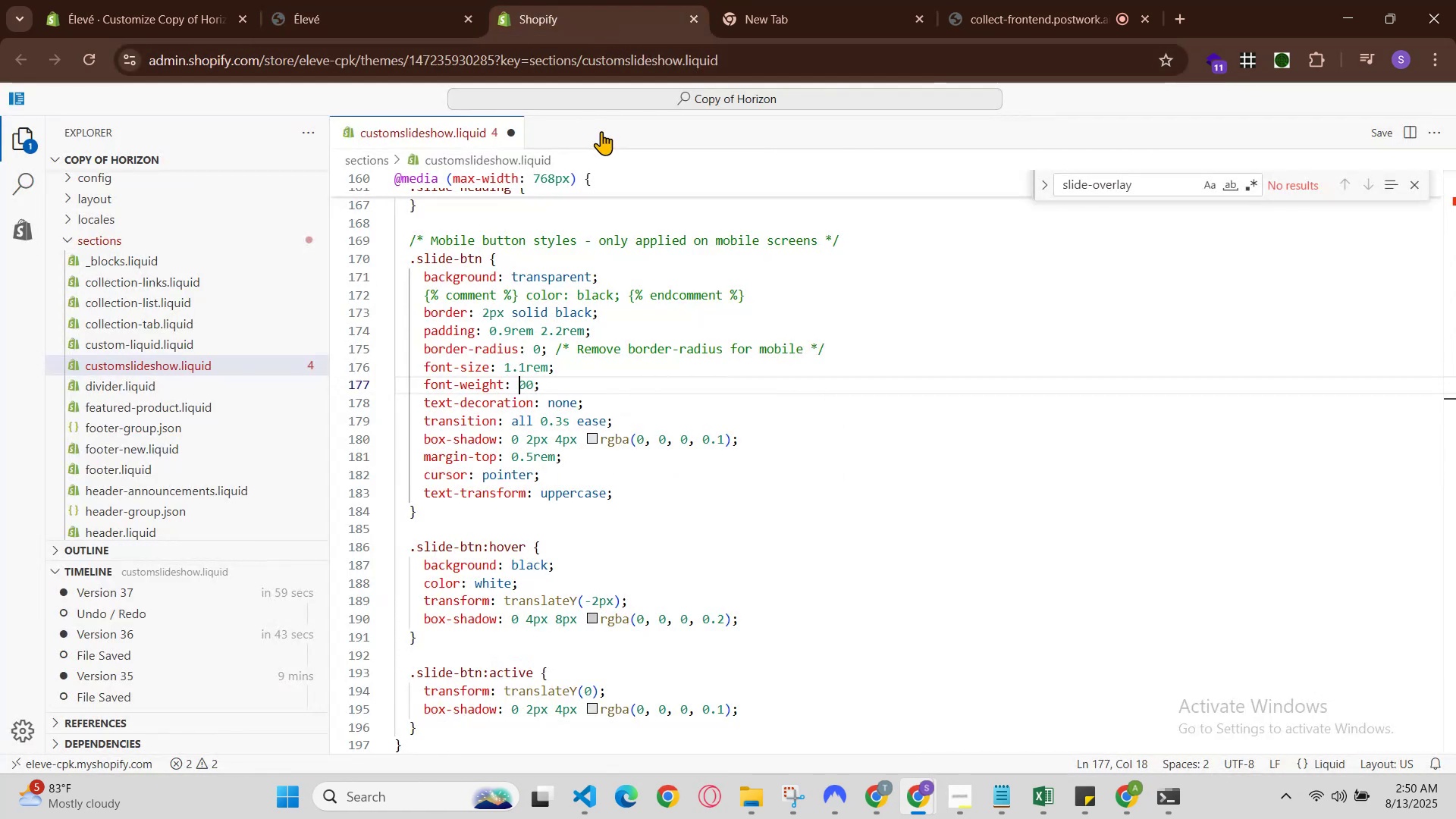 
key(5)
 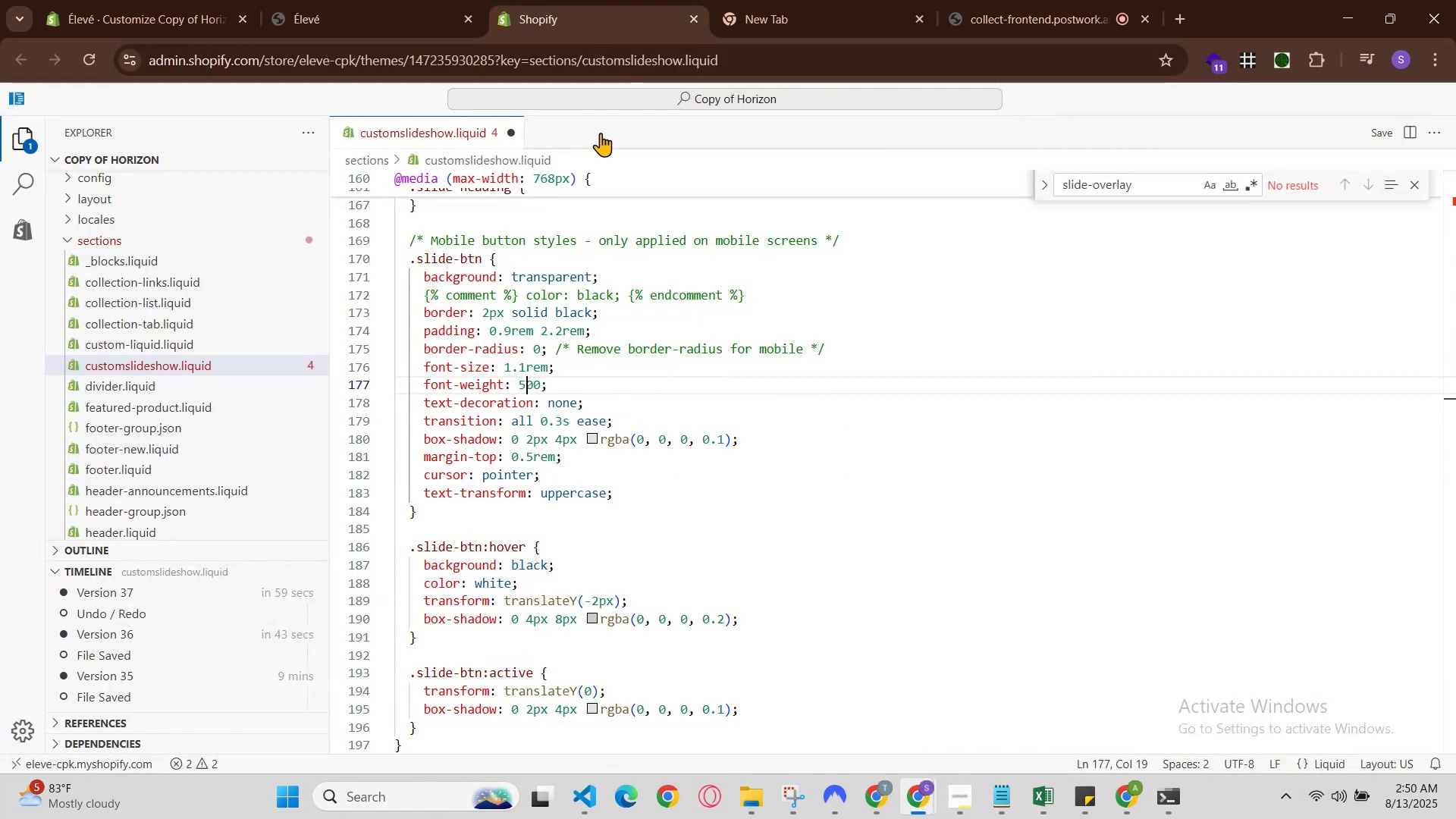 
hold_key(key=ControlLeft, duration=0.79)
 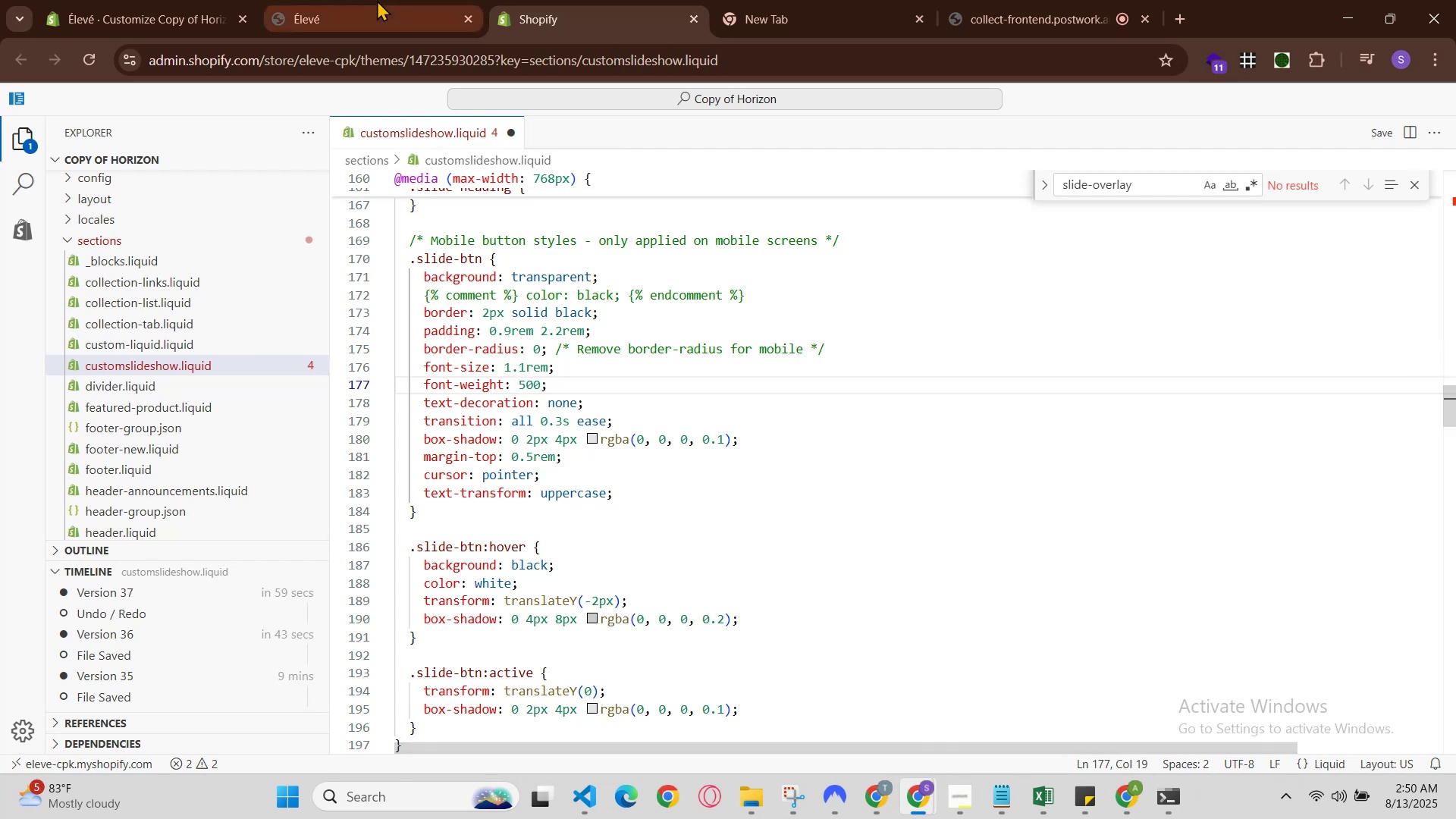 
hold_key(key=S, duration=0.34)
 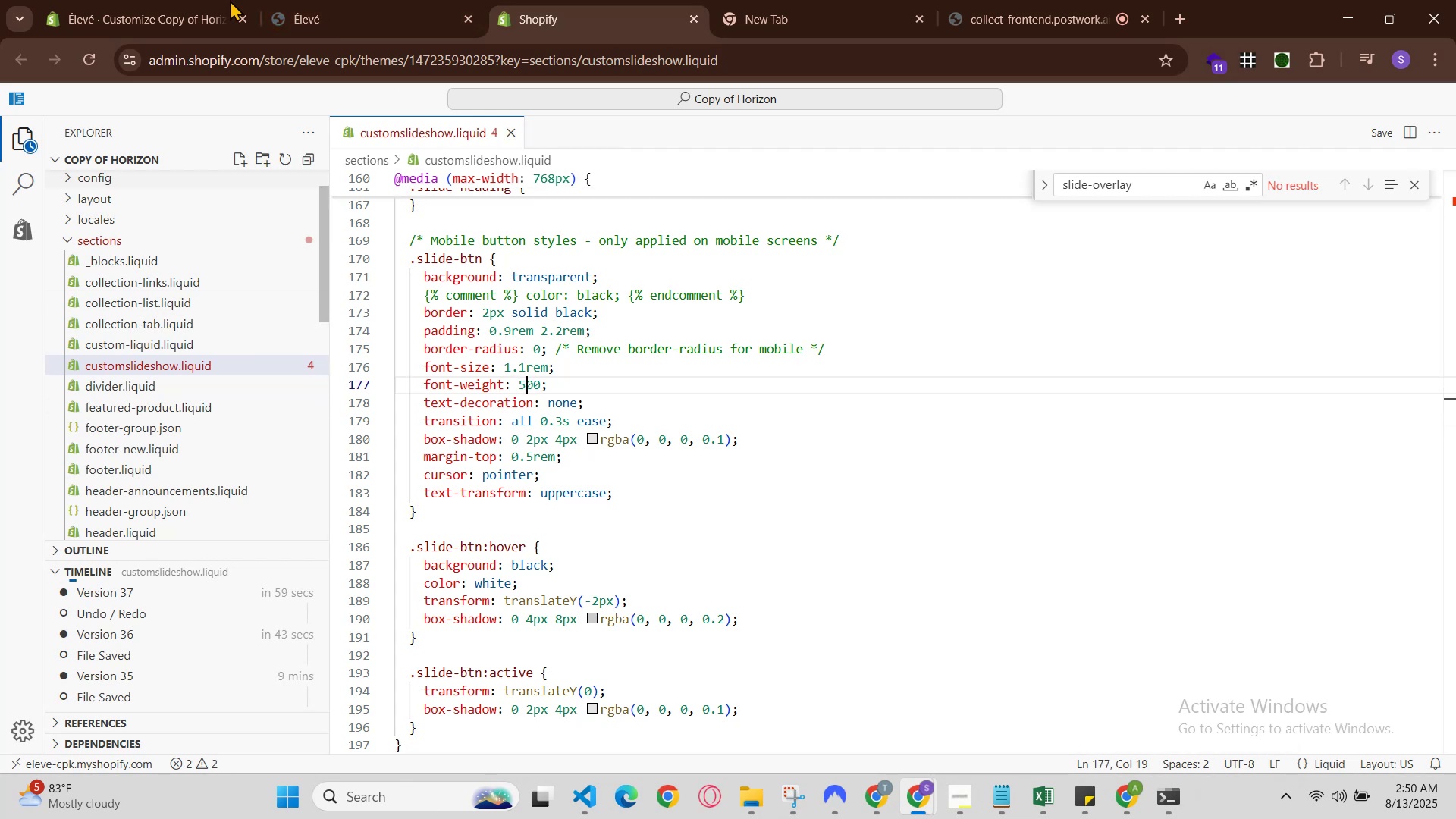 
left_click([421, 0])
 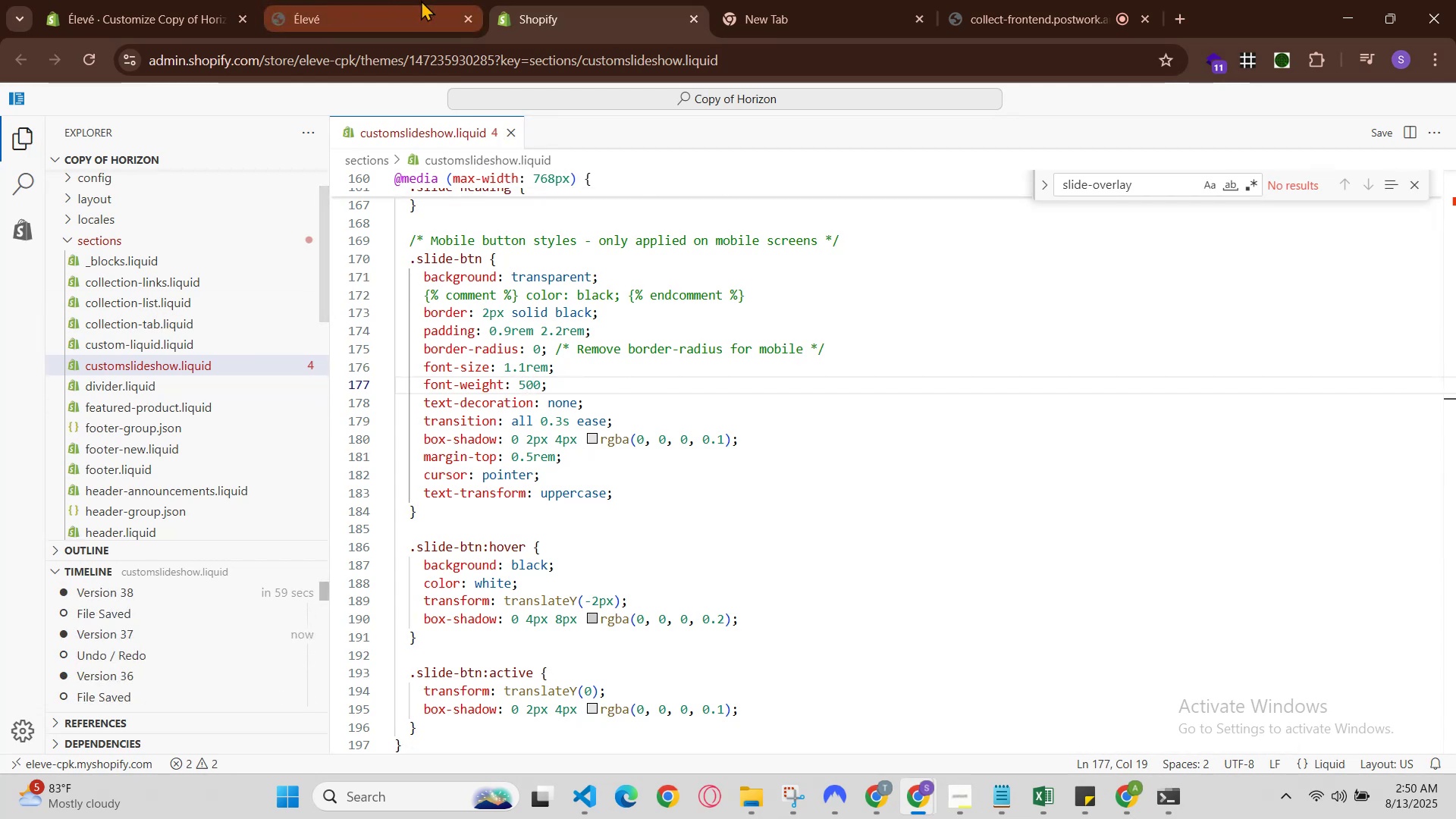 
key(Control+R)
 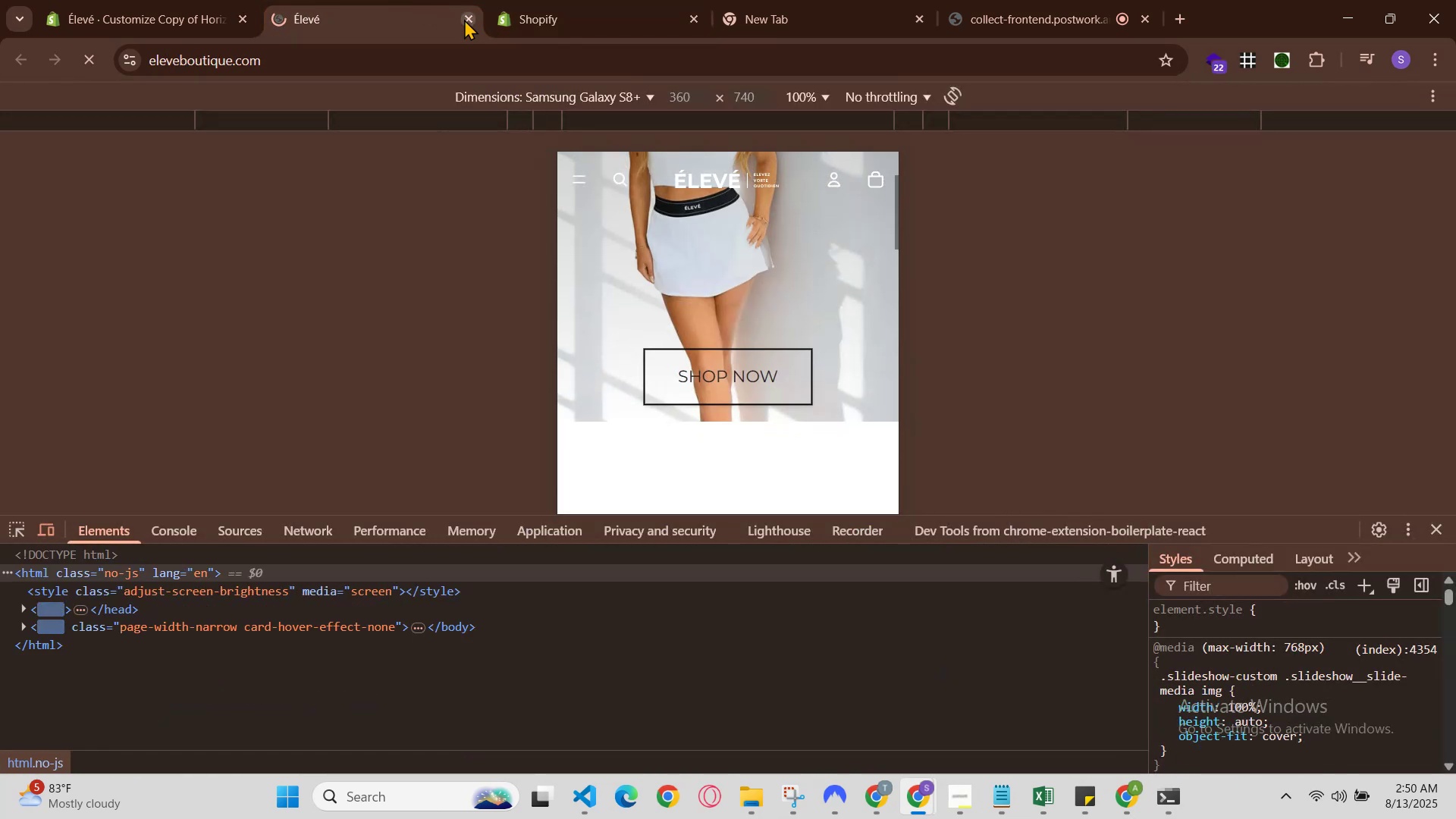 
left_click([541, 5])
 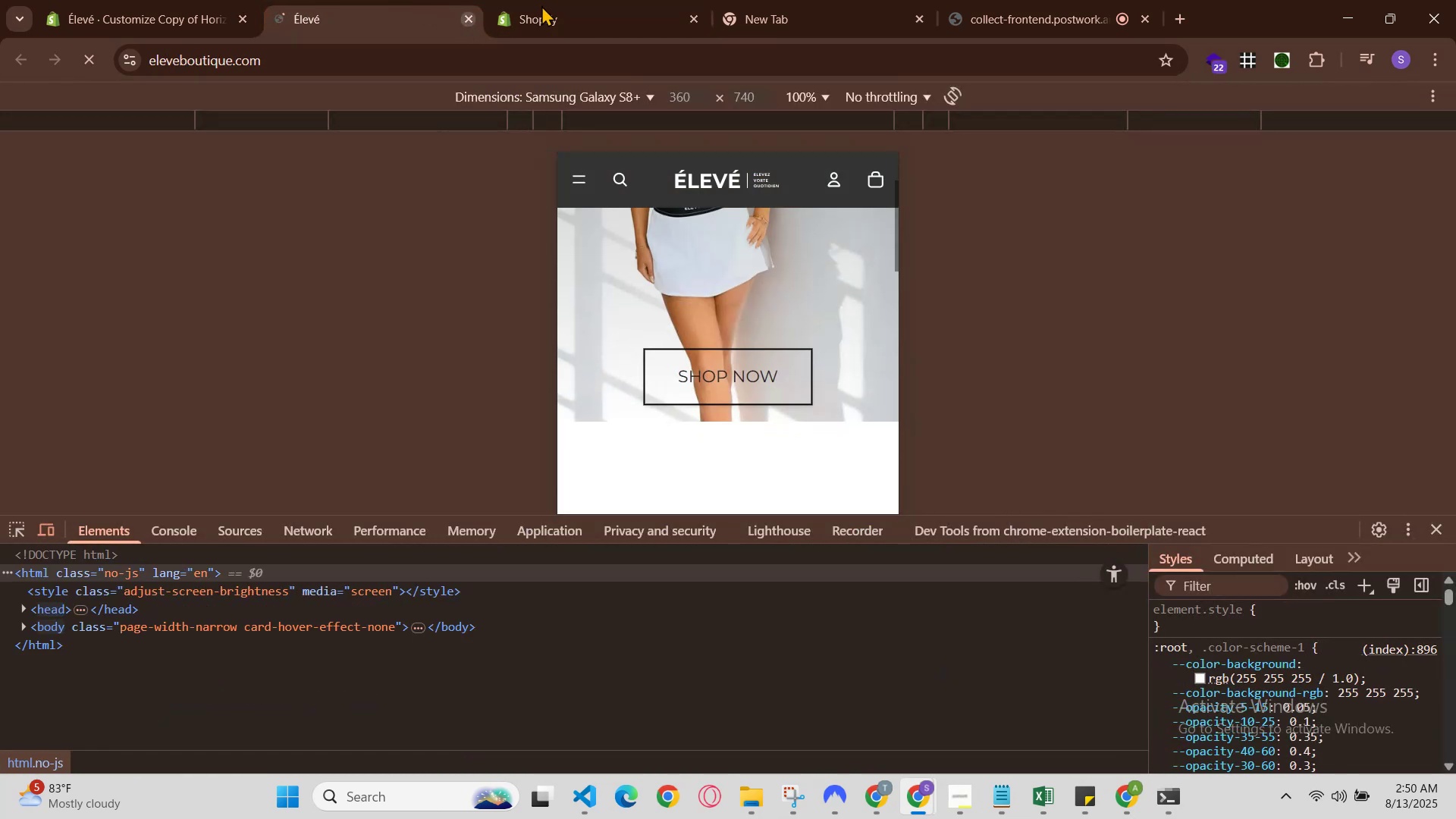 
key(Control+Z)
 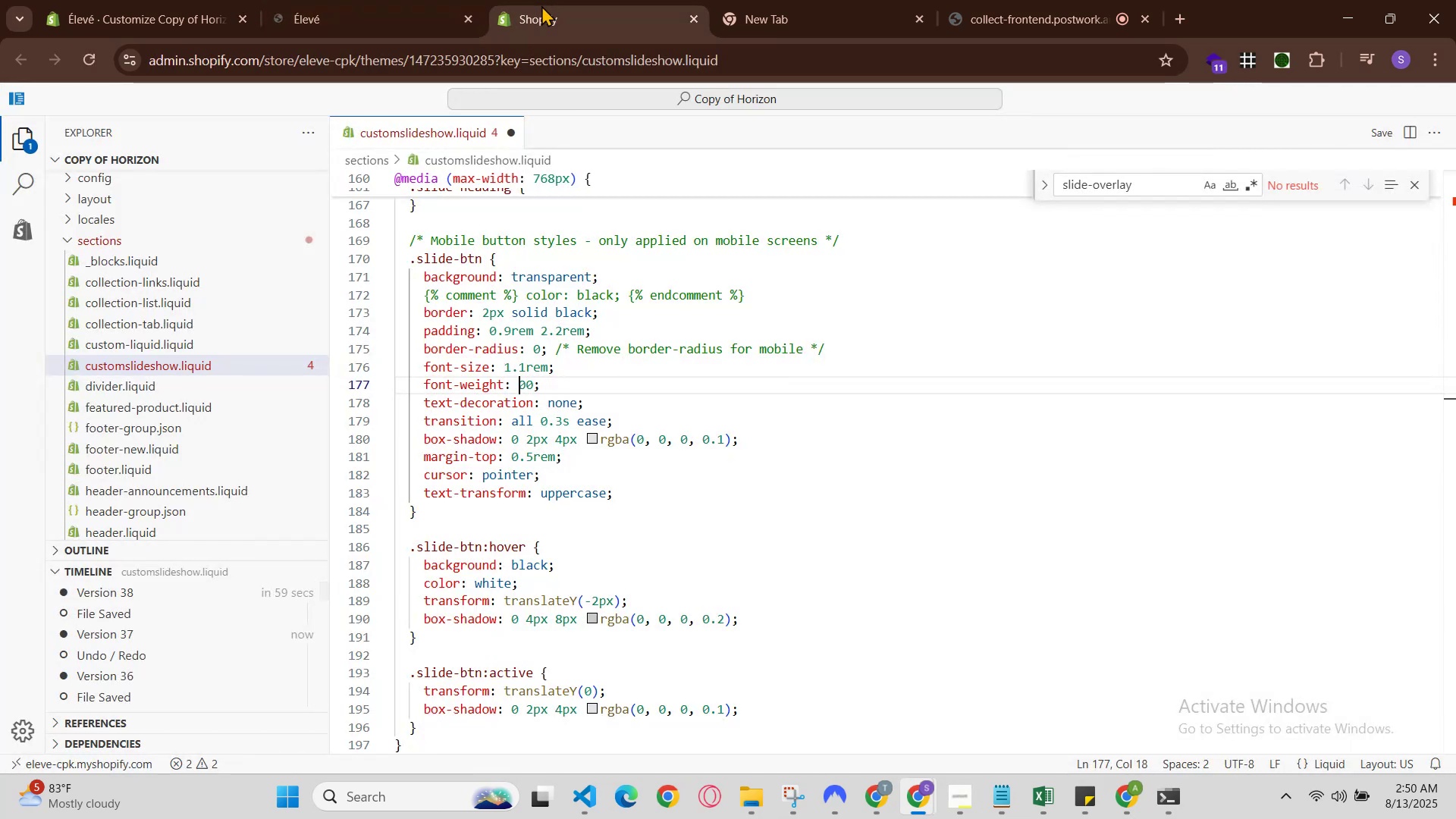 
key(Control+Z)
 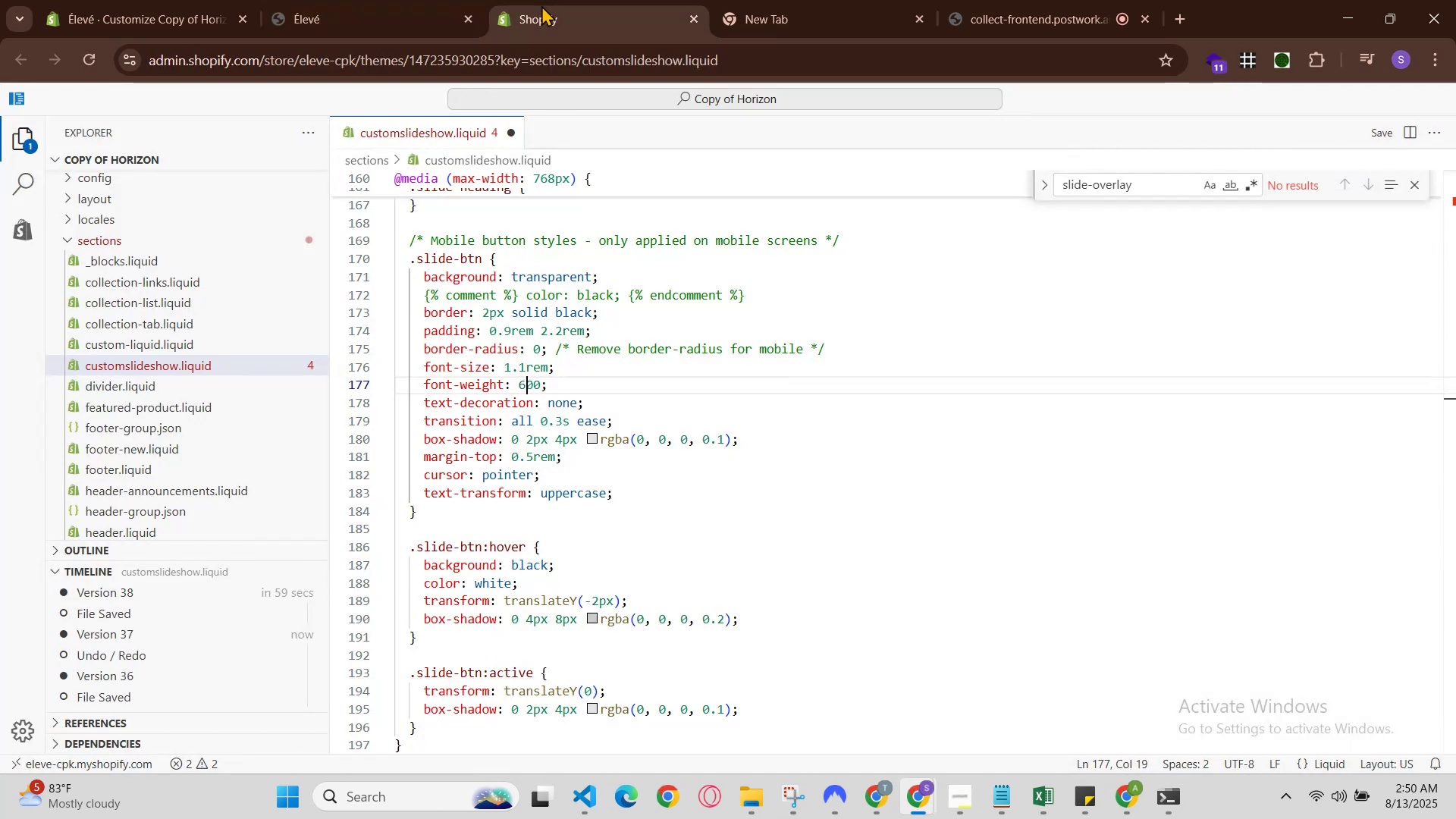 
hold_key(key=ControlLeft, duration=0.53)
 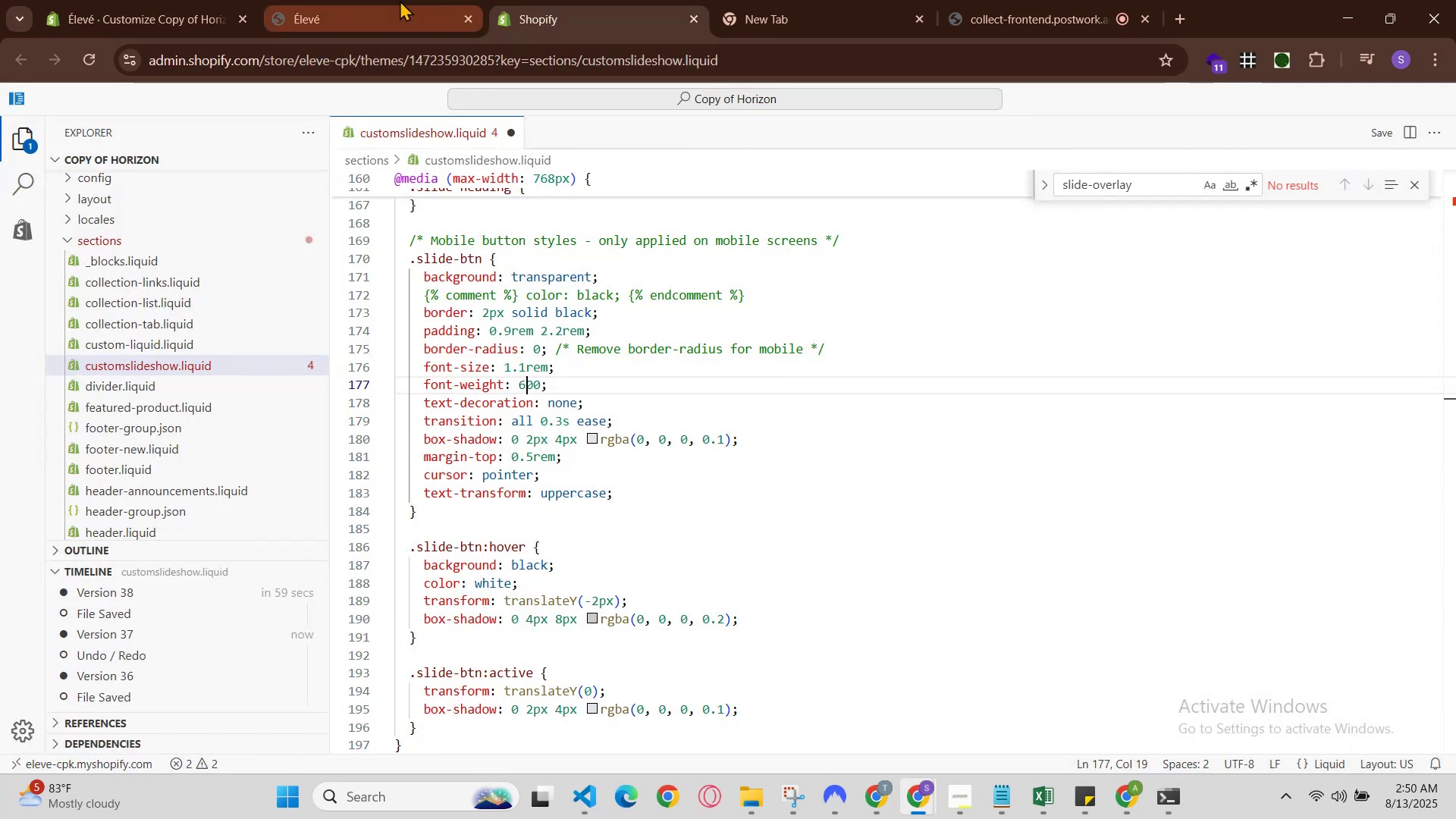 
hold_key(key=S, duration=0.36)
 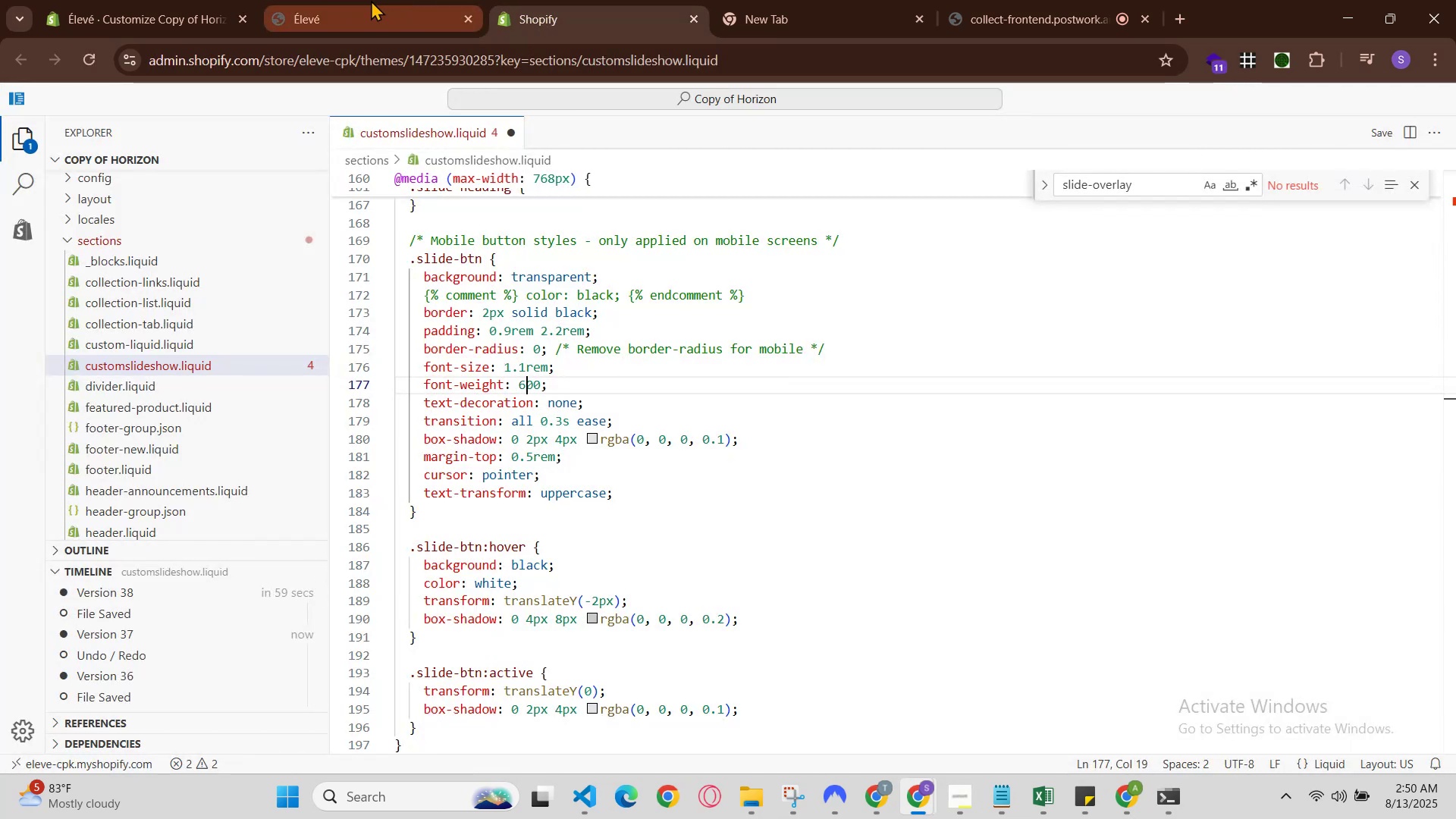 
left_click([364, 0])
 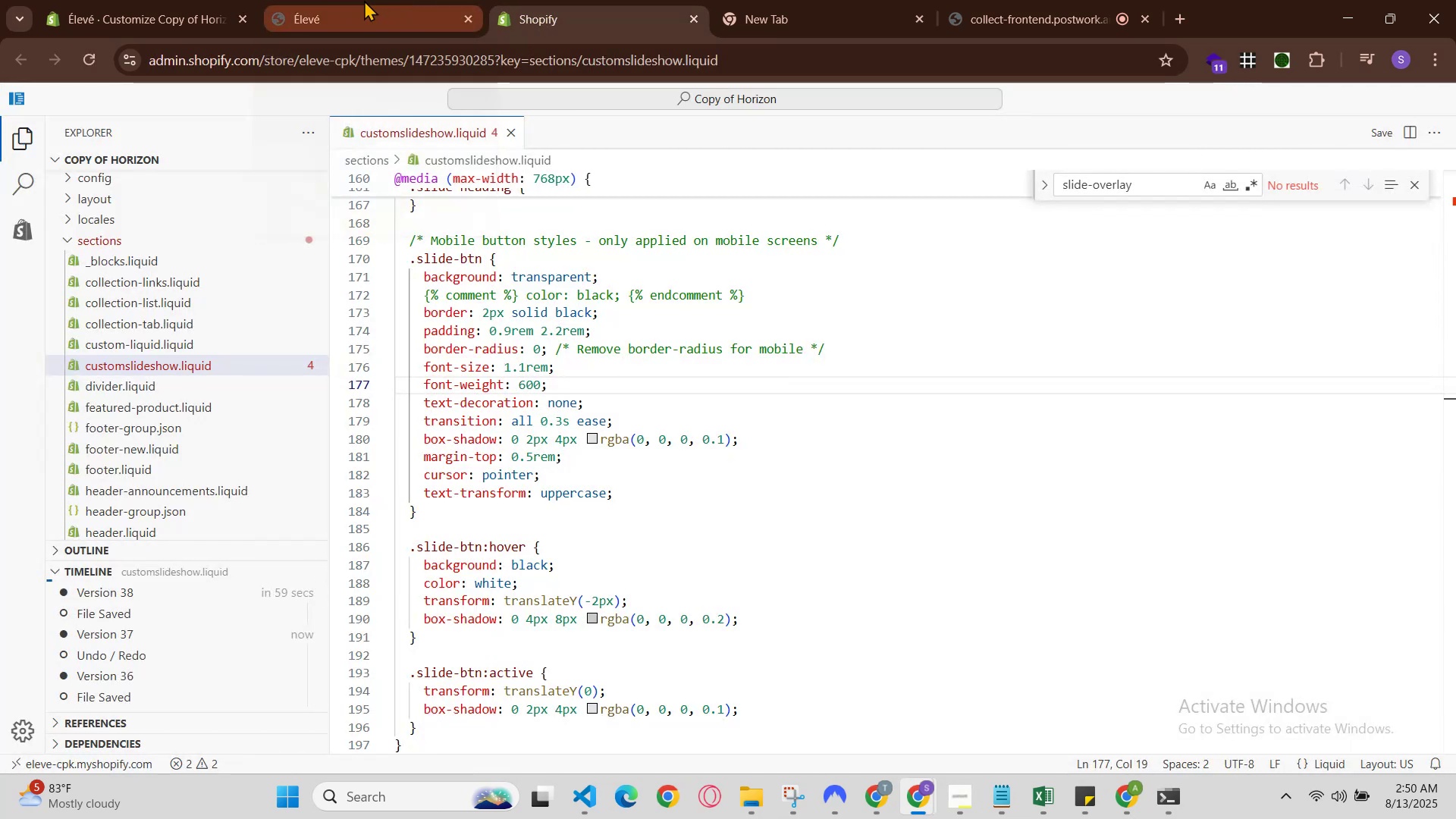 
key(Control+R)
 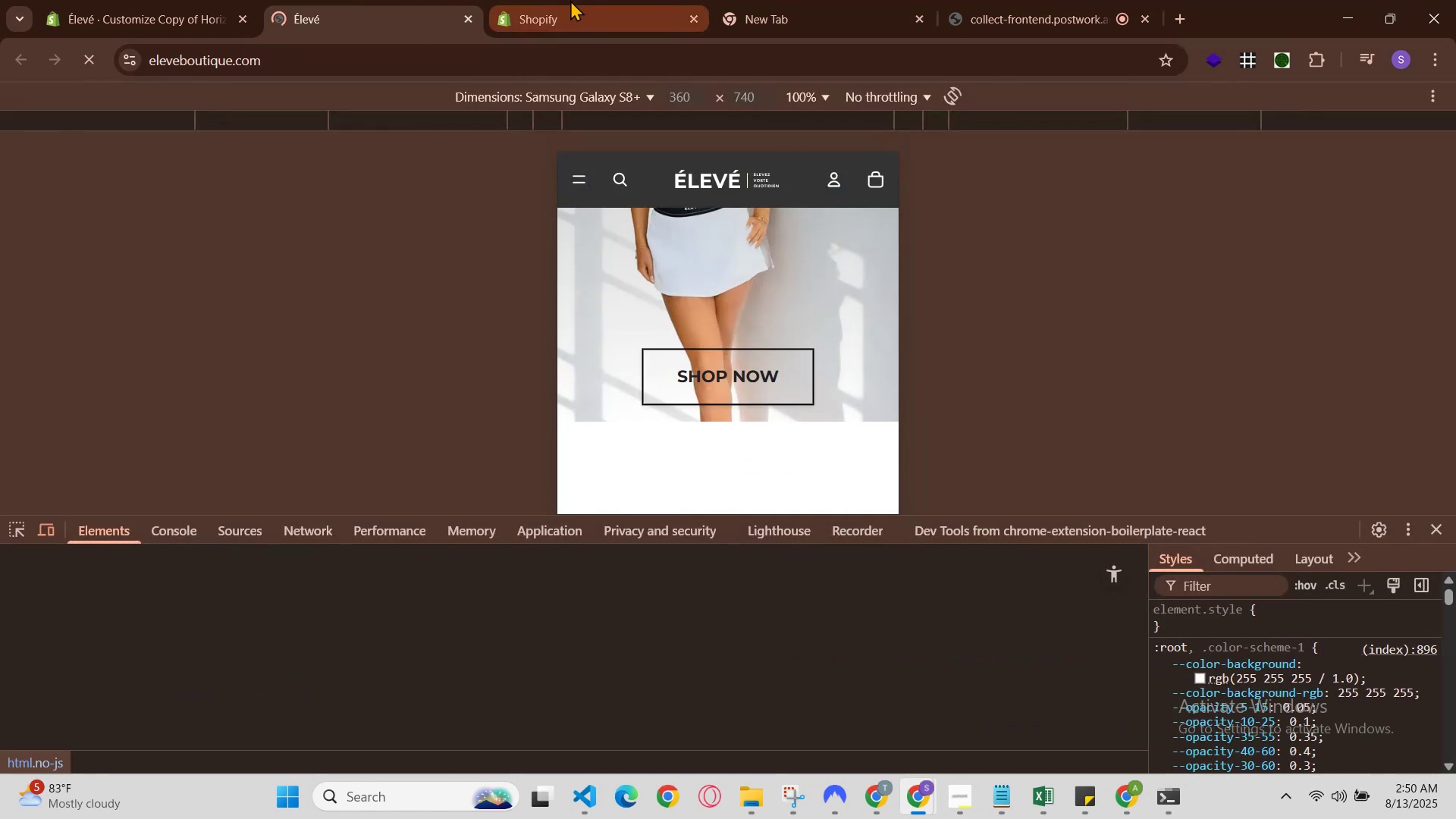 
wait(5.19)
 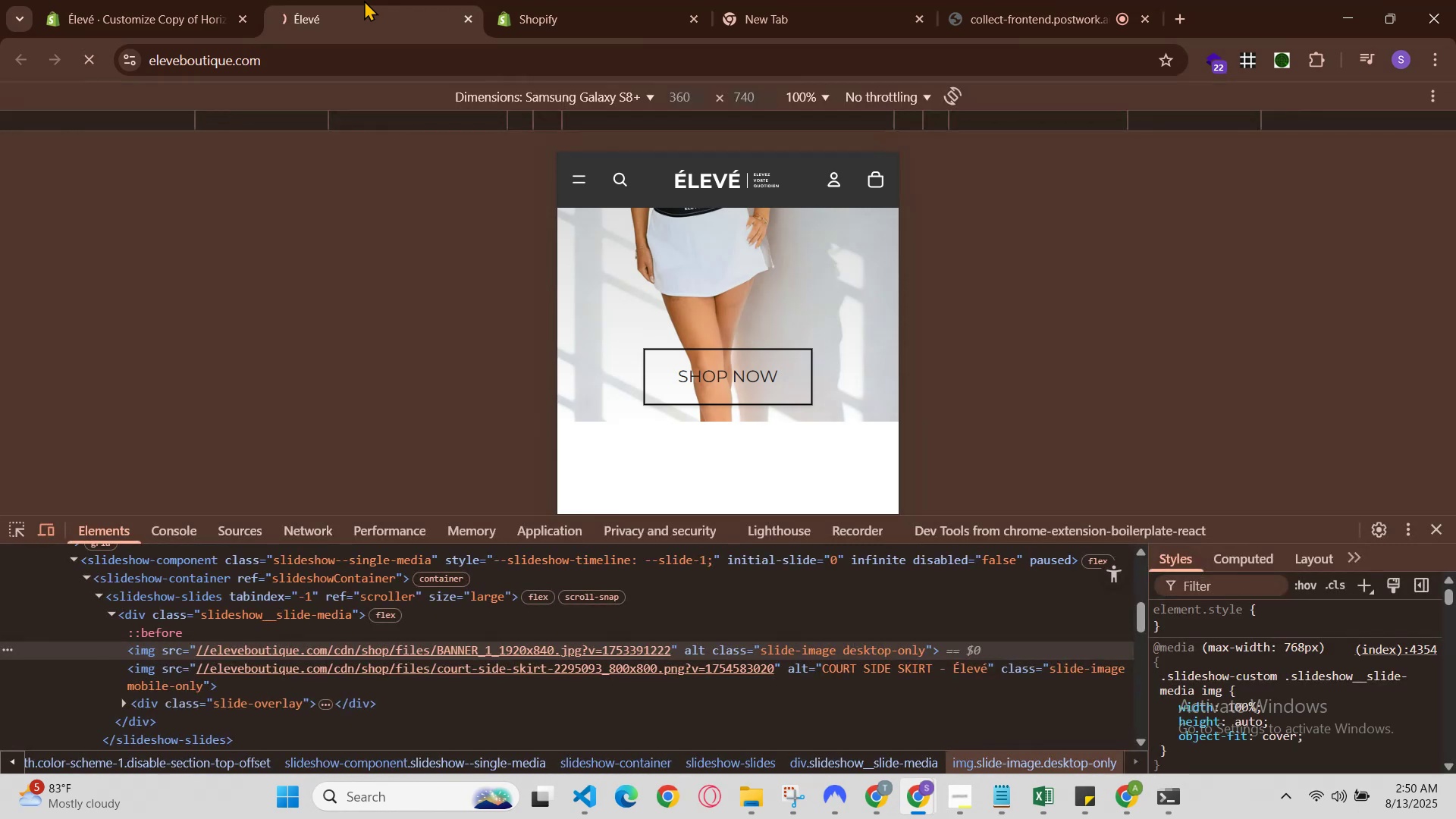 
left_click([816, 425])
 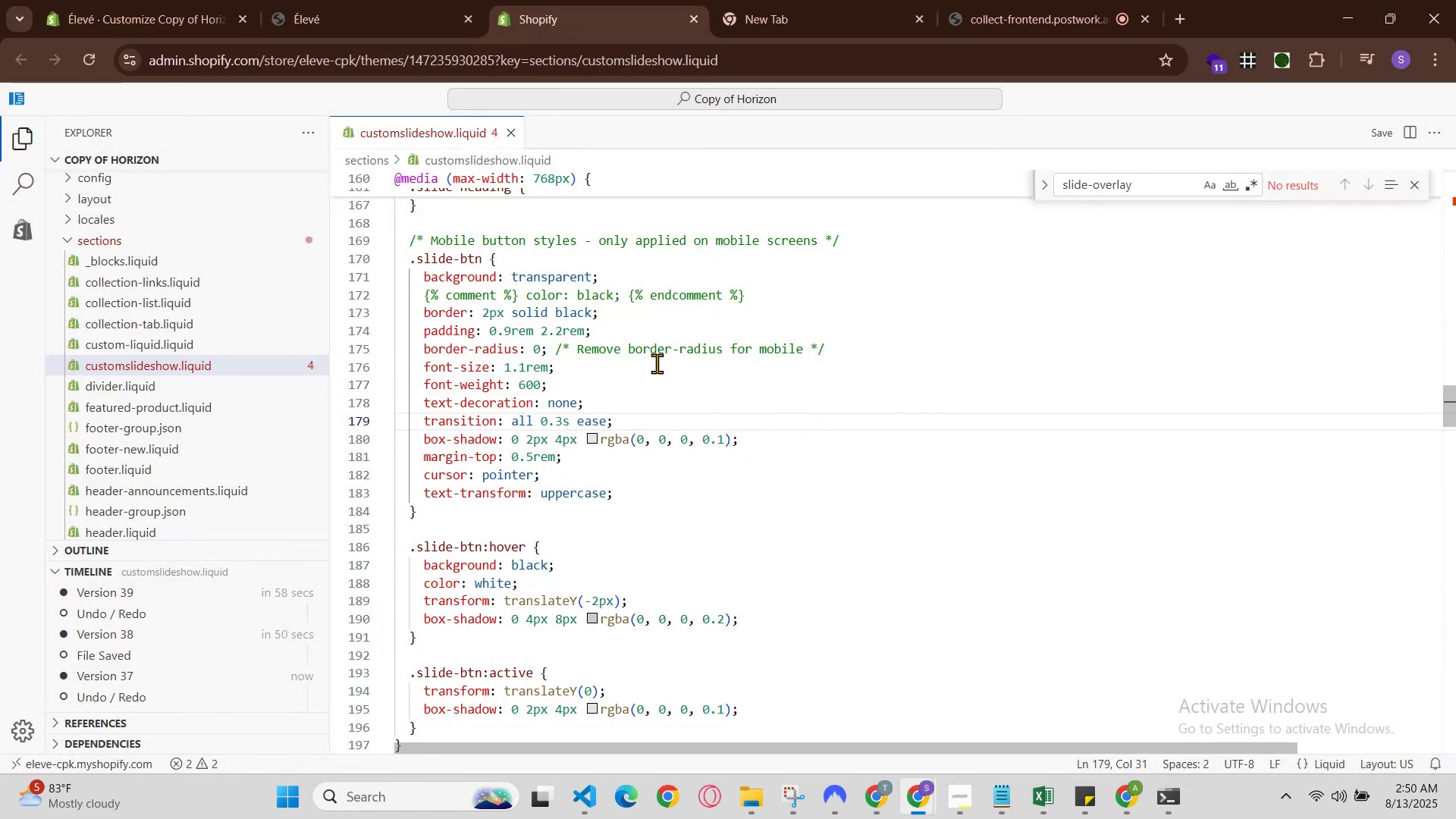 
double_click([642, 388])
 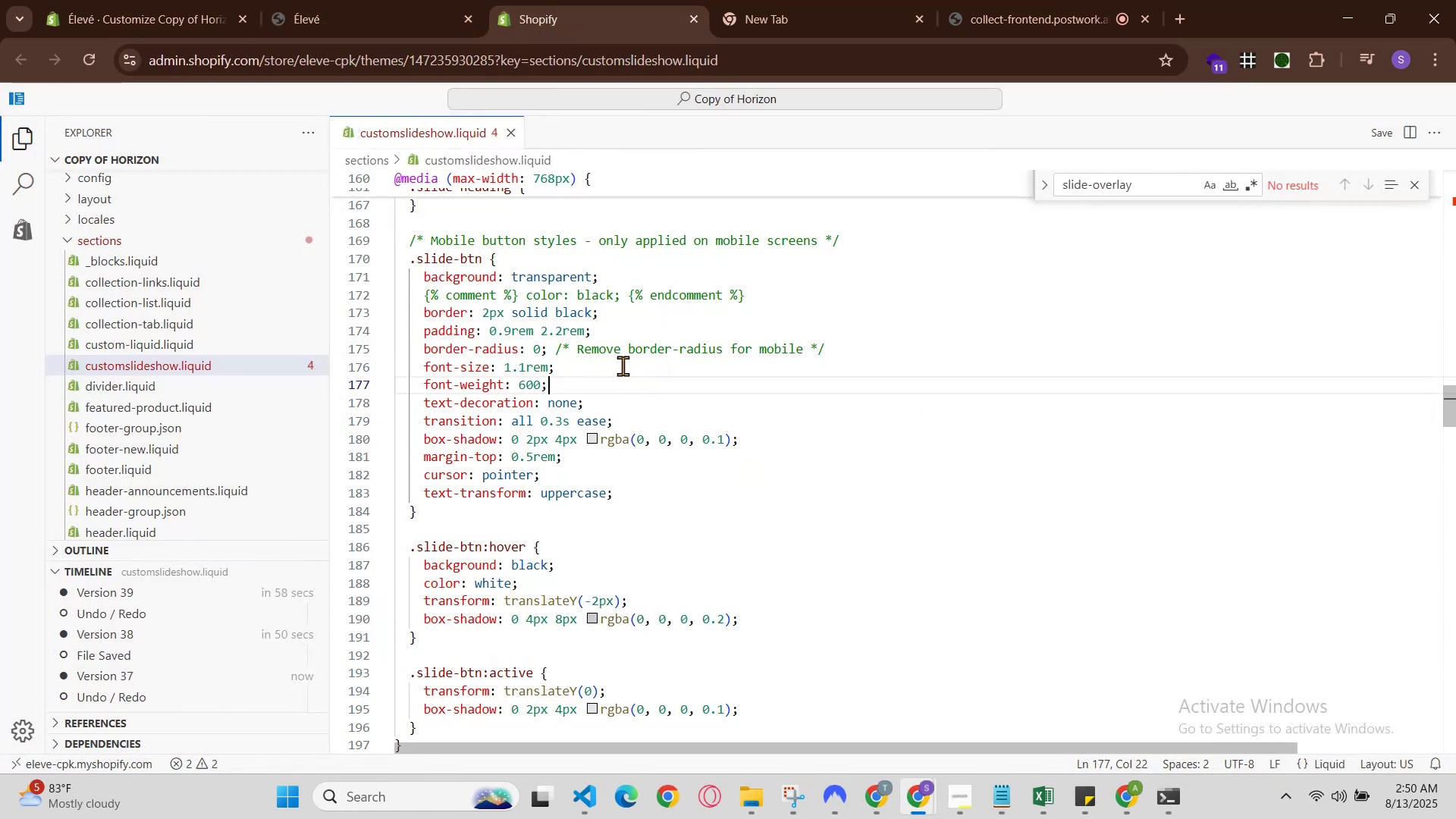 
scroll: coordinate [623, 366], scroll_direction: none, amount: 0.0
 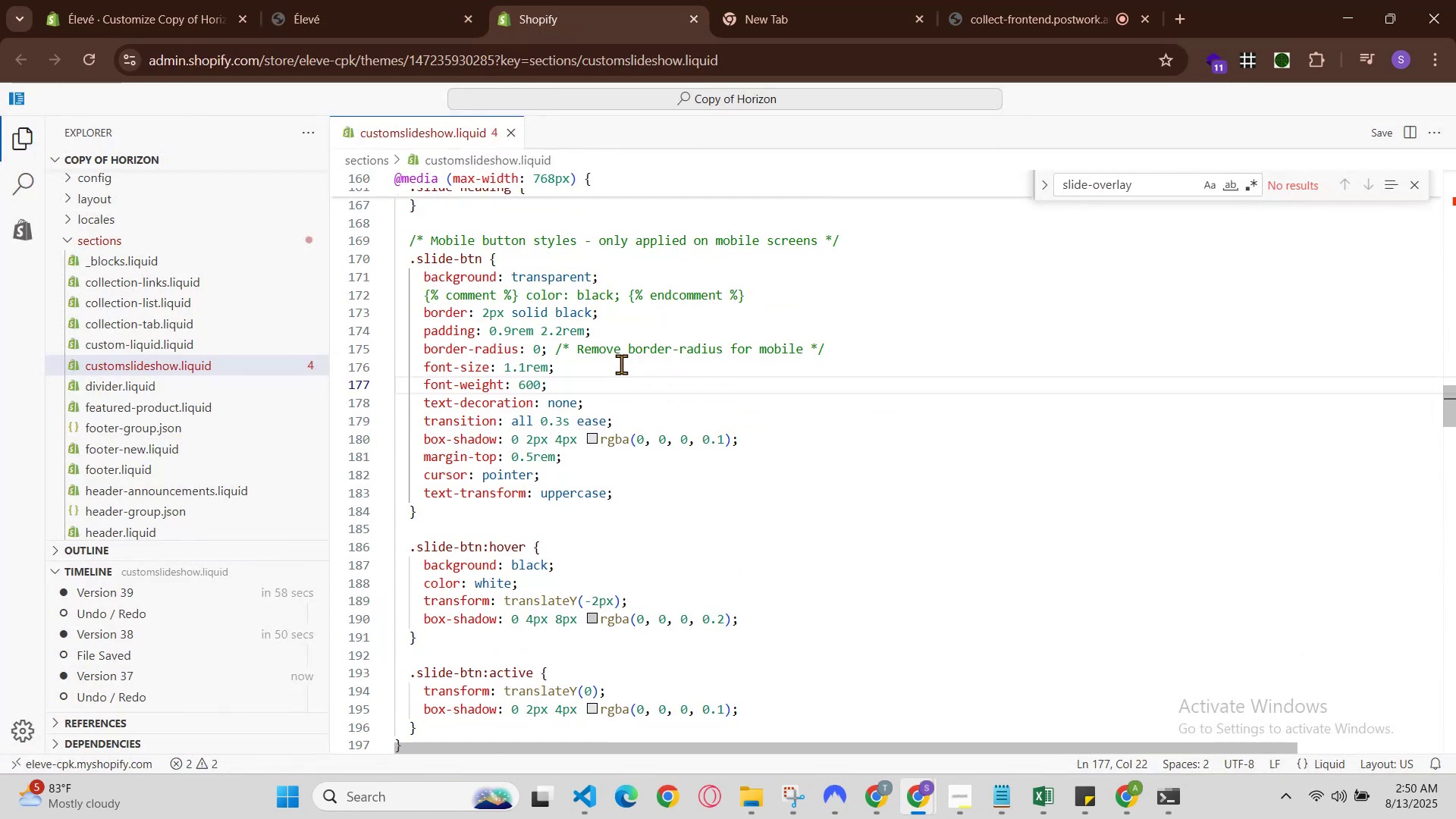 
scroll: coordinate [615, 362], scroll_direction: down, amount: 2.0
 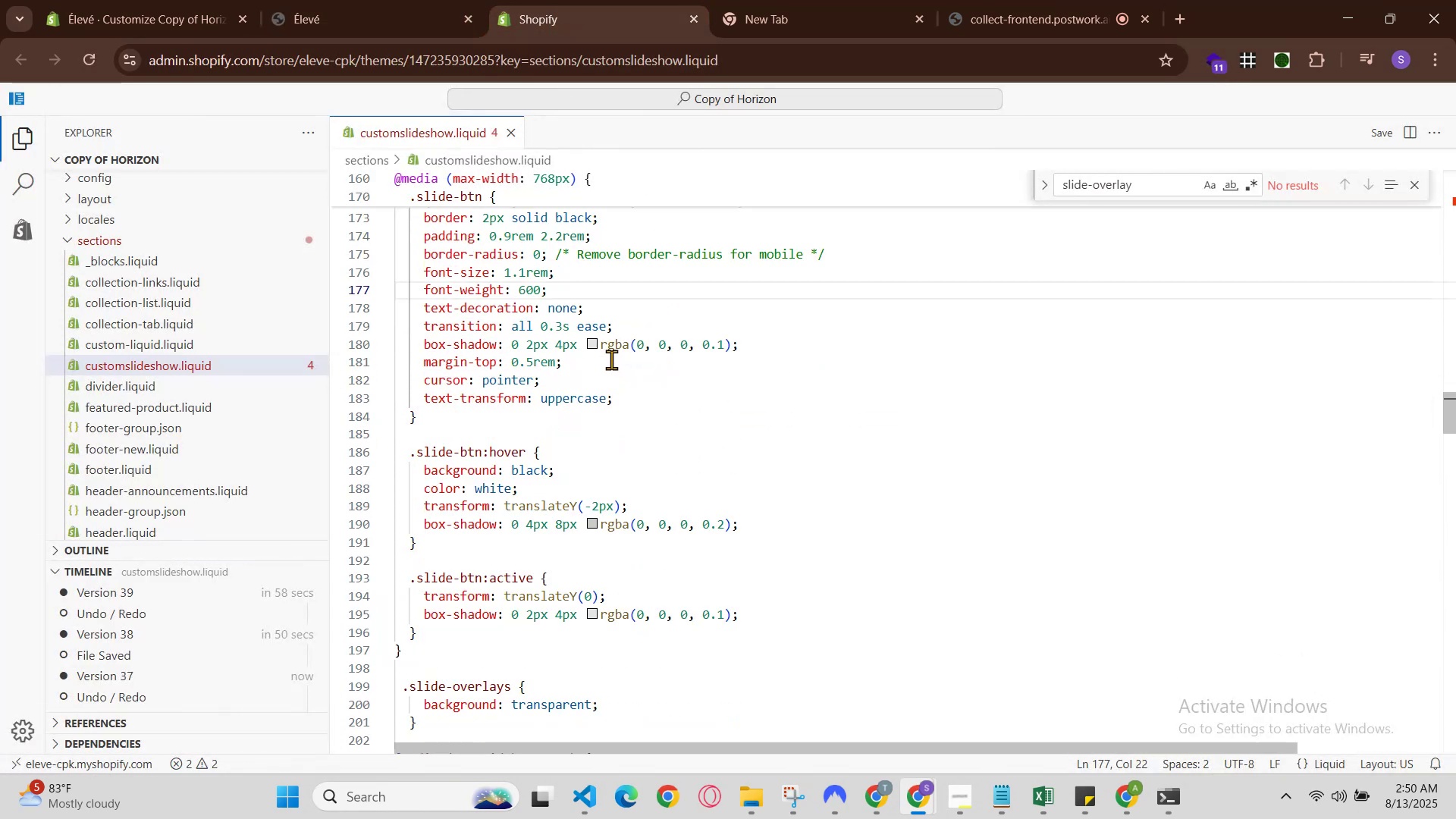 
scroll: coordinate [611, 359], scroll_direction: up, amount: 2.0
 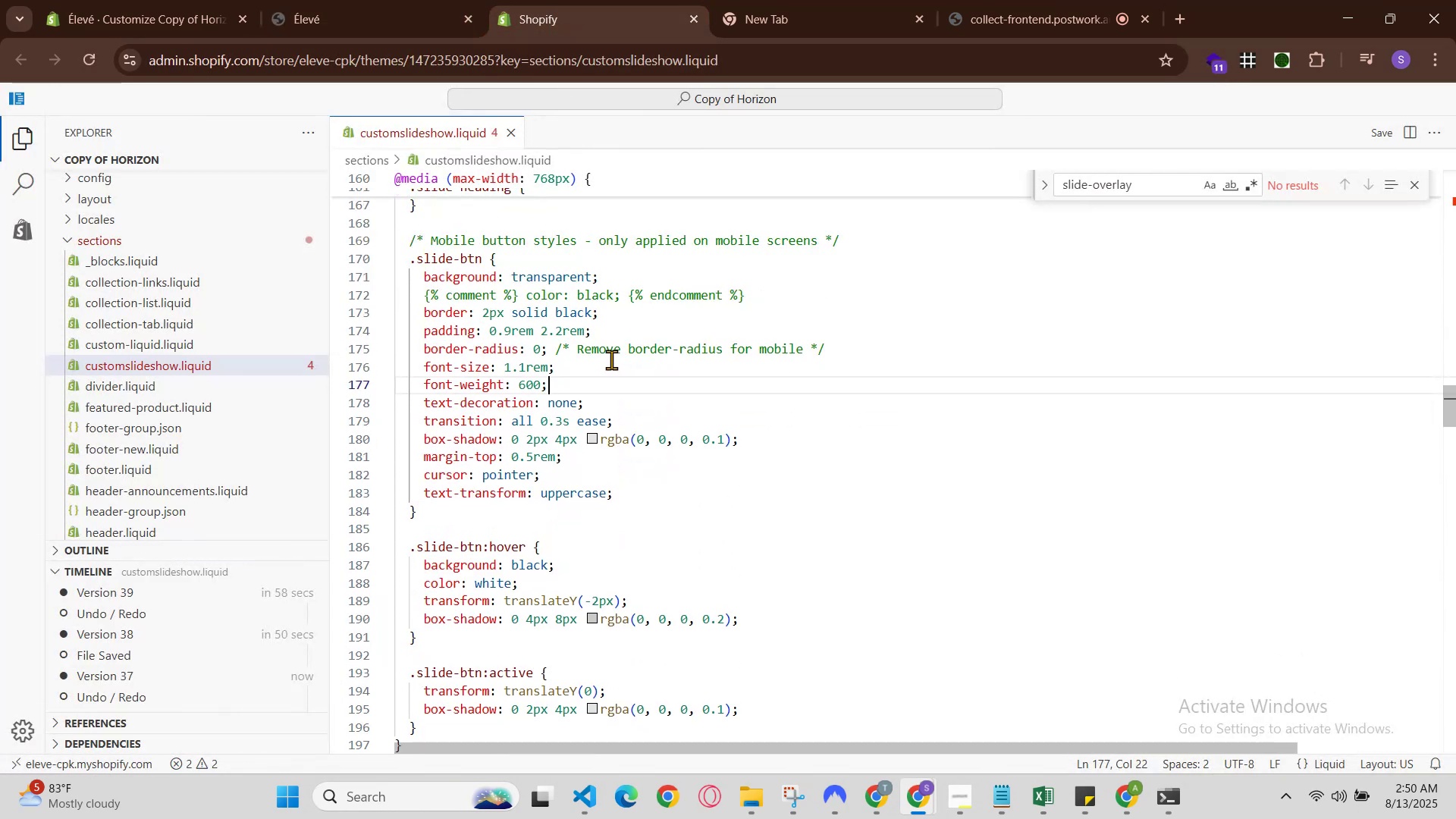 
scroll: coordinate [611, 359], scroll_direction: down, amount: 1.0
 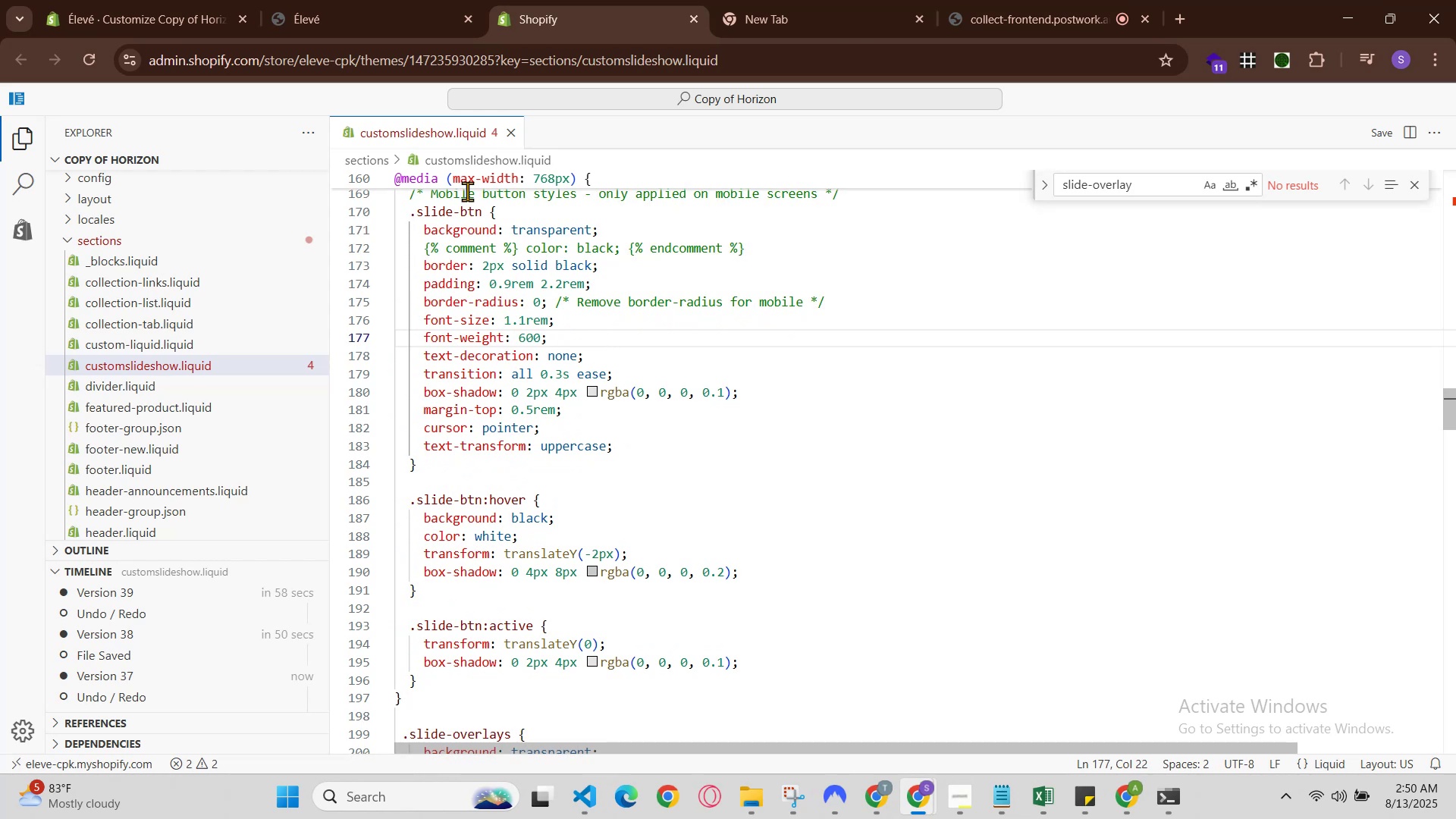 
left_click([391, 0])
 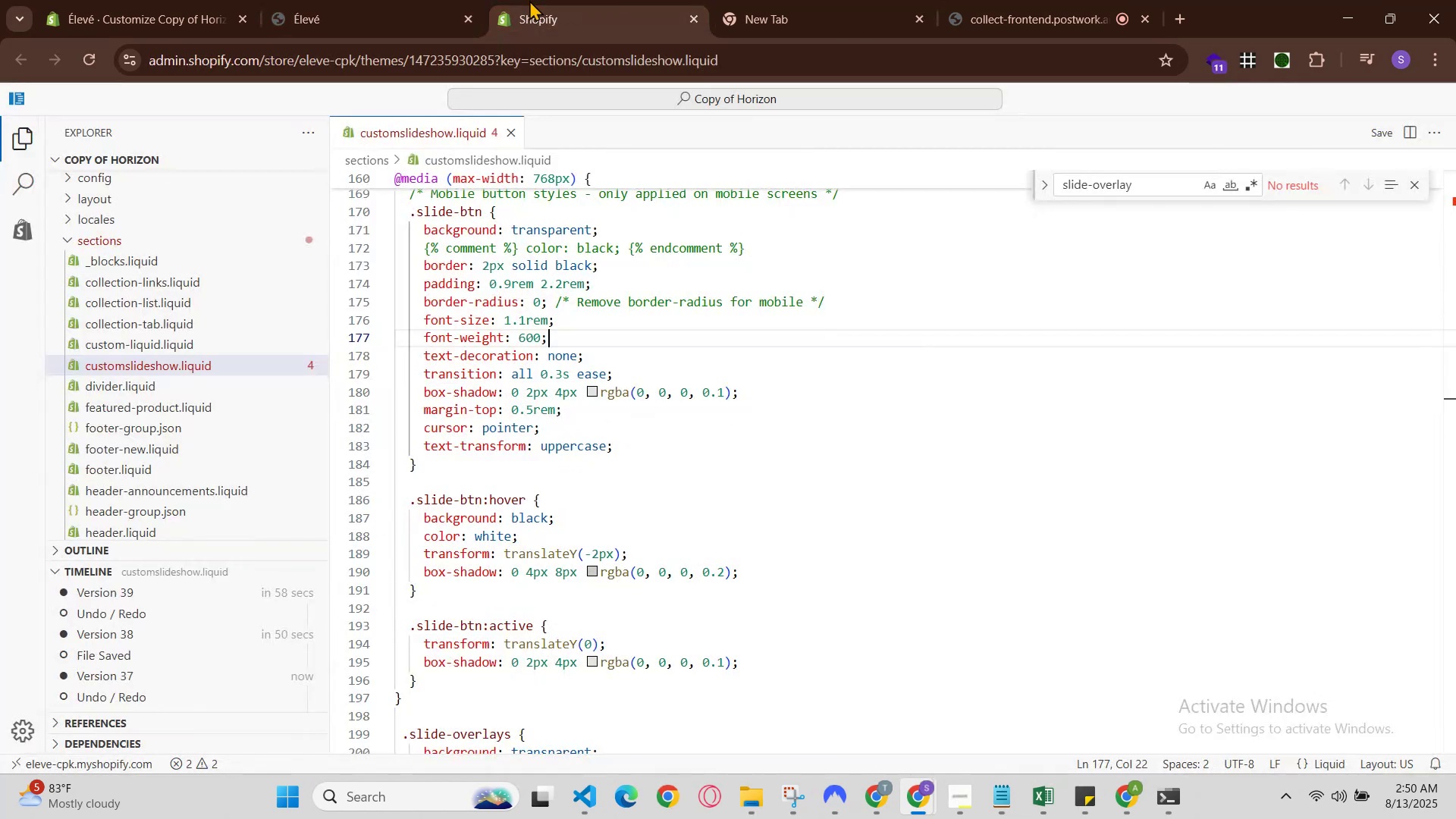 
left_click([444, 0])
 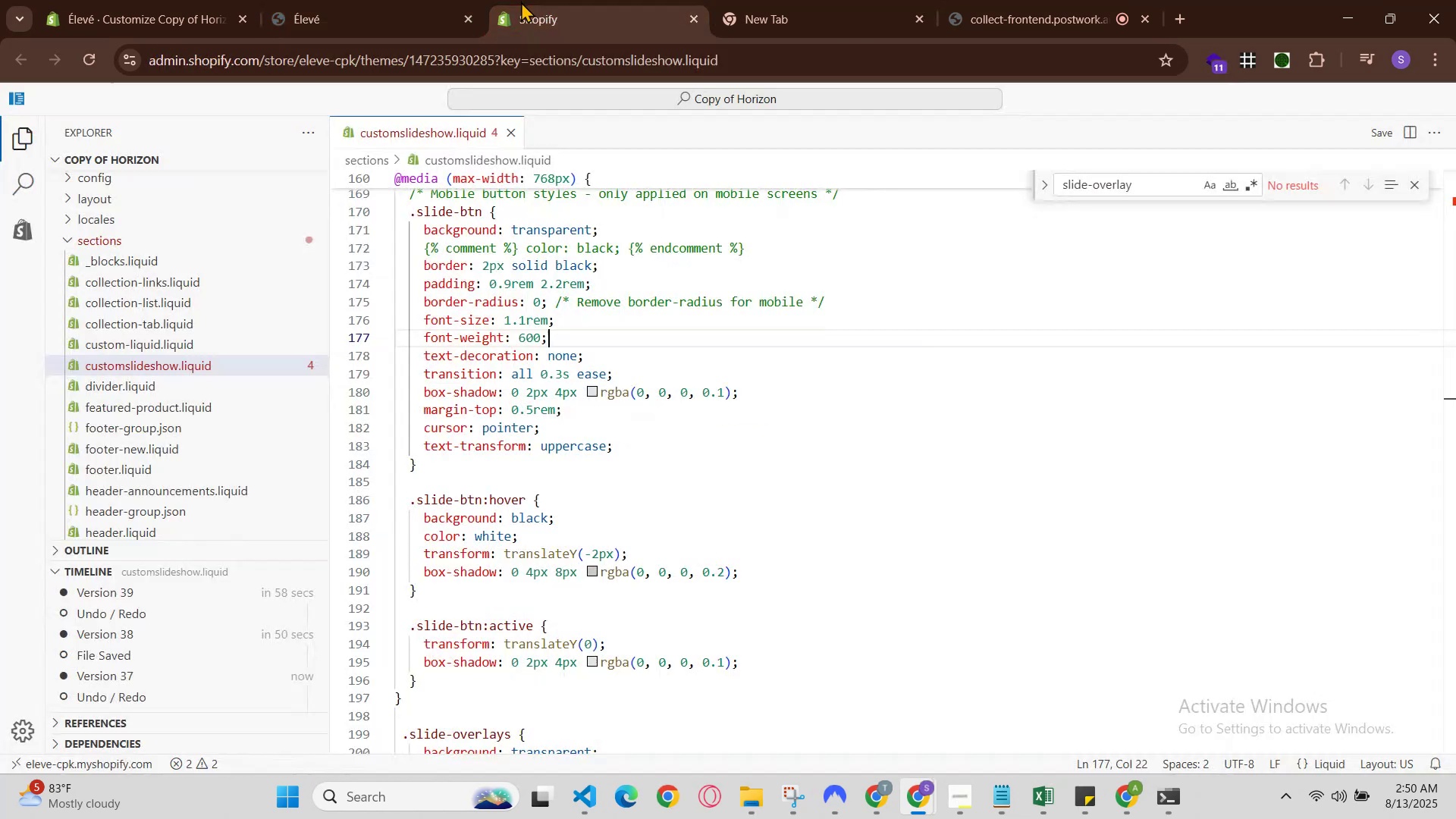 
scroll: coordinate [615, 424], scroll_direction: up, amount: 2.0
 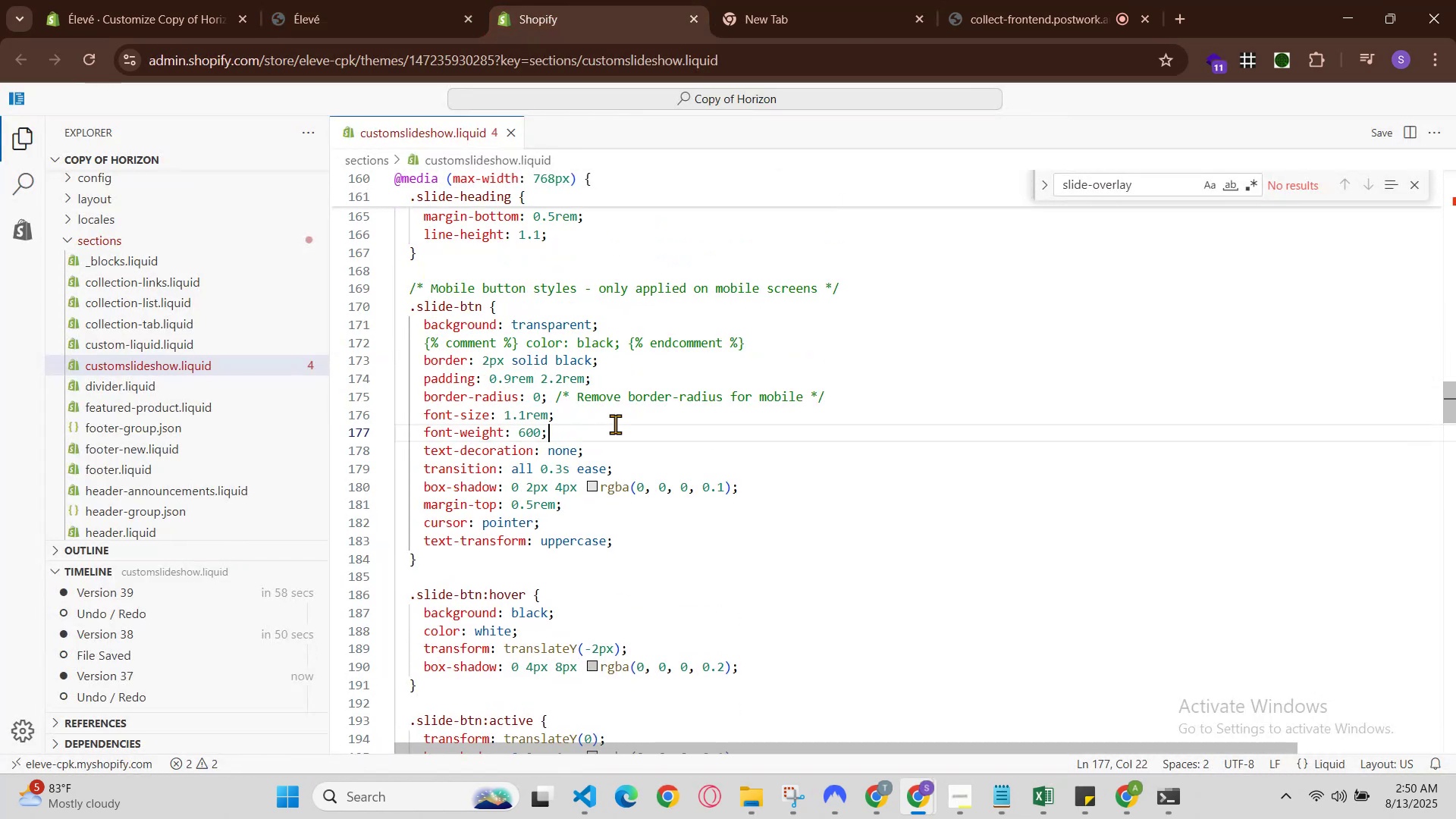 
scroll: coordinate [615, 424], scroll_direction: none, amount: 0.0
 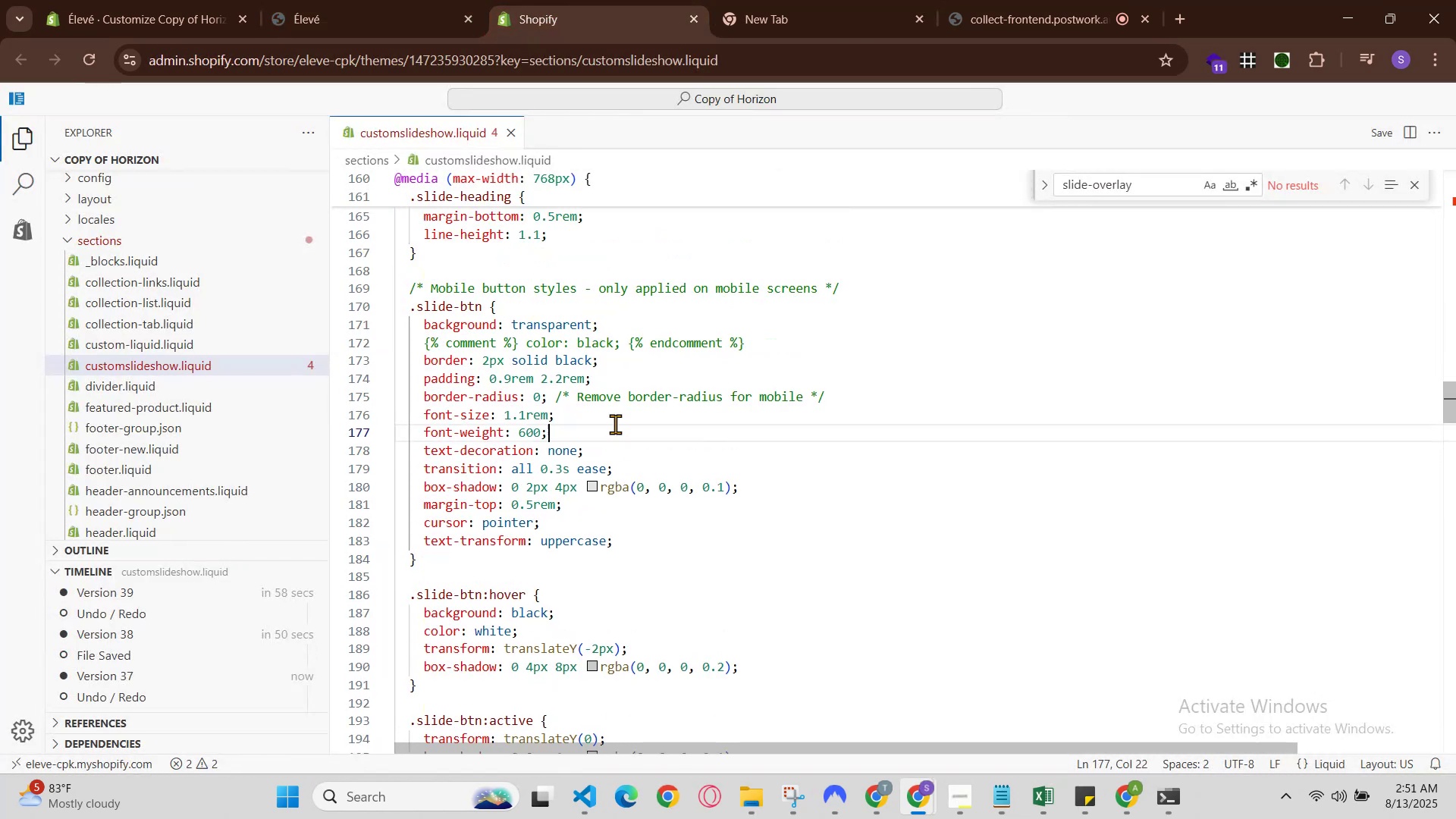 
left_click([615, 424])
 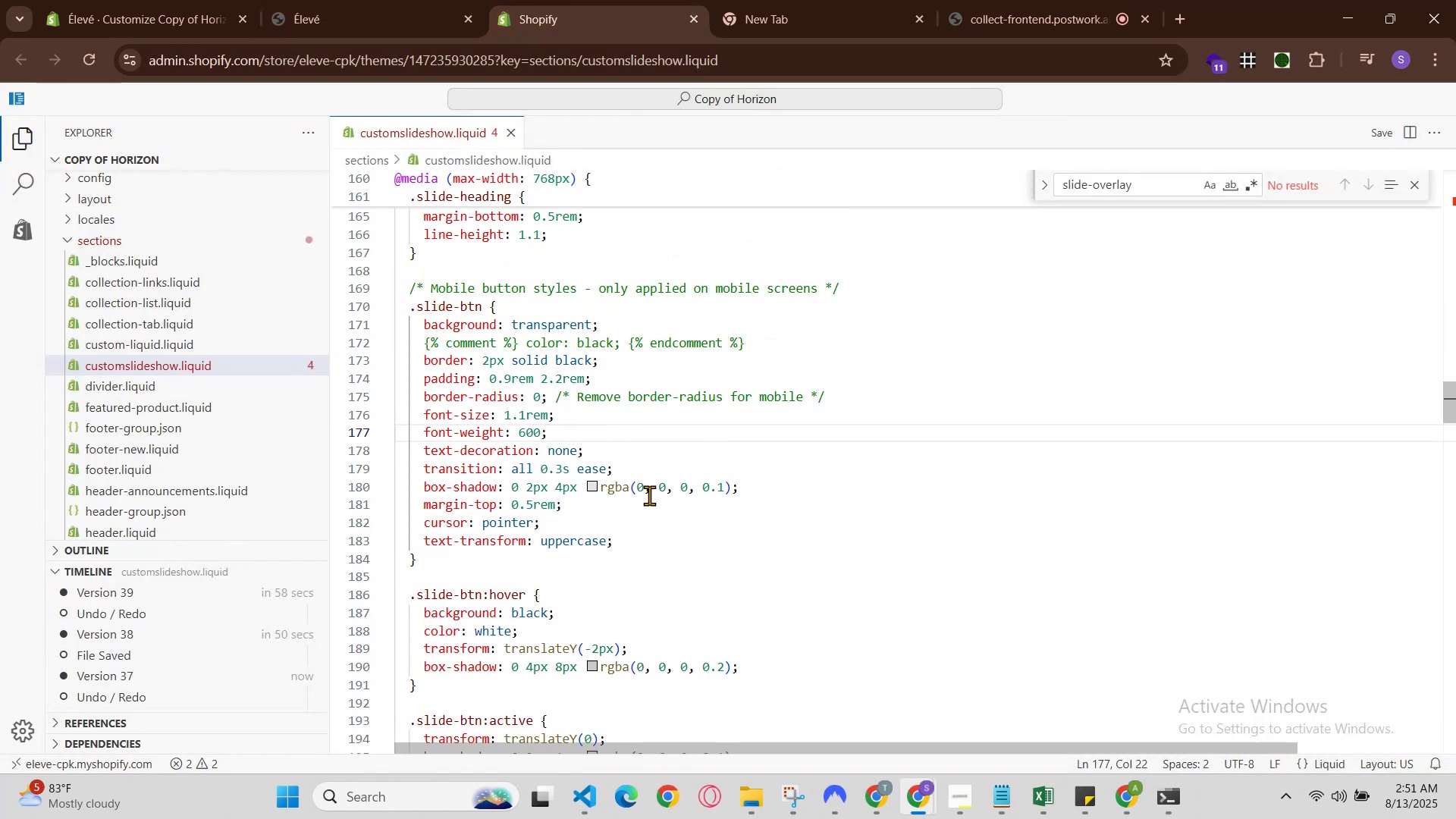 
left_click([655, 519])
 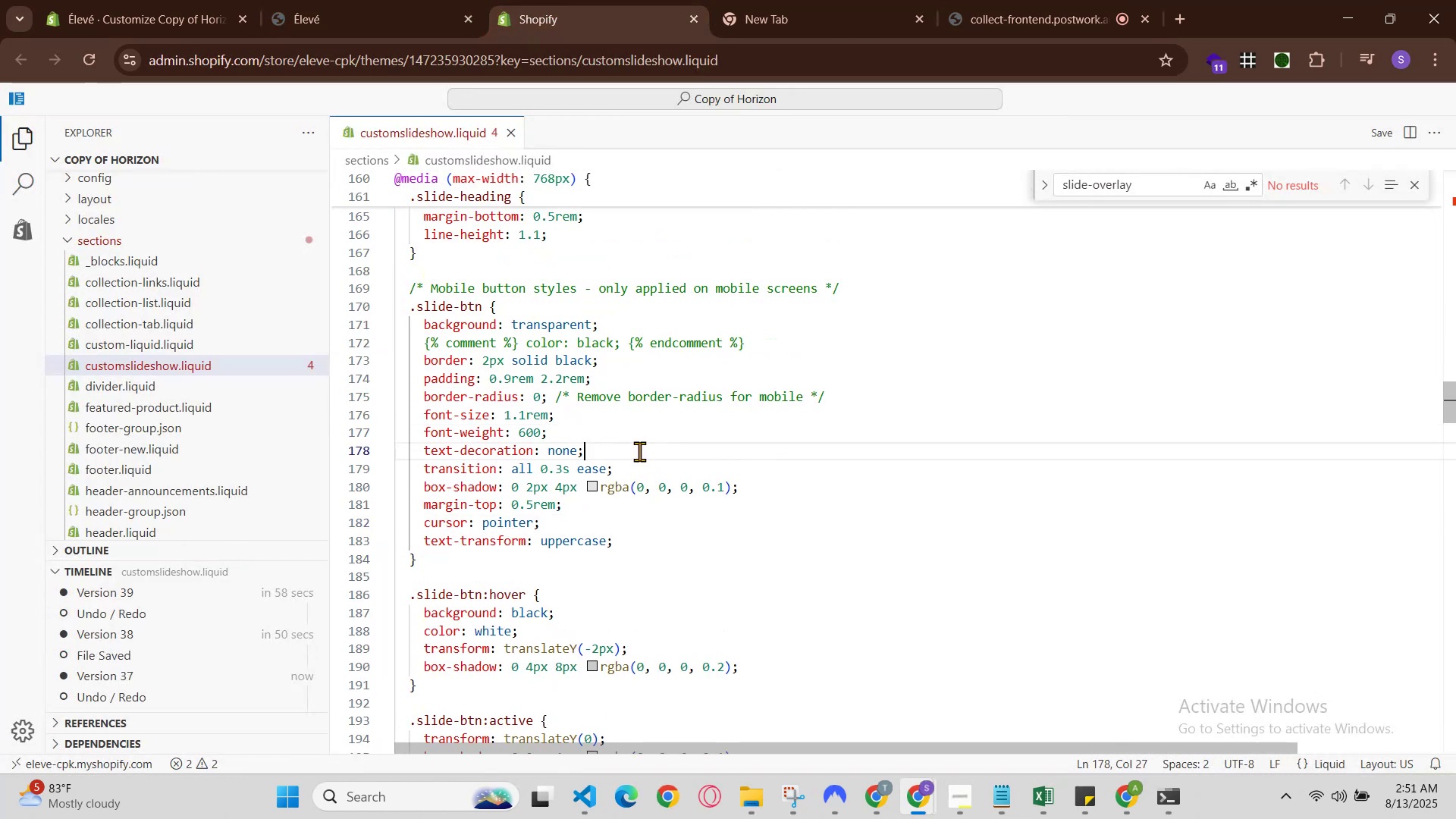 
left_click([624, 508])
 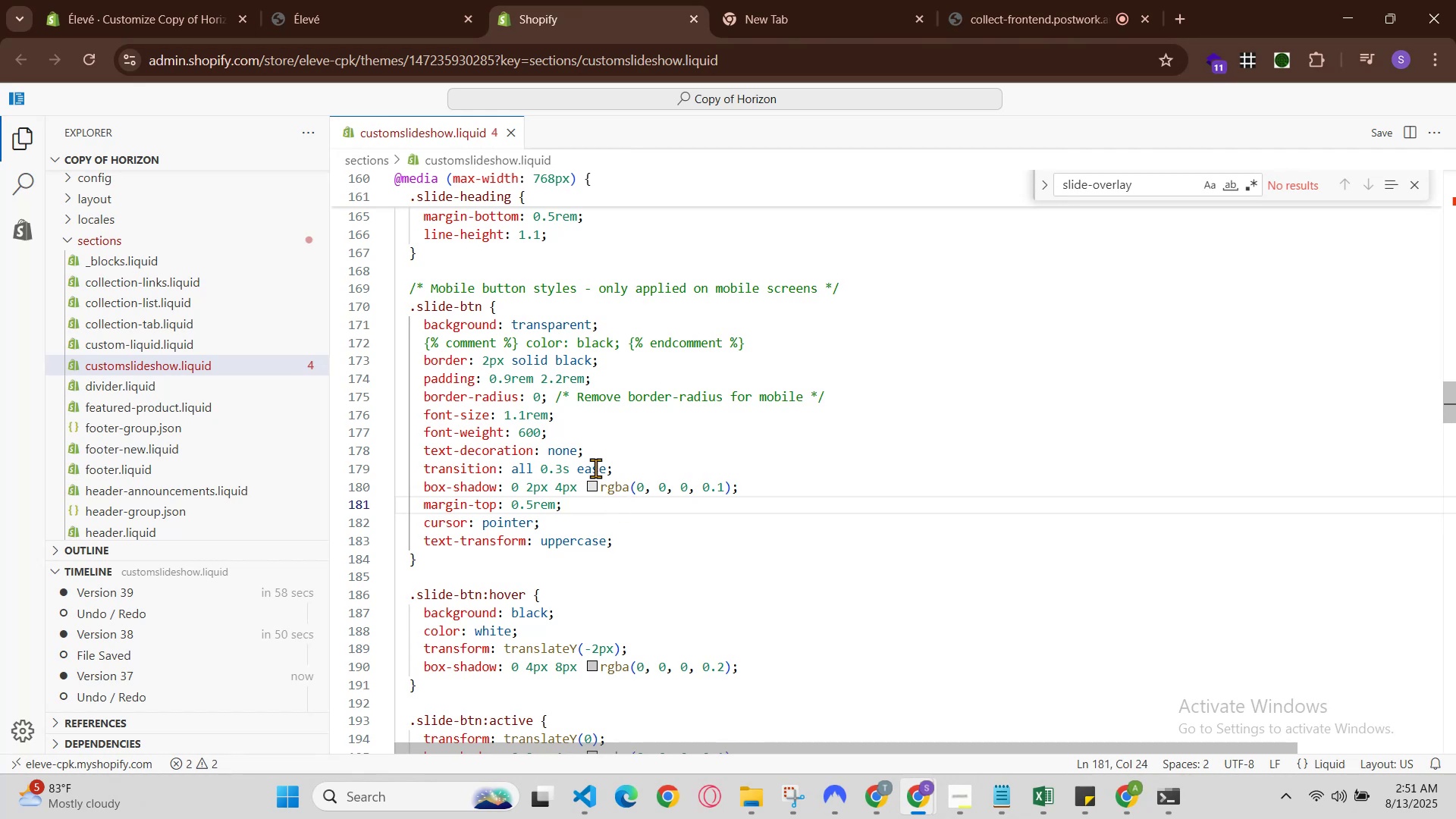 
scroll: coordinate [594, 467], scroll_direction: down, amount: 2.0
 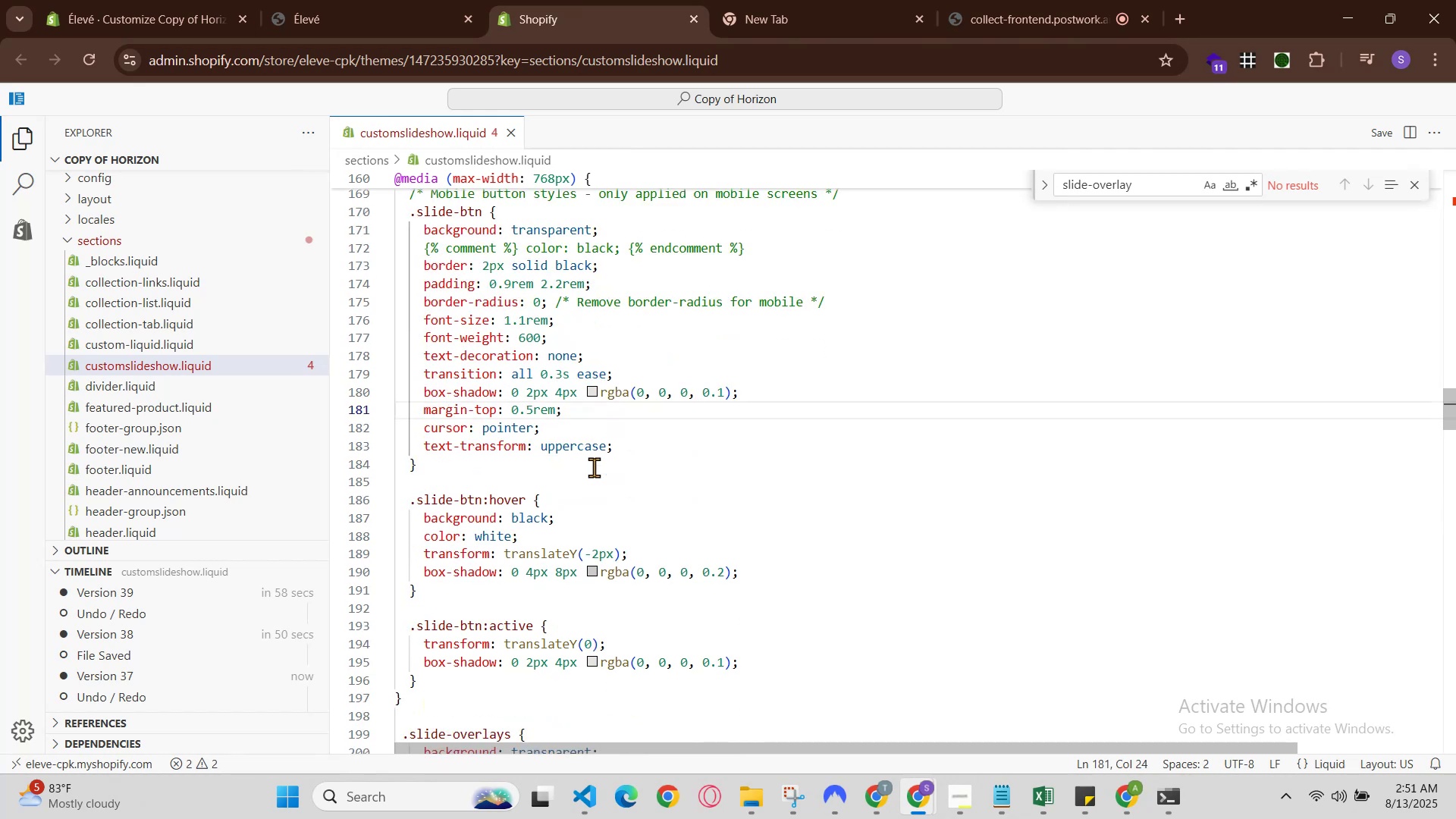 
scroll: coordinate [594, 467], scroll_direction: up, amount: 2.0
 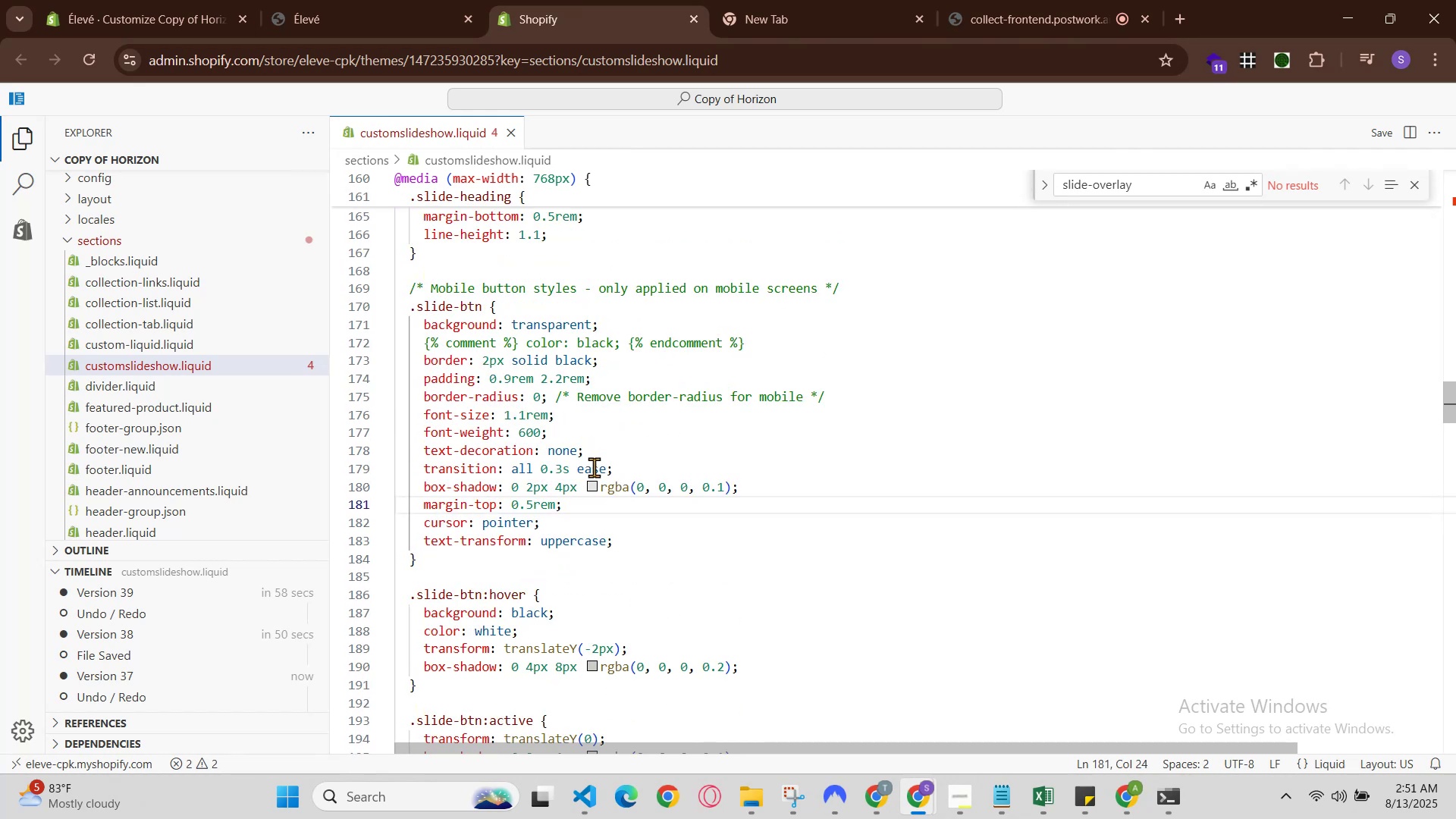 
scroll: coordinate [594, 467], scroll_direction: down, amount: 1.0
 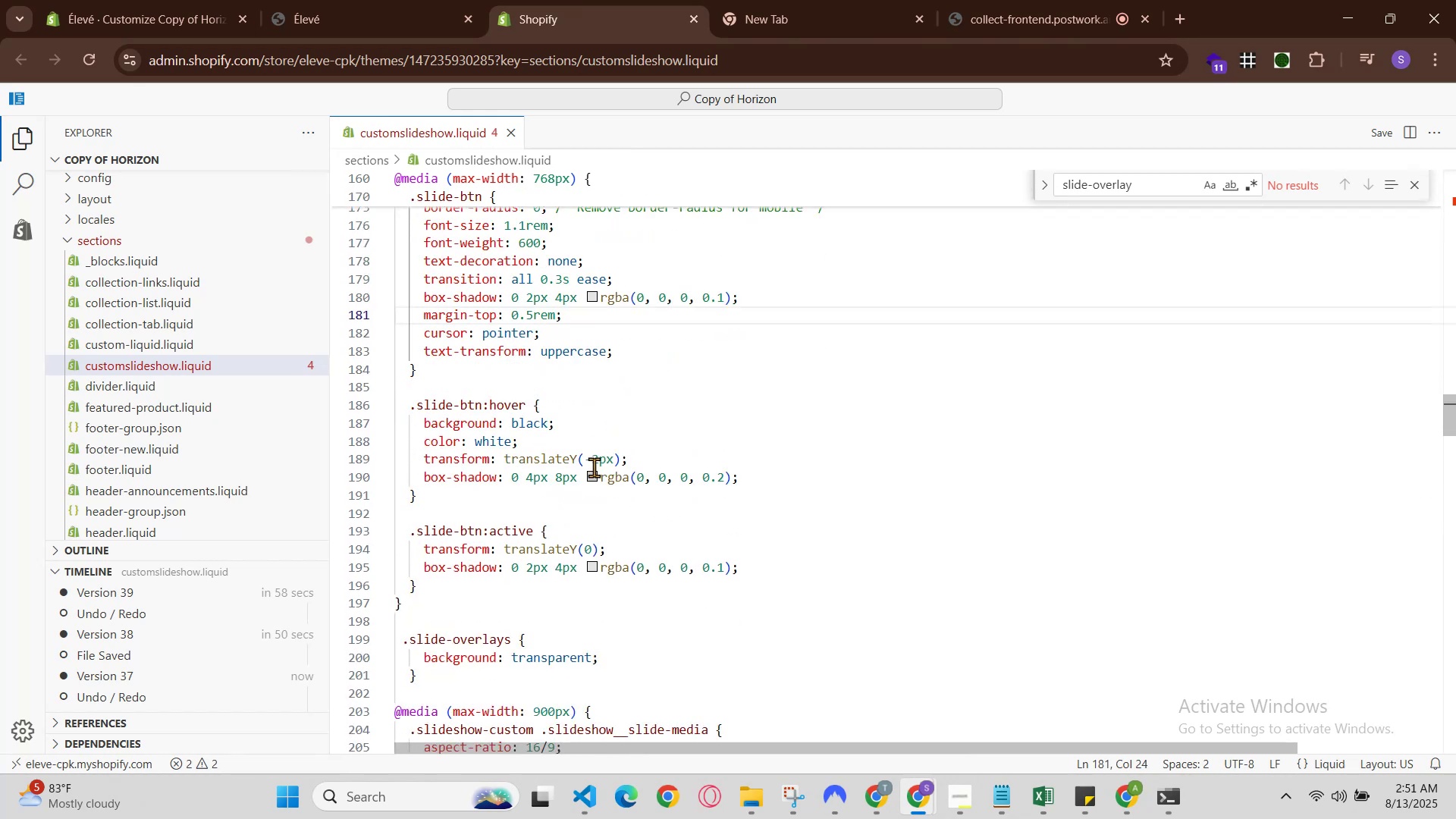 
scroll: coordinate [594, 467], scroll_direction: up, amount: 2.0
 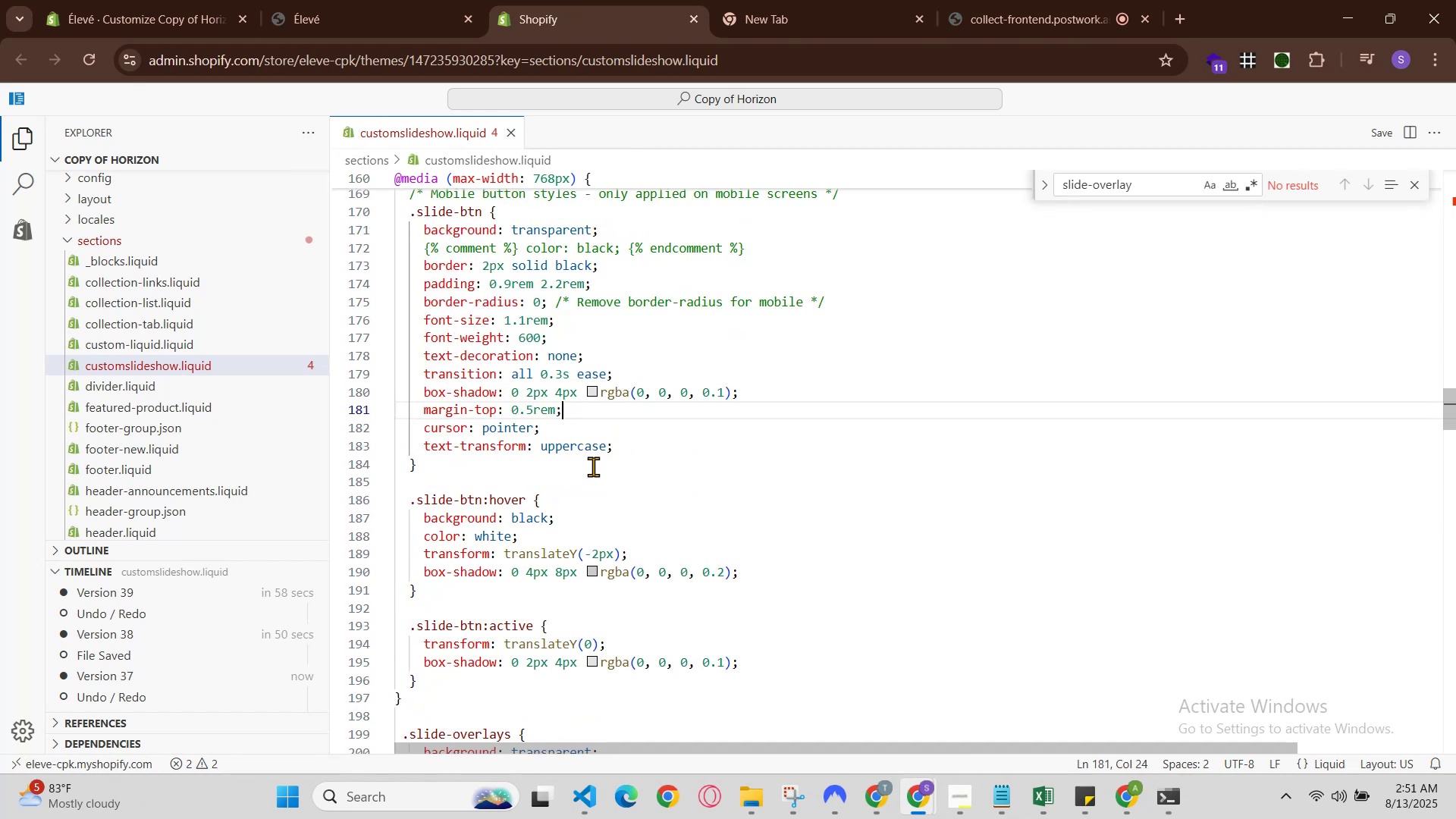 
scroll: coordinate [593, 466], scroll_direction: down, amount: 1.0
 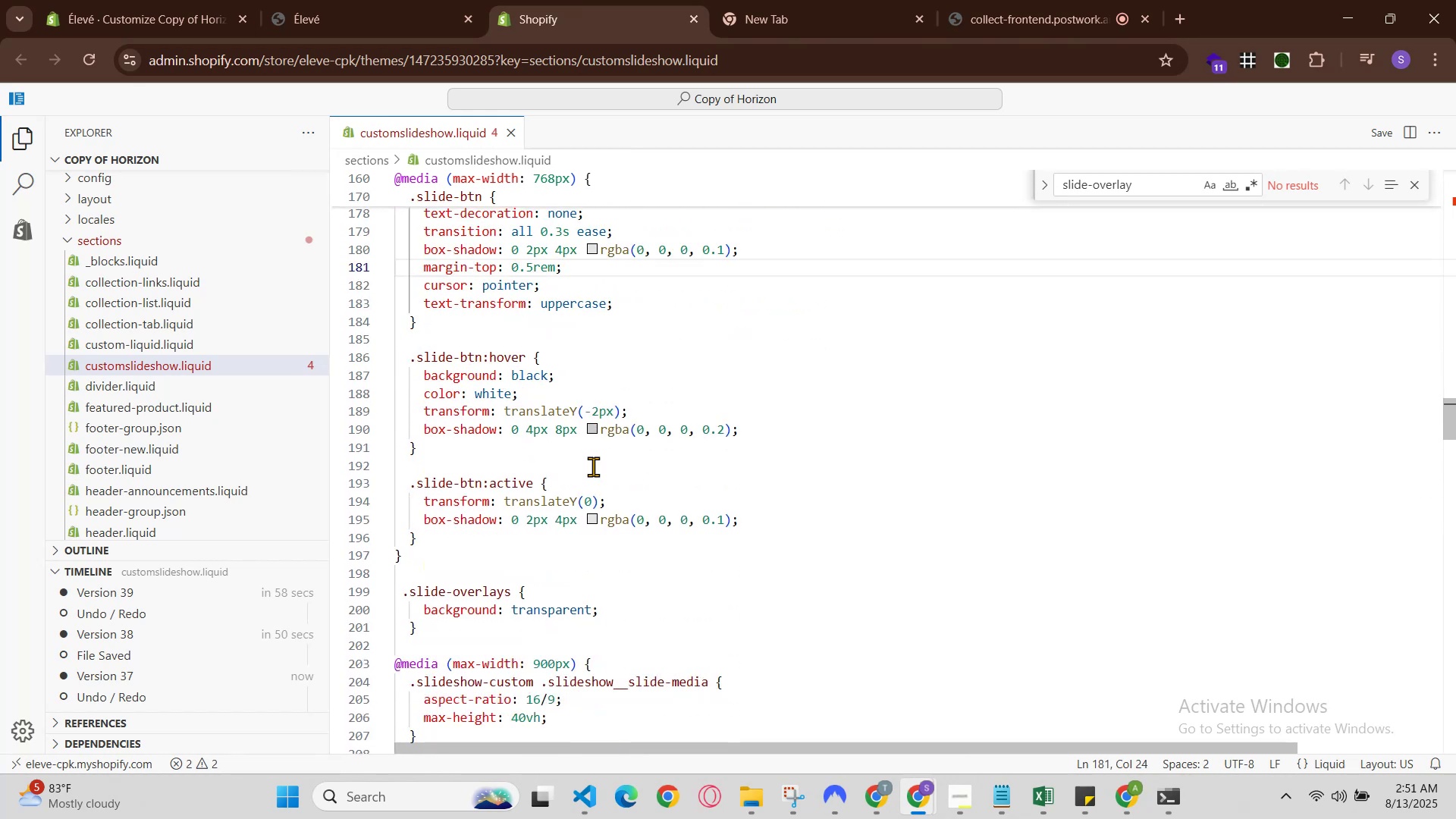 
scroll: coordinate [593, 466], scroll_direction: up, amount: 2.0
 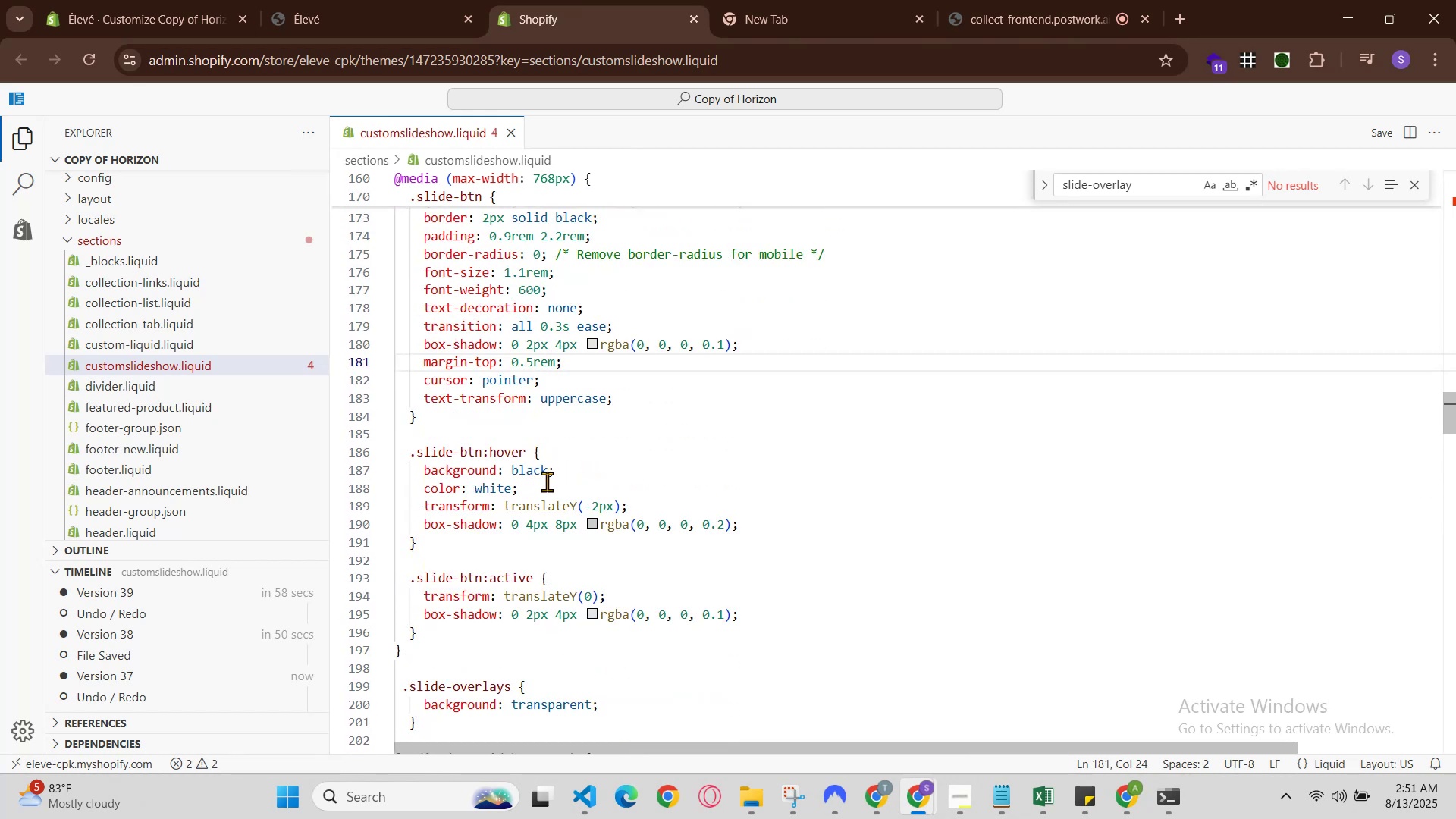 
left_click([542, 482])
 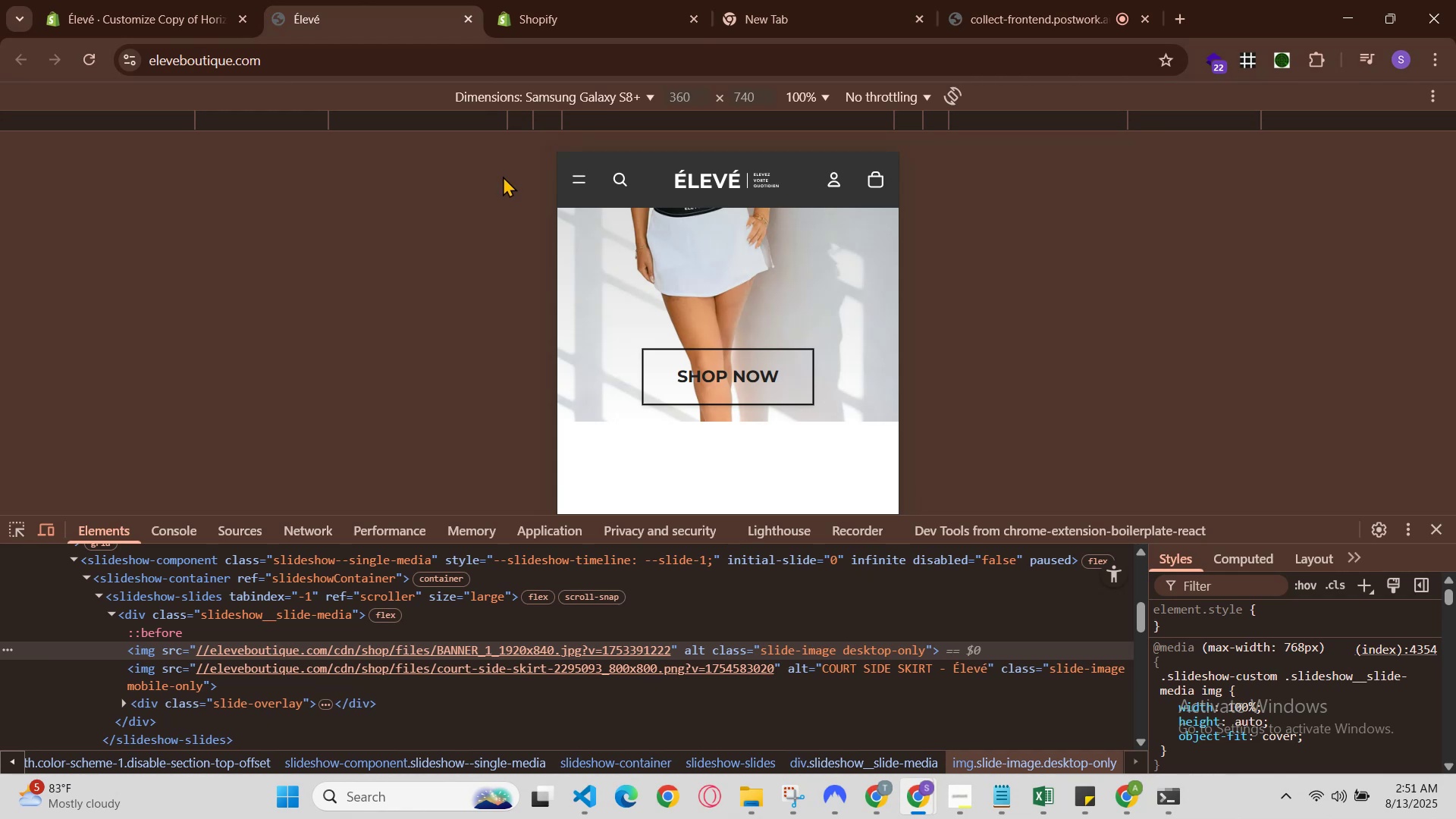 
scroll: coordinate [624, 290], scroll_direction: none, amount: 0.0
 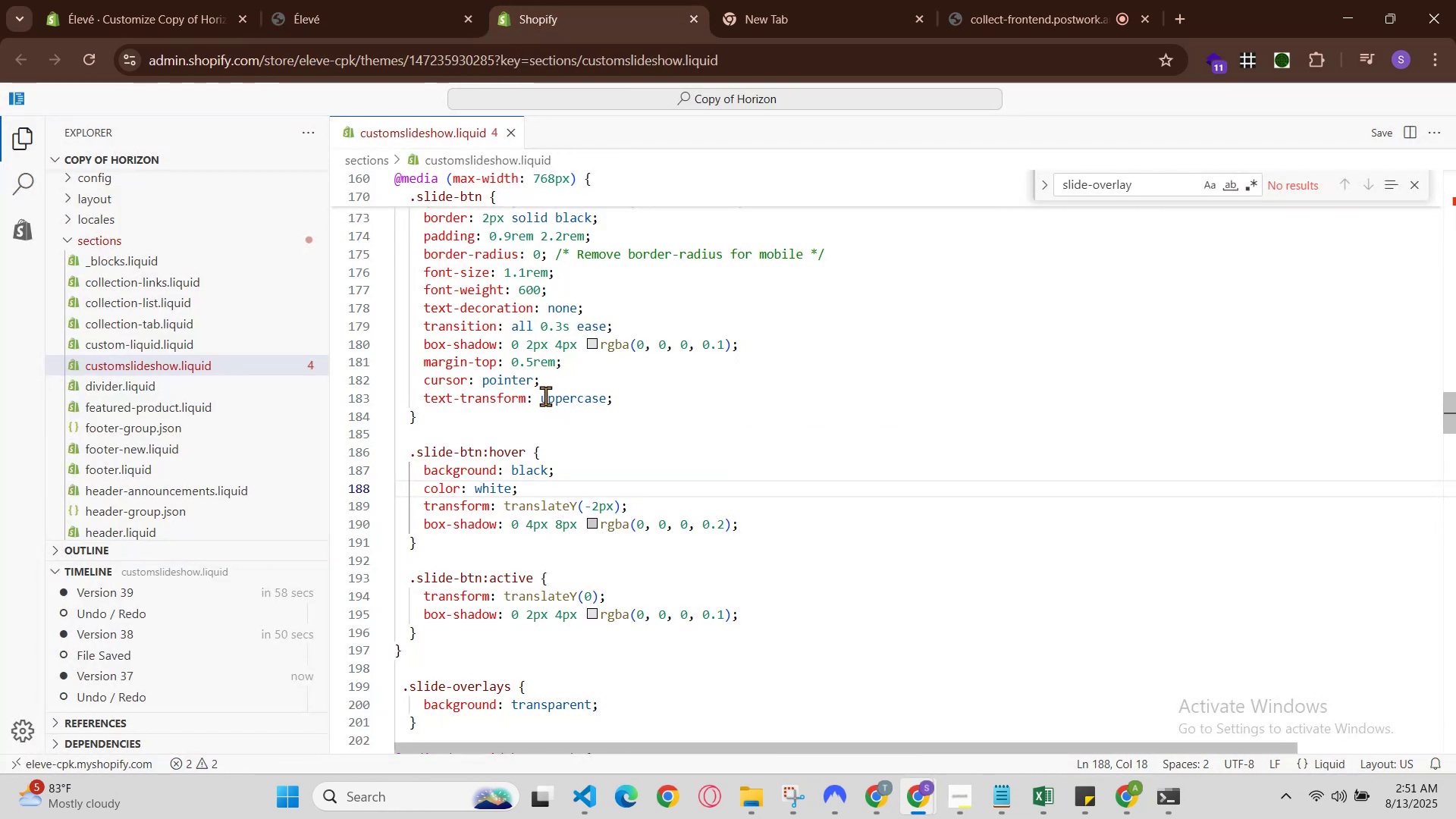 
left_click([535, 359])
 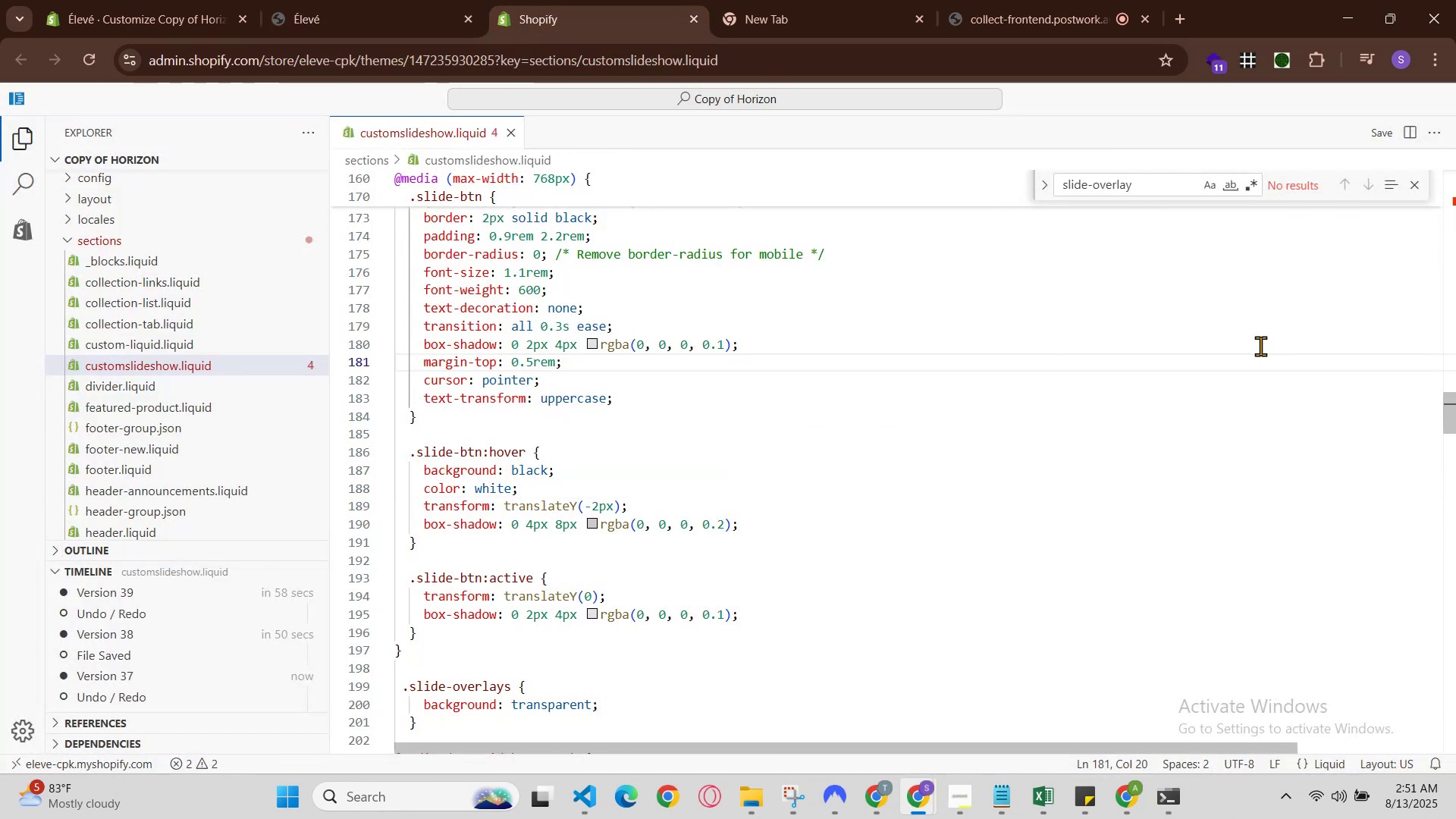 
key(Backspace)
 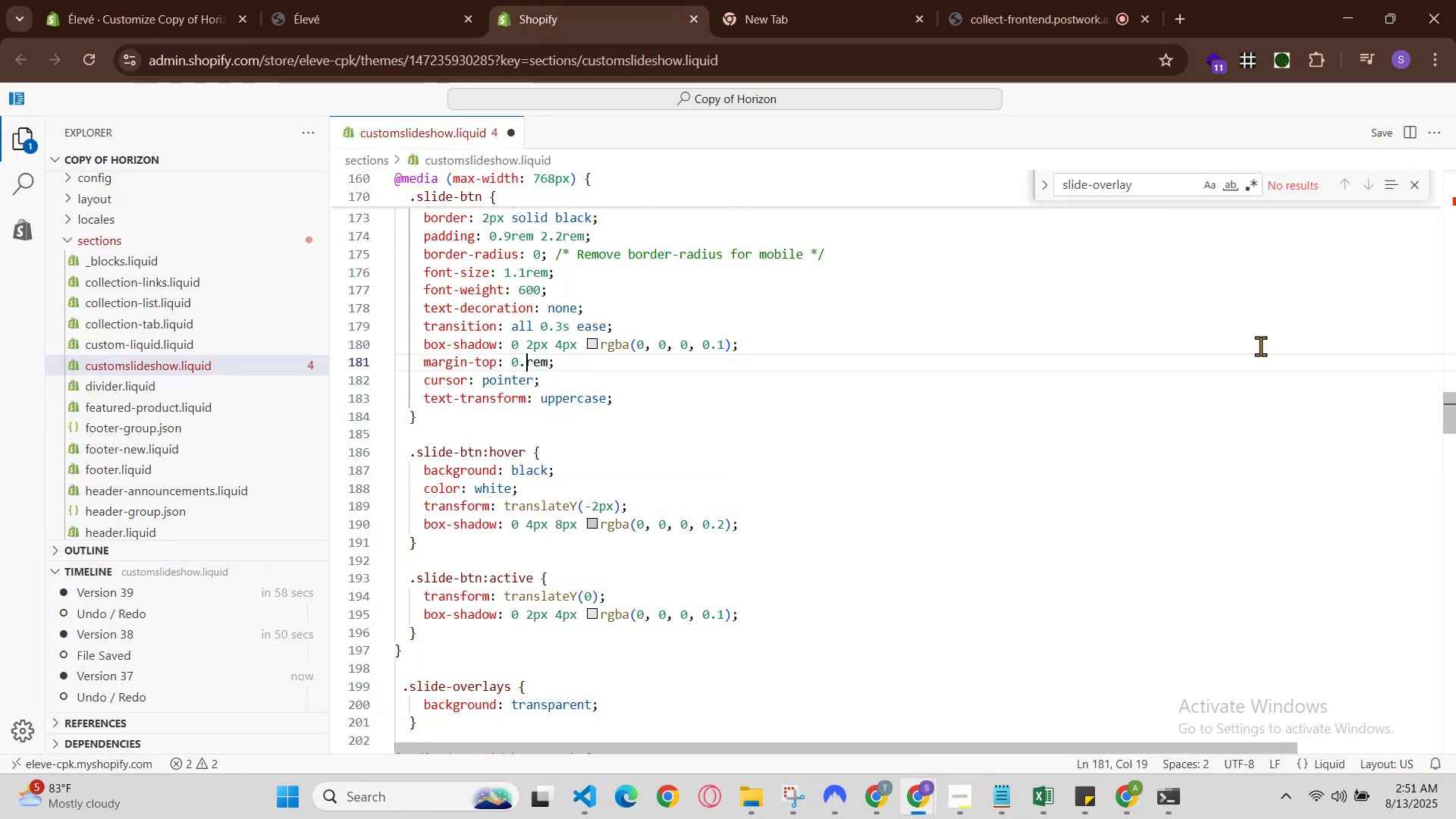 
key(Backspace)
 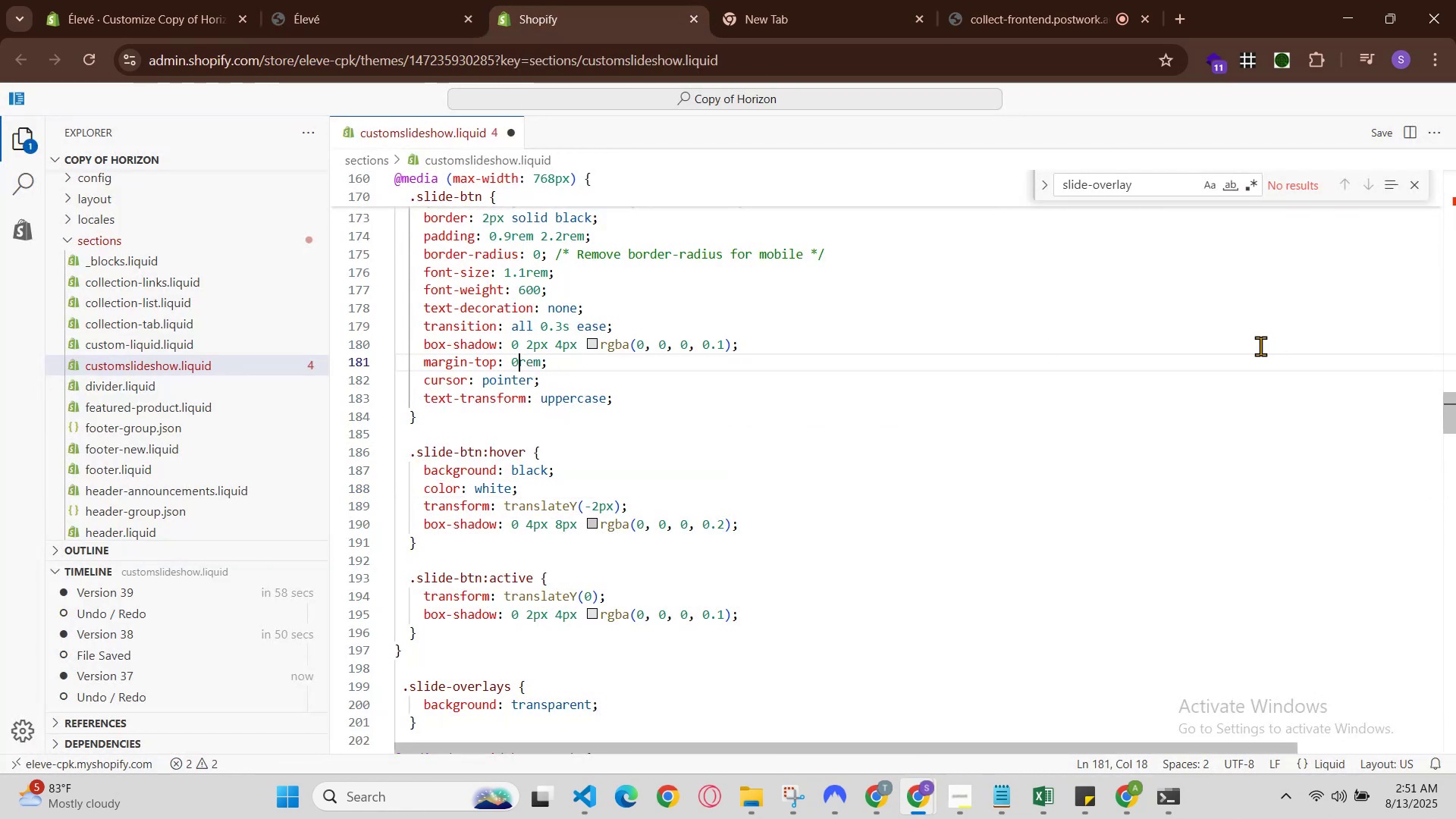 
key(Backspace)
 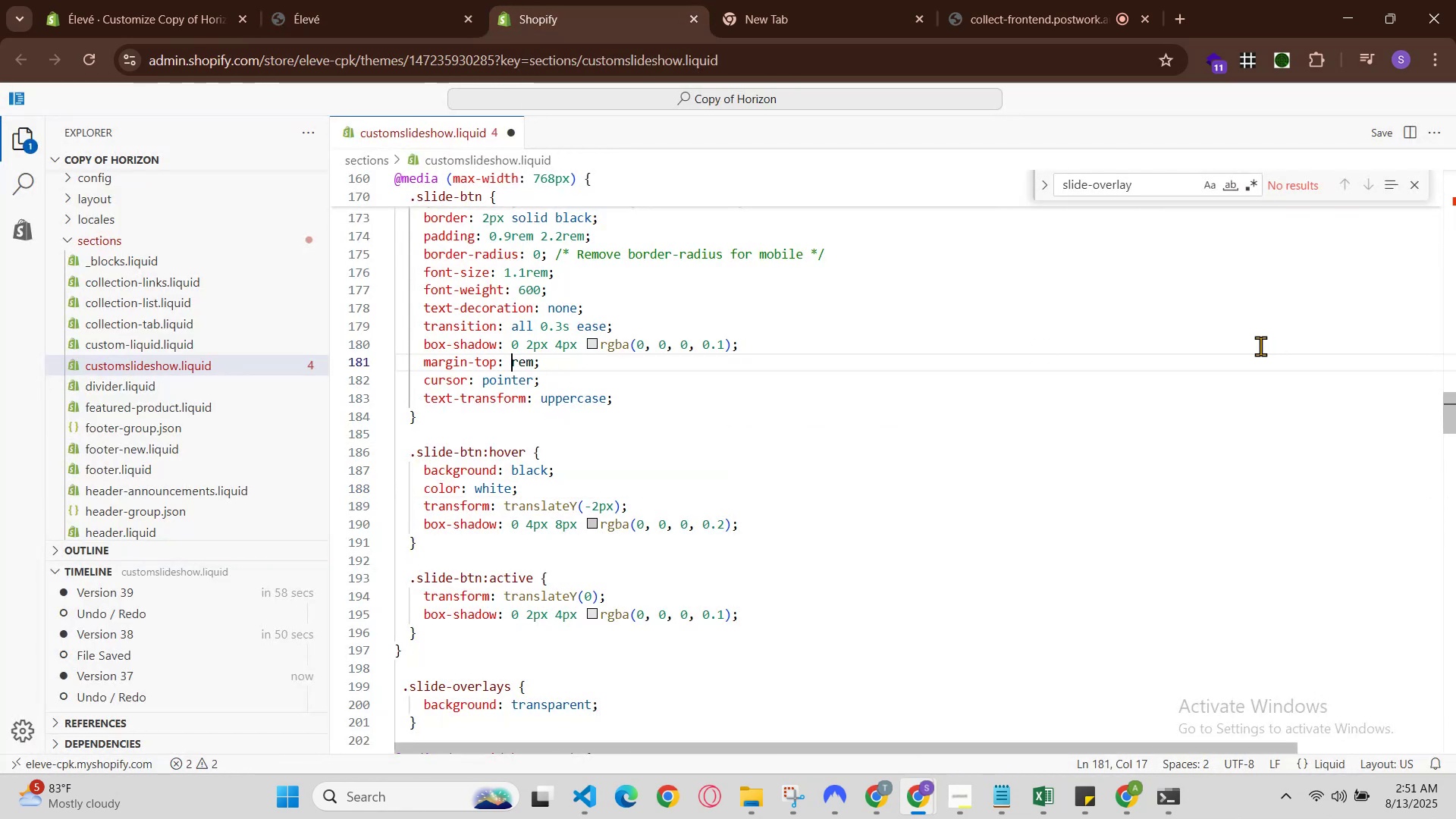 
key(2)
 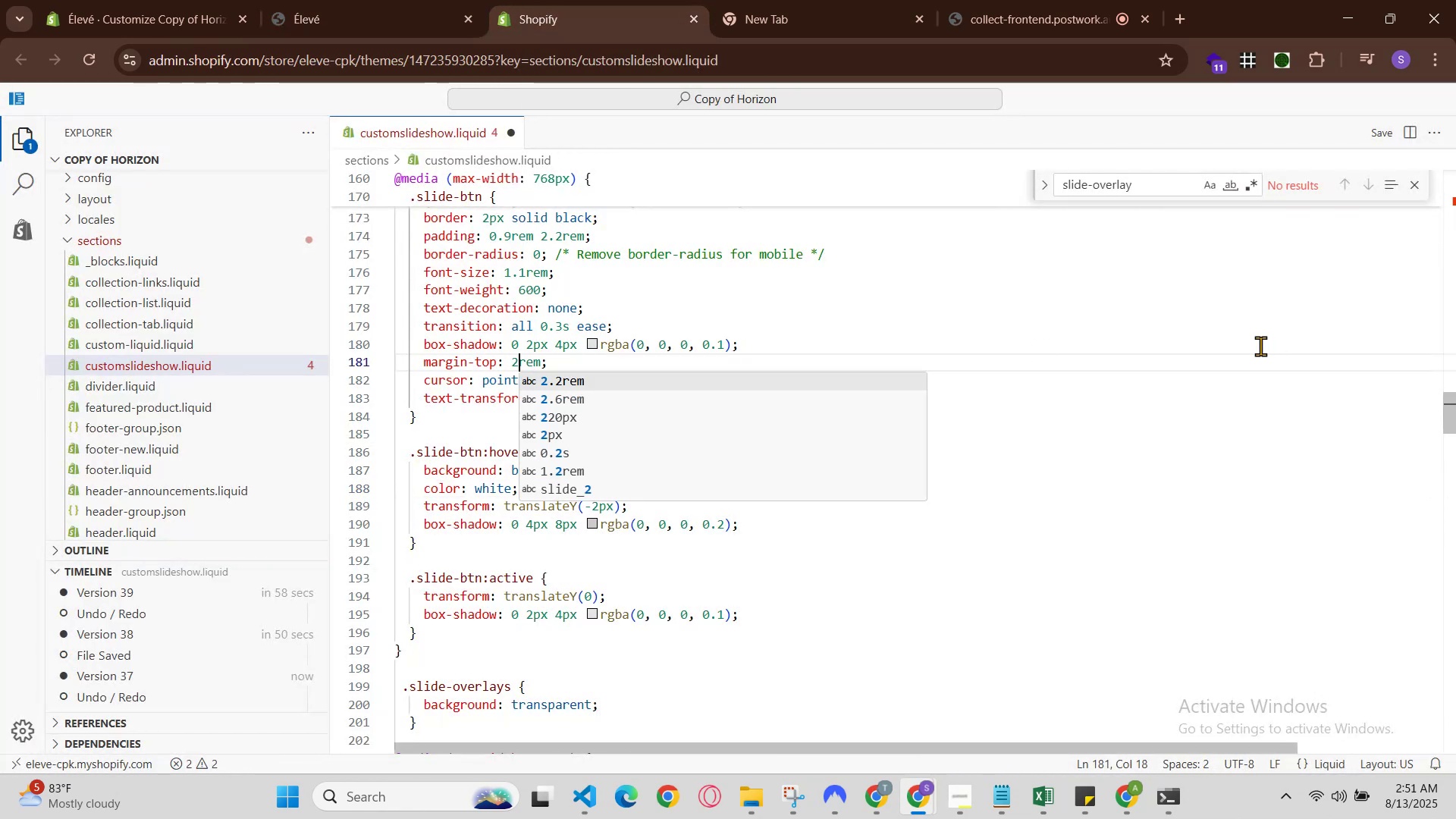 
hold_key(key=ShiftLeft, duration=0.39)
 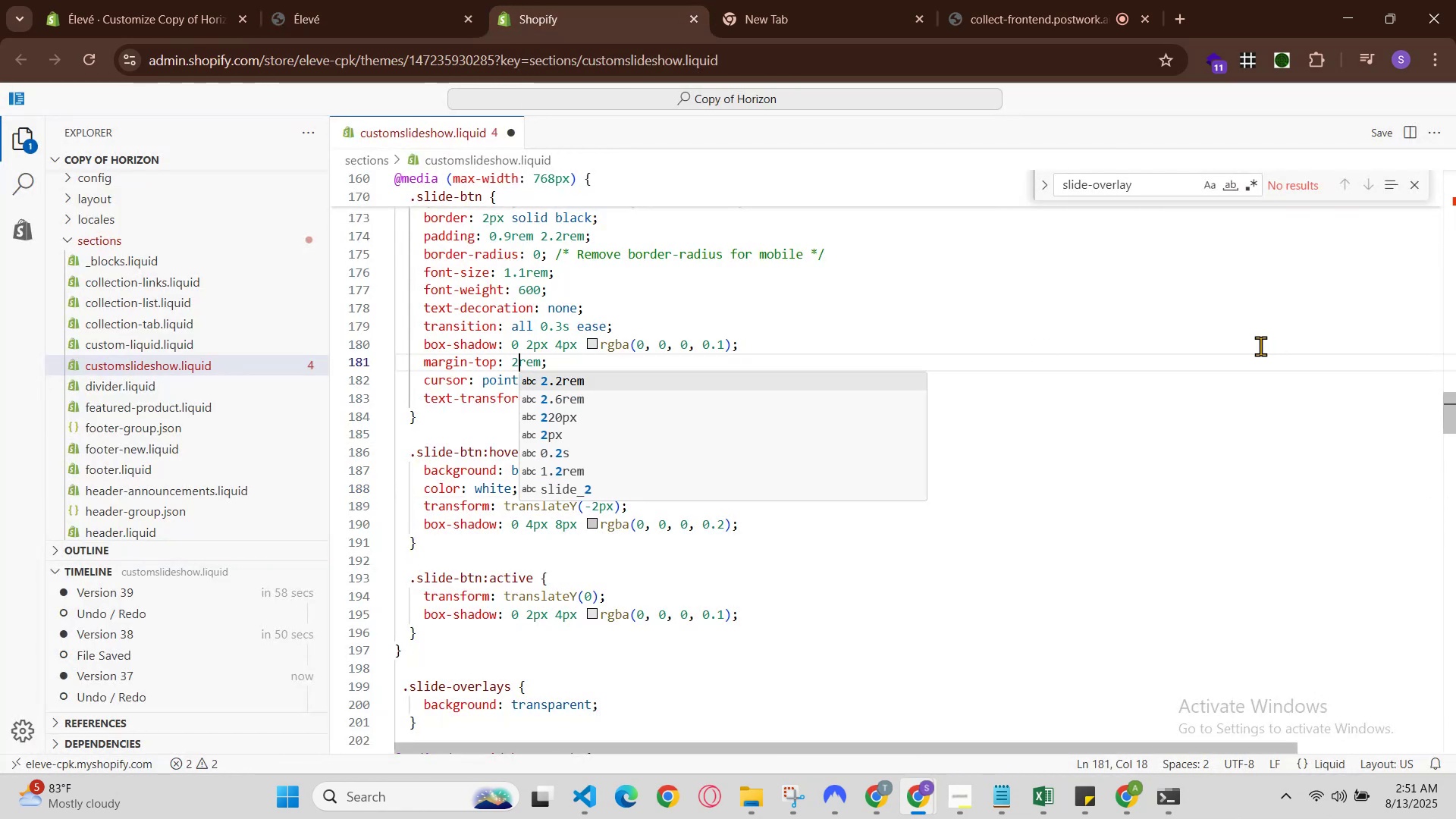 
hold_key(key=ControlLeft, duration=0.73)
 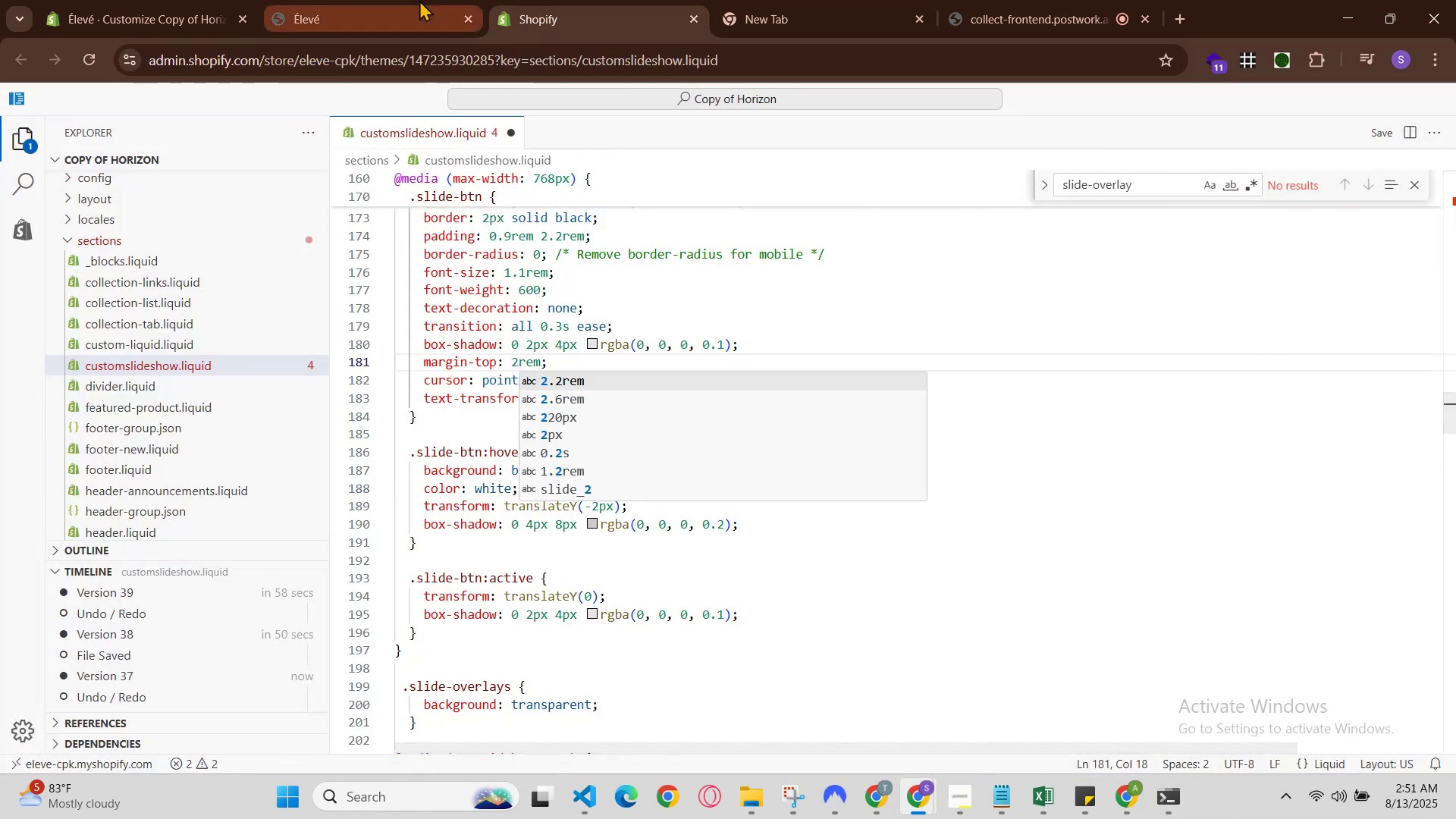 
hold_key(key=S, duration=0.36)
 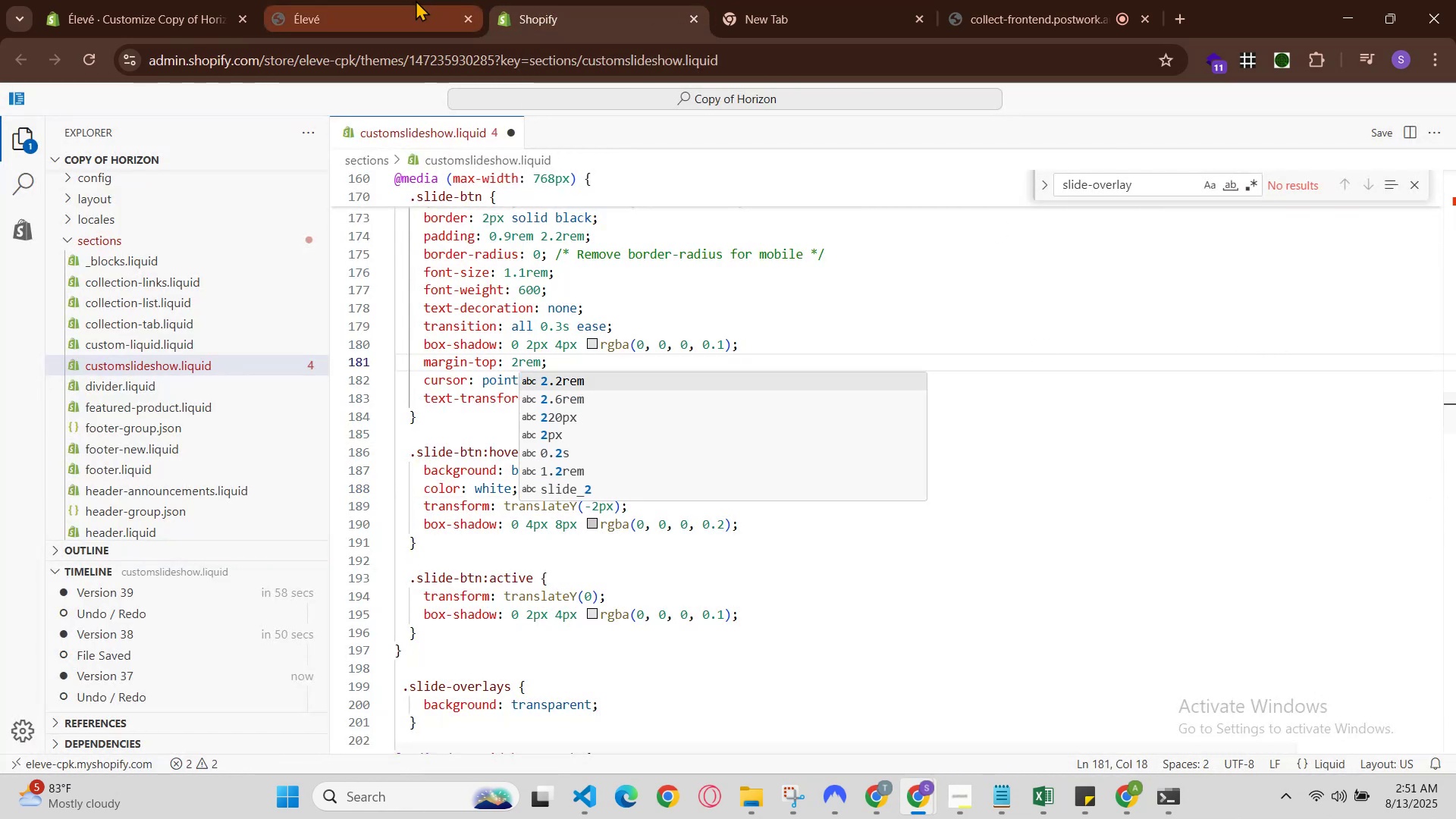 
left_click([413, 0])
 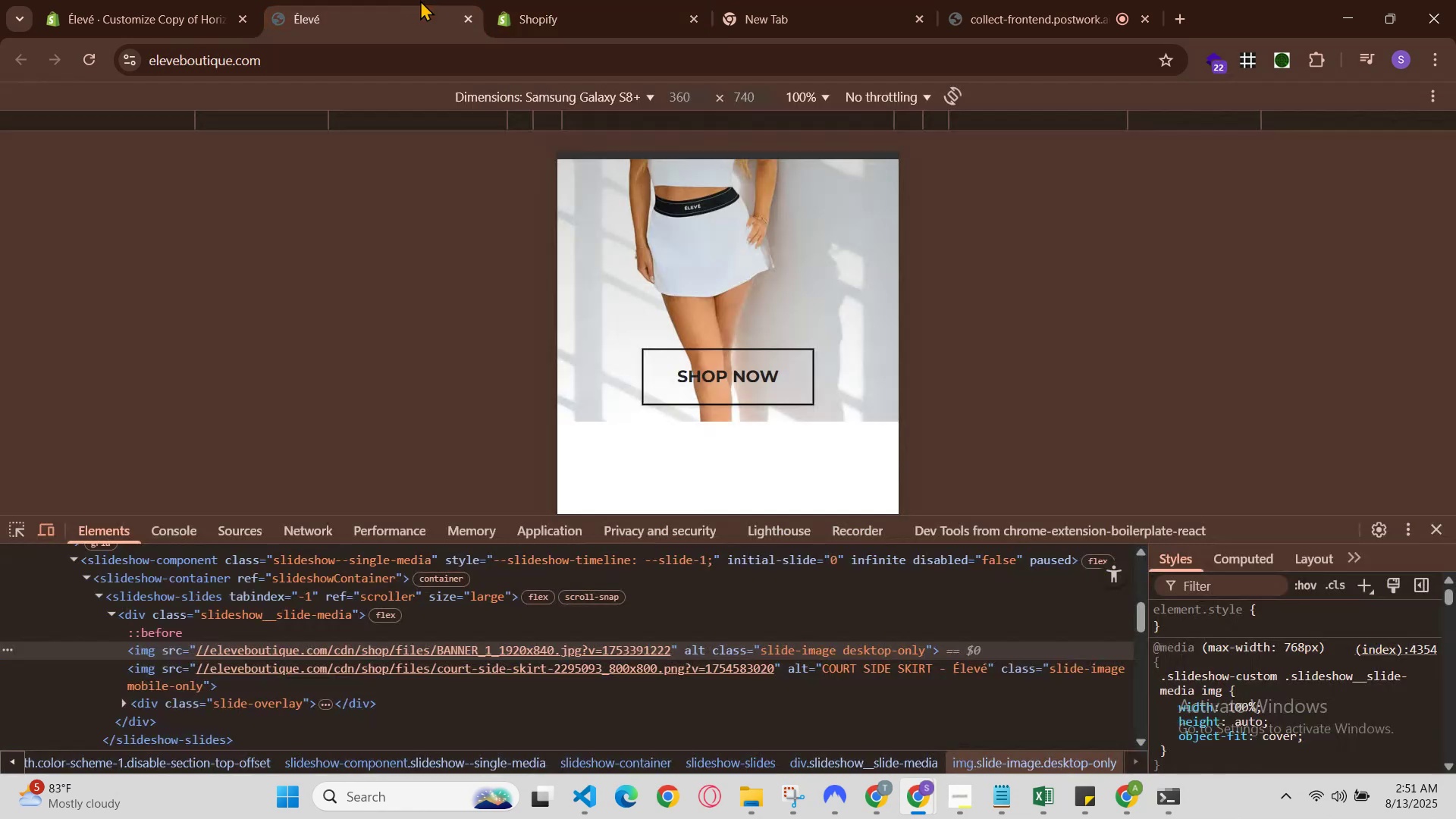 
key(Control+R)
 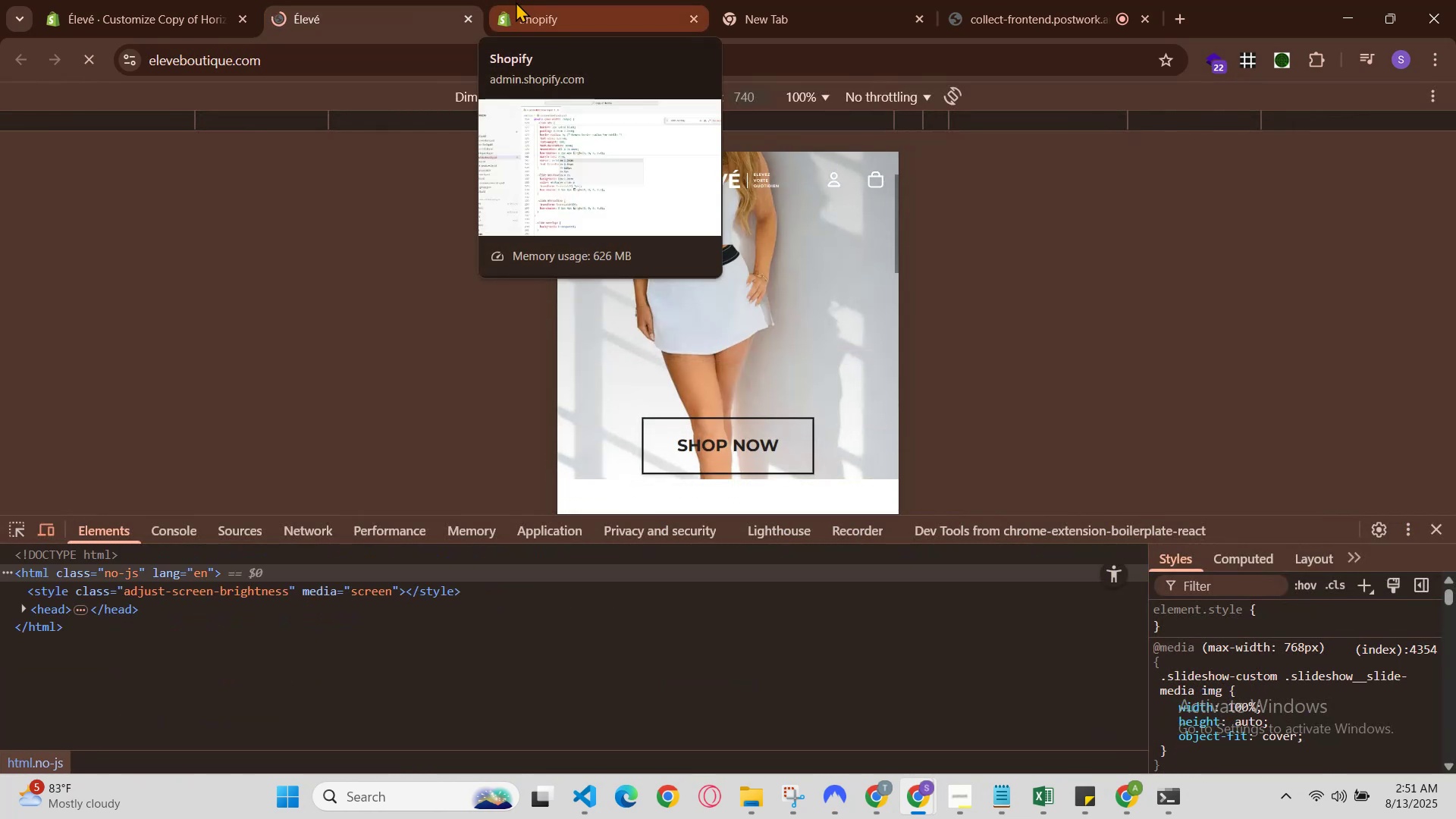 
left_click([538, 3])
 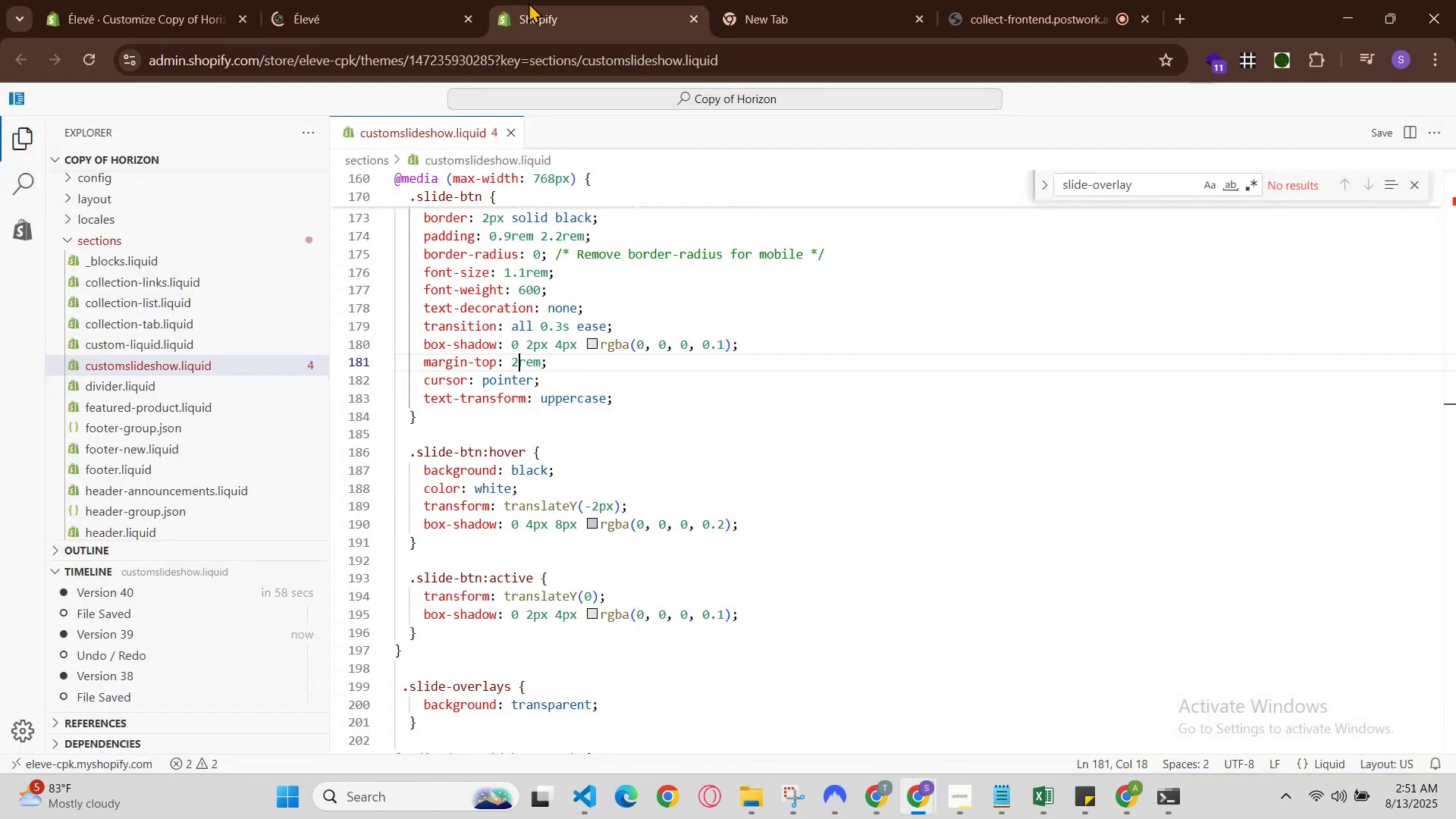 
key(Control+Z)
 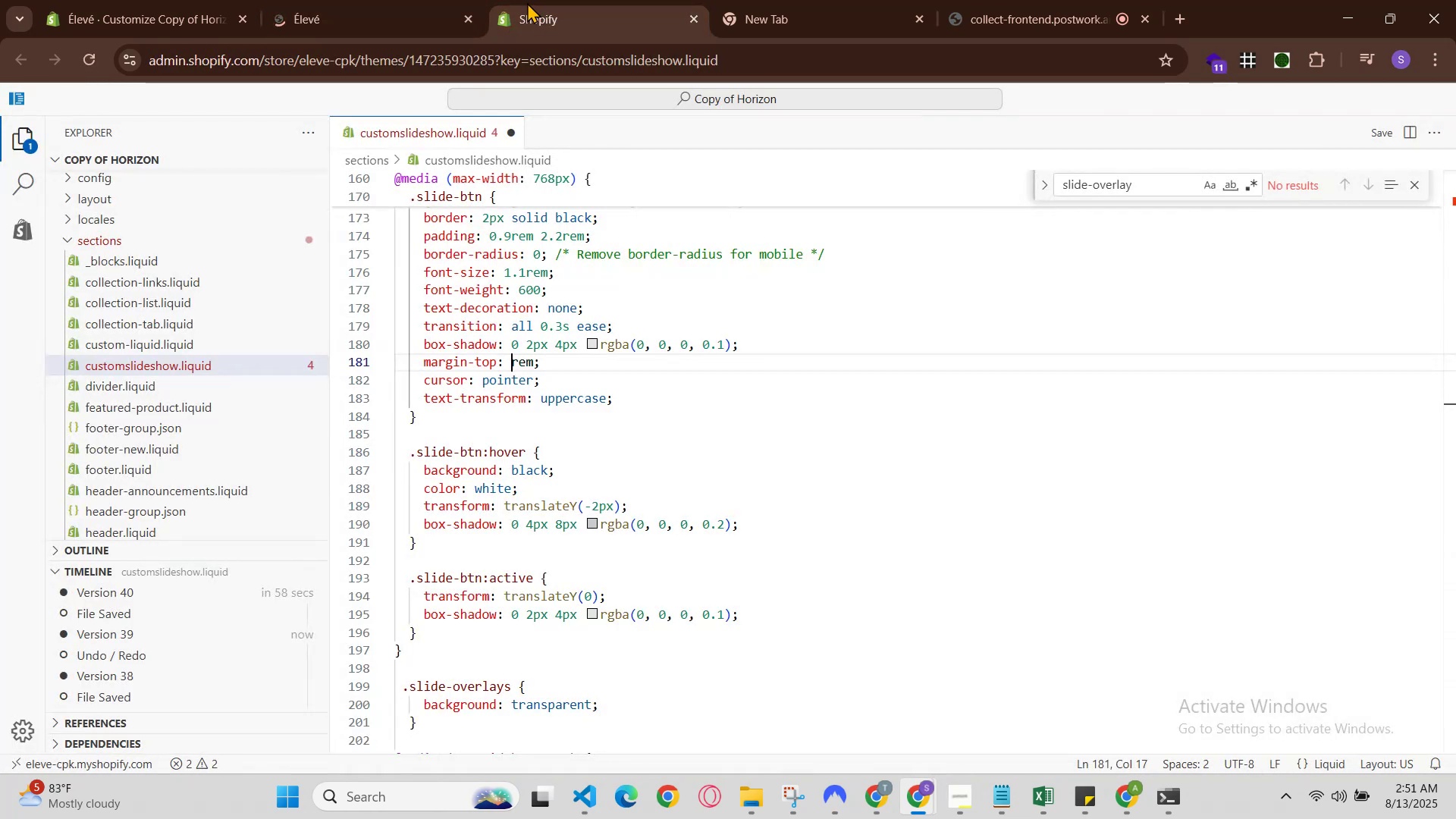 
key(Control+Z)
 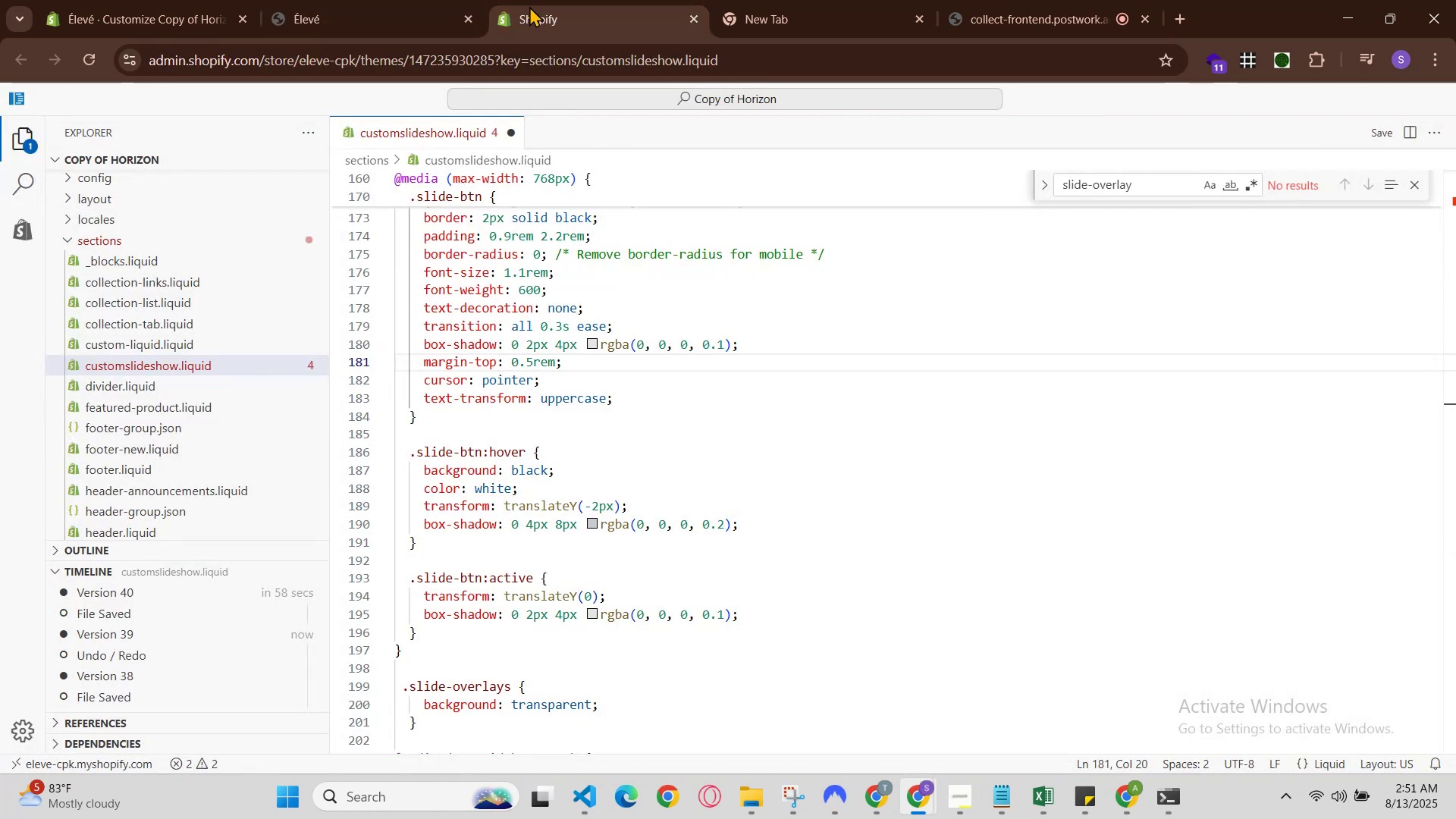 
key(Backspace)
 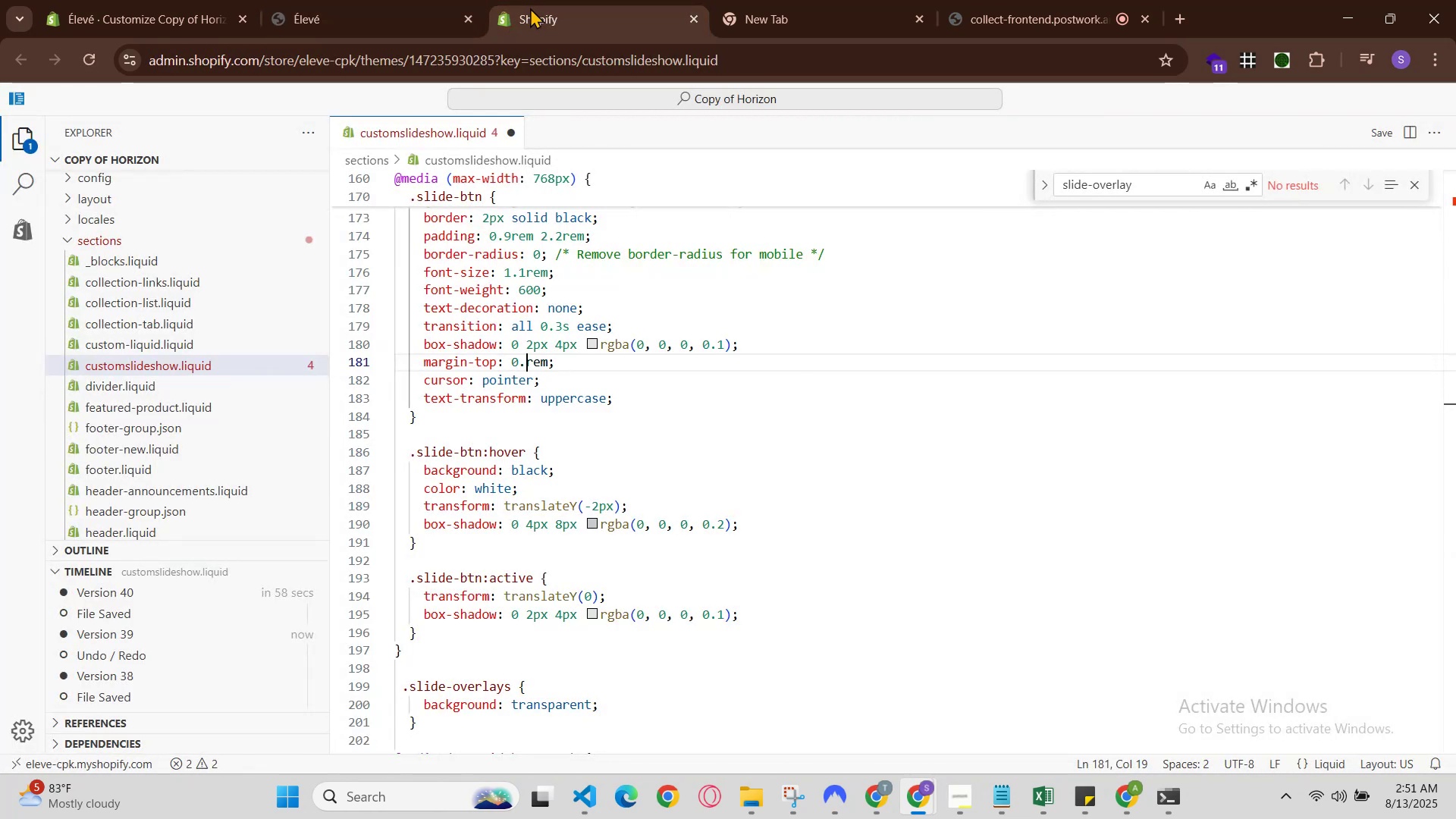 
key(Backspace)
 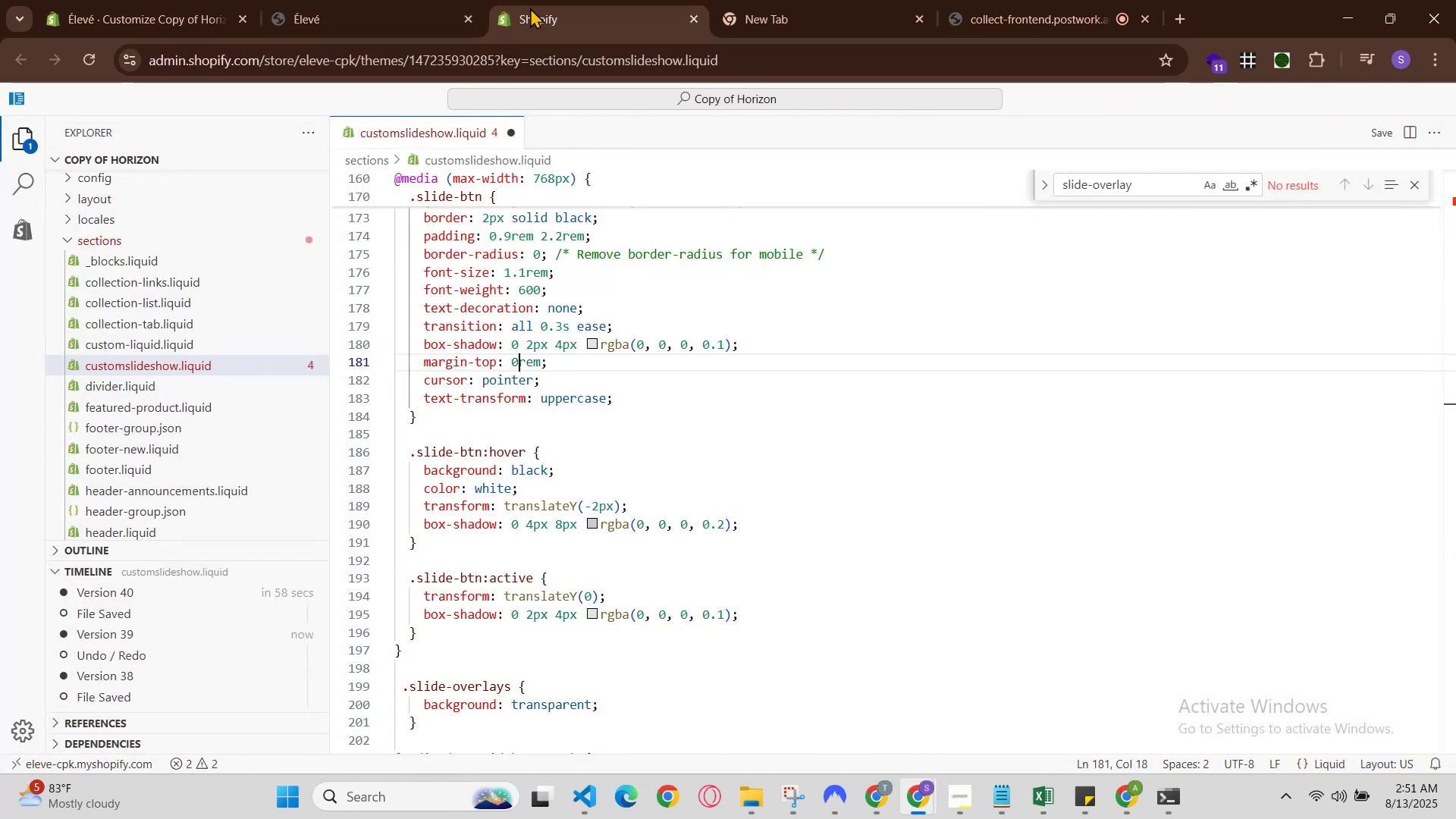 
key(Backspace)
 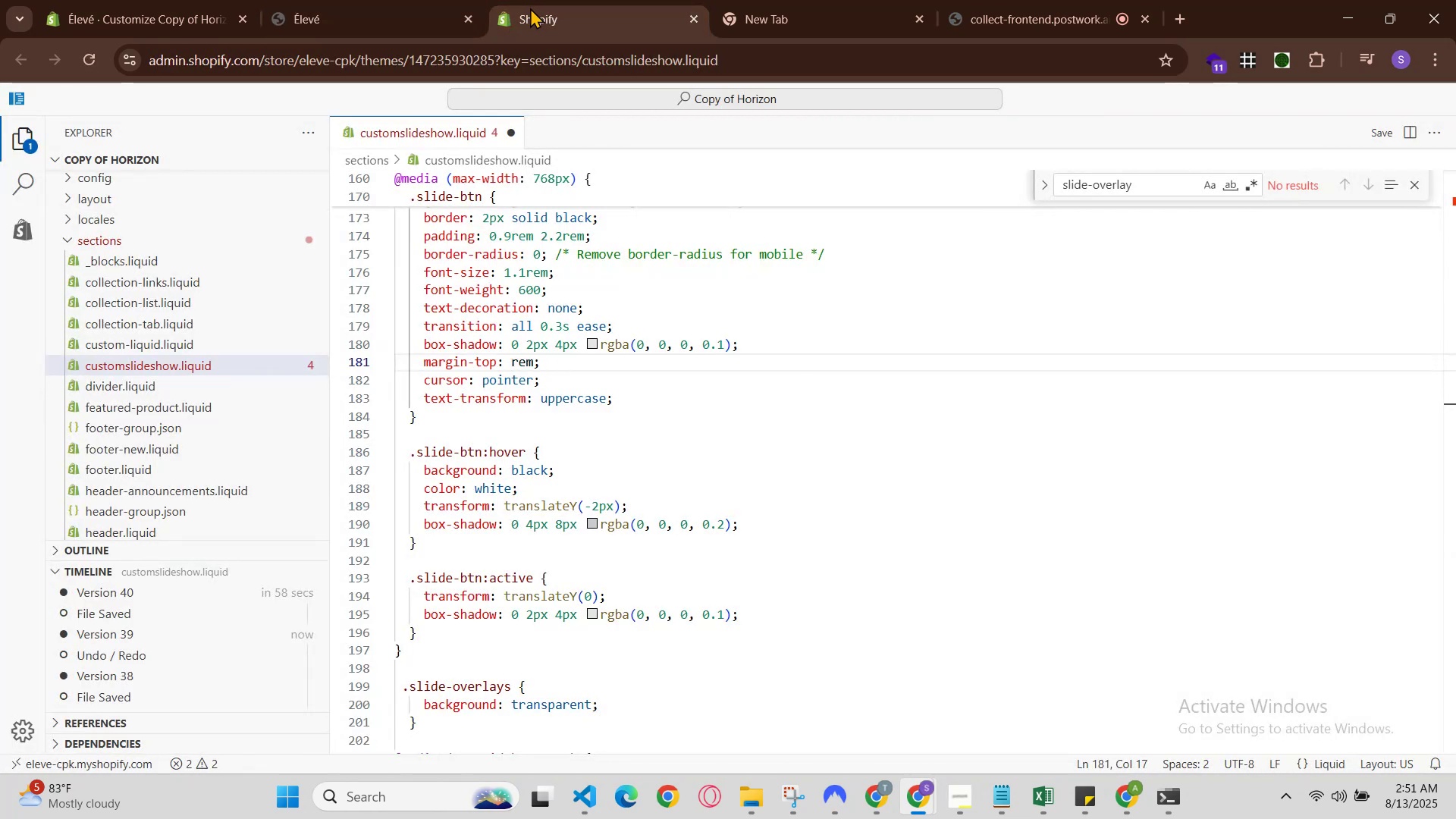 
key(Minus)
 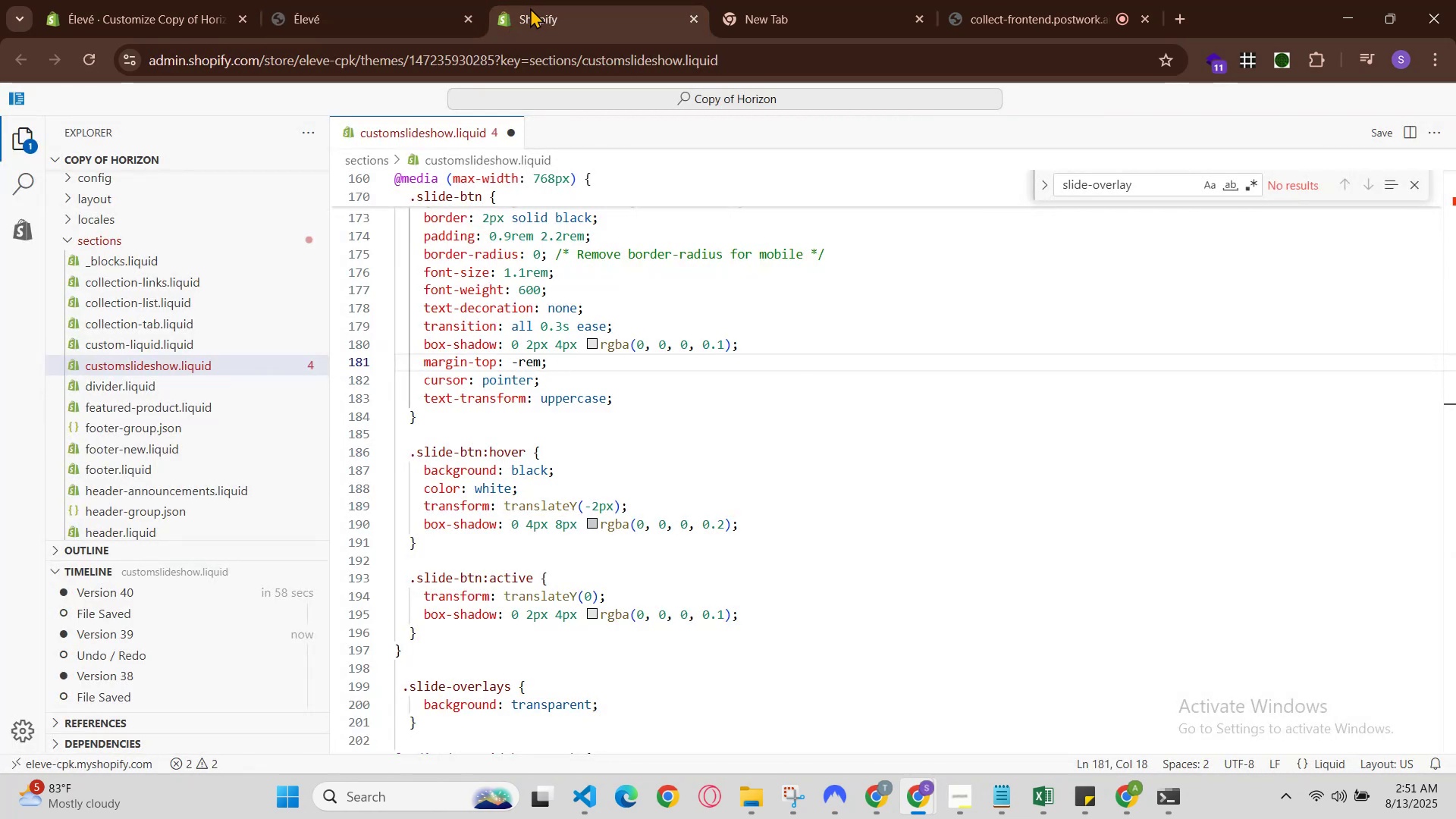 
key(3)
 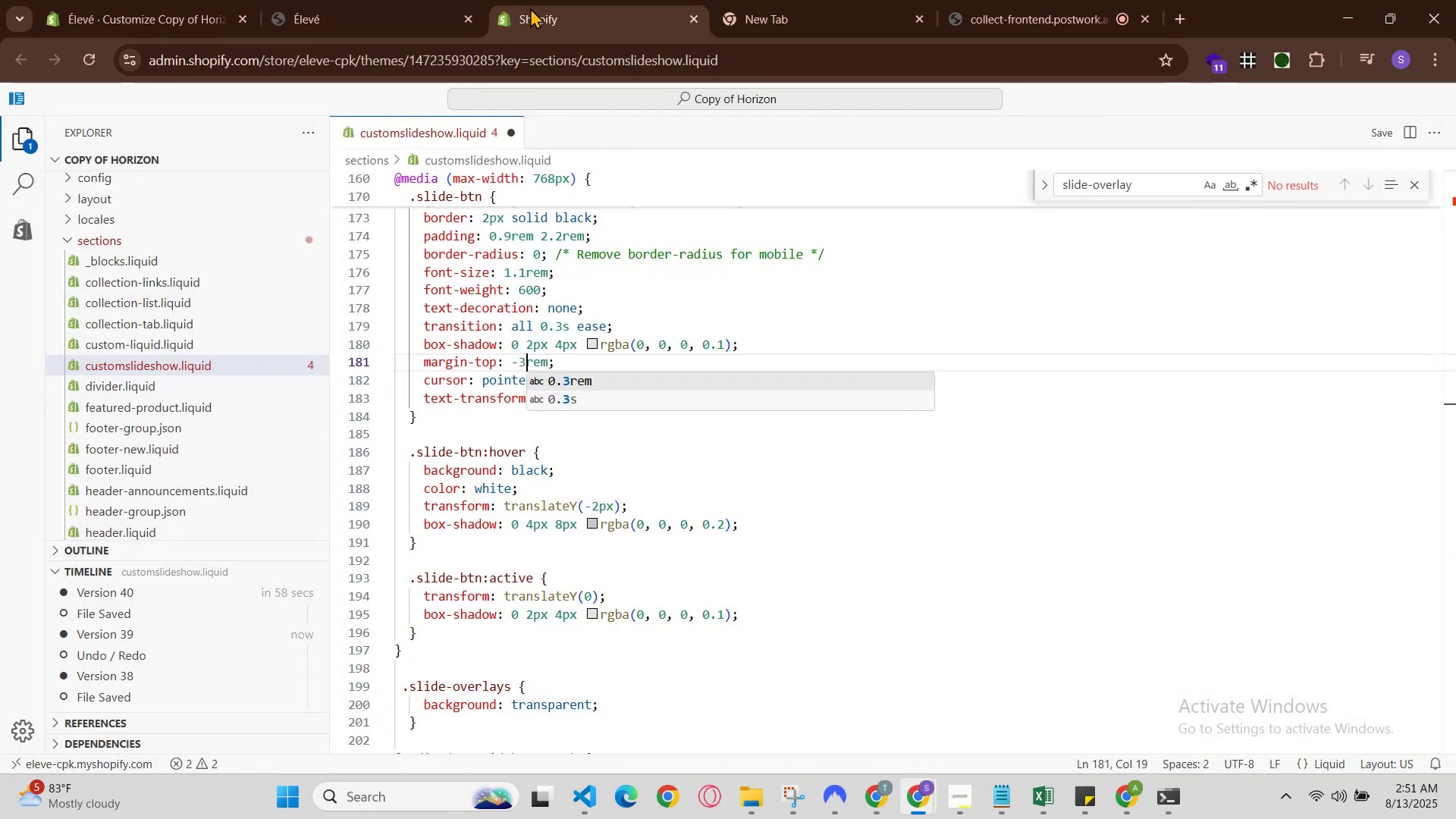 
hold_key(key=ControlLeft, duration=0.58)
 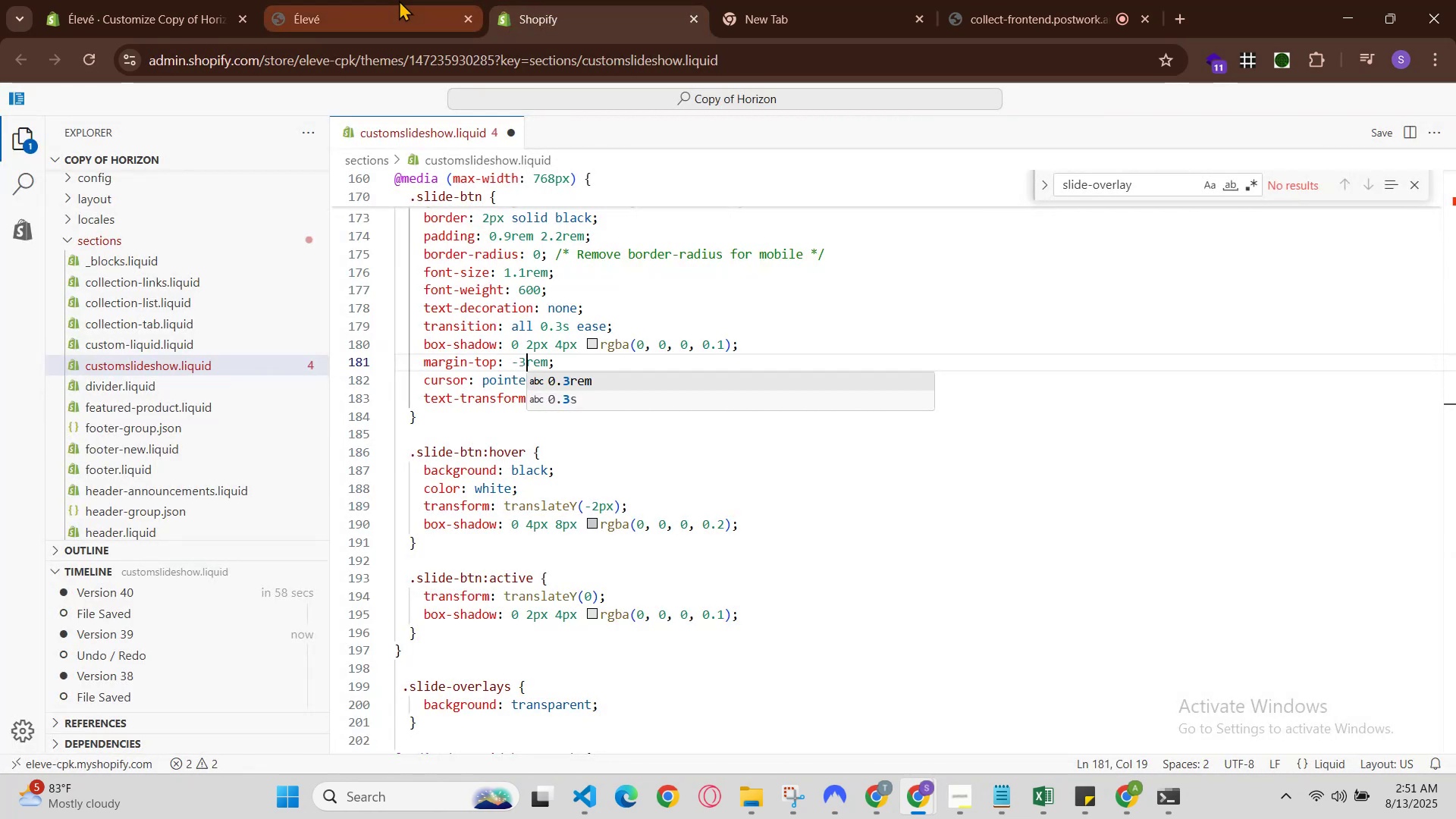 
hold_key(key=S, duration=0.34)
 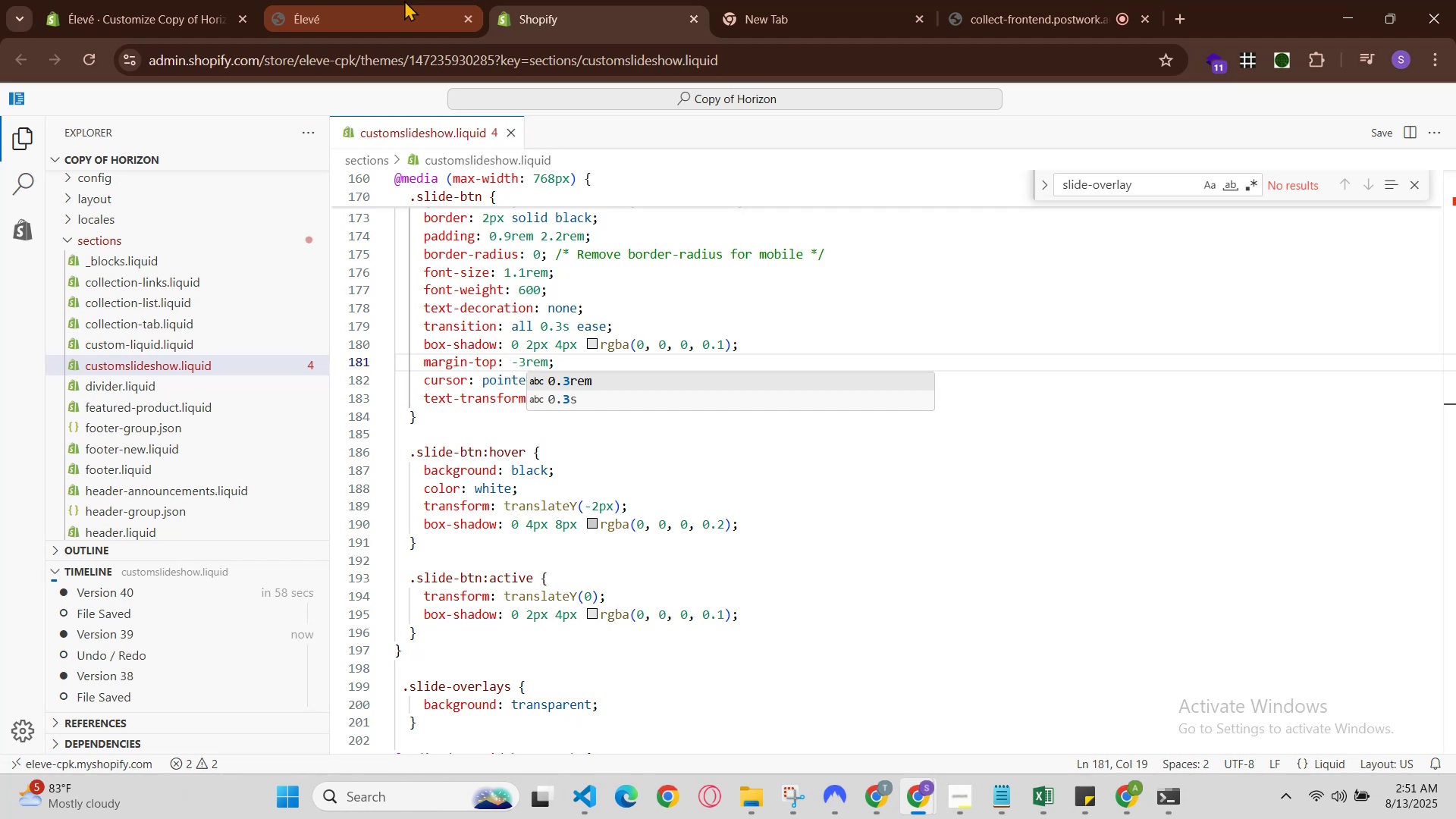 
left_click([405, 0])
 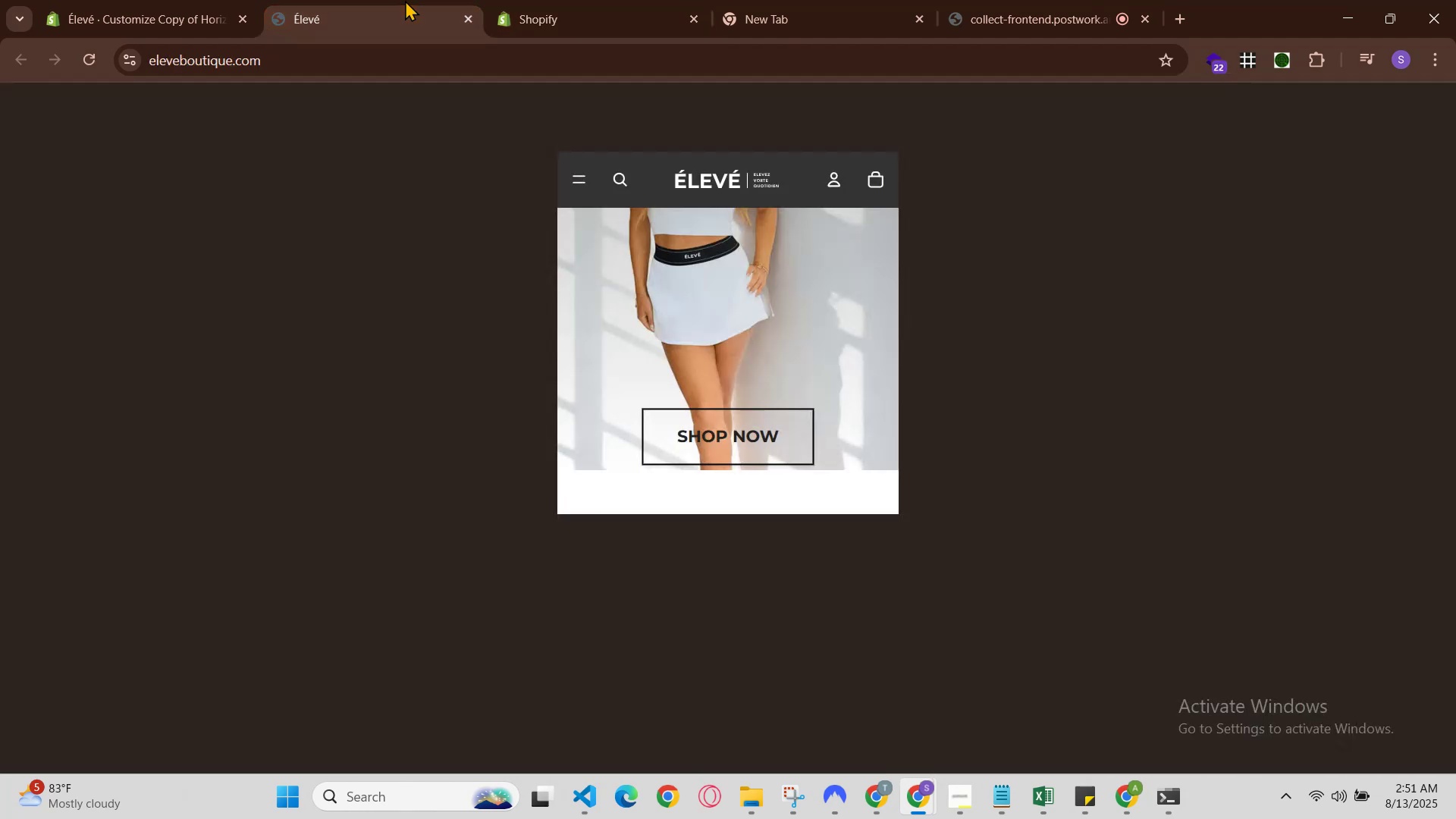 
key(Control+R)
 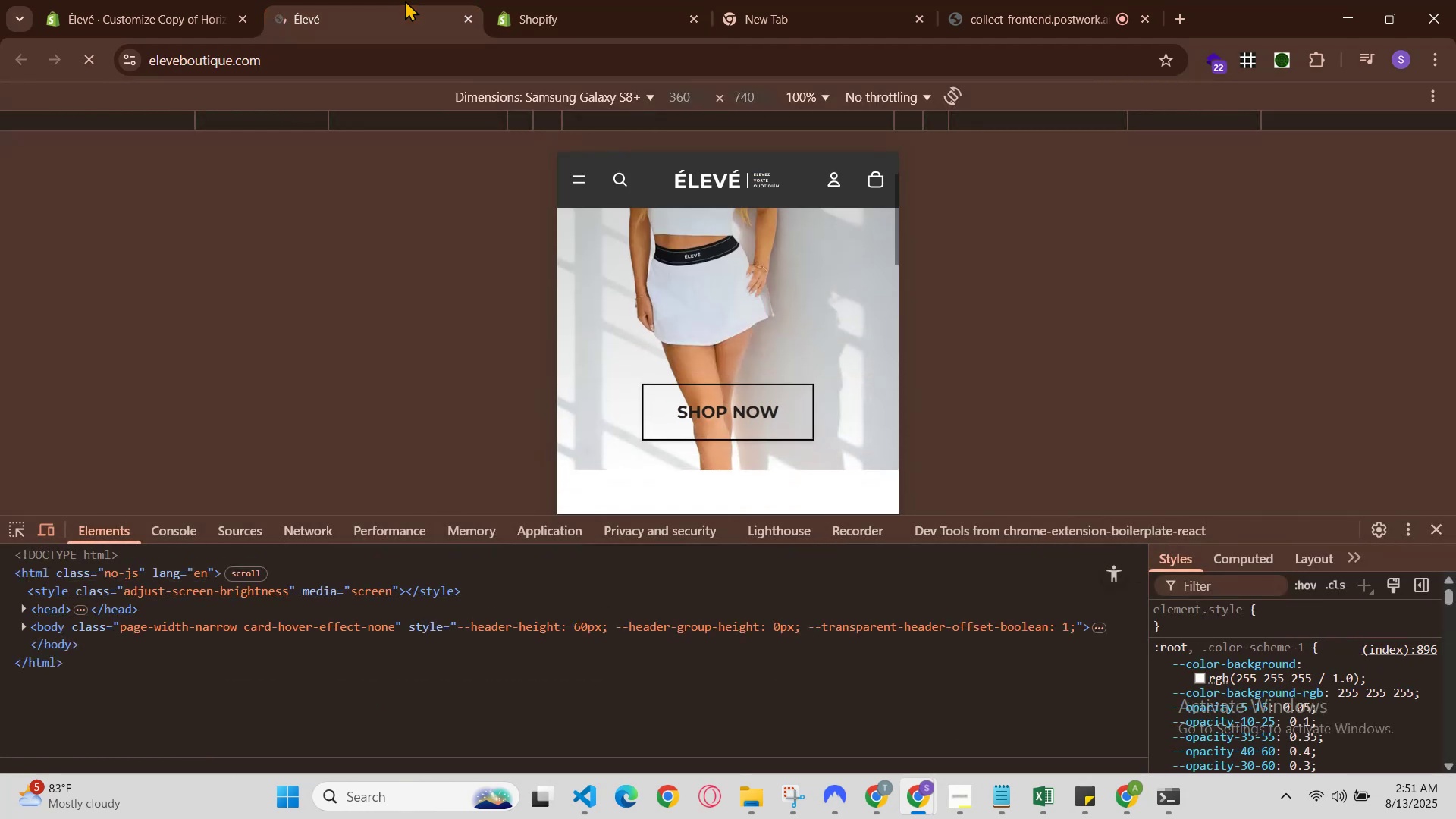 
scroll: coordinate [734, 362], scroll_direction: none, amount: 0.0
 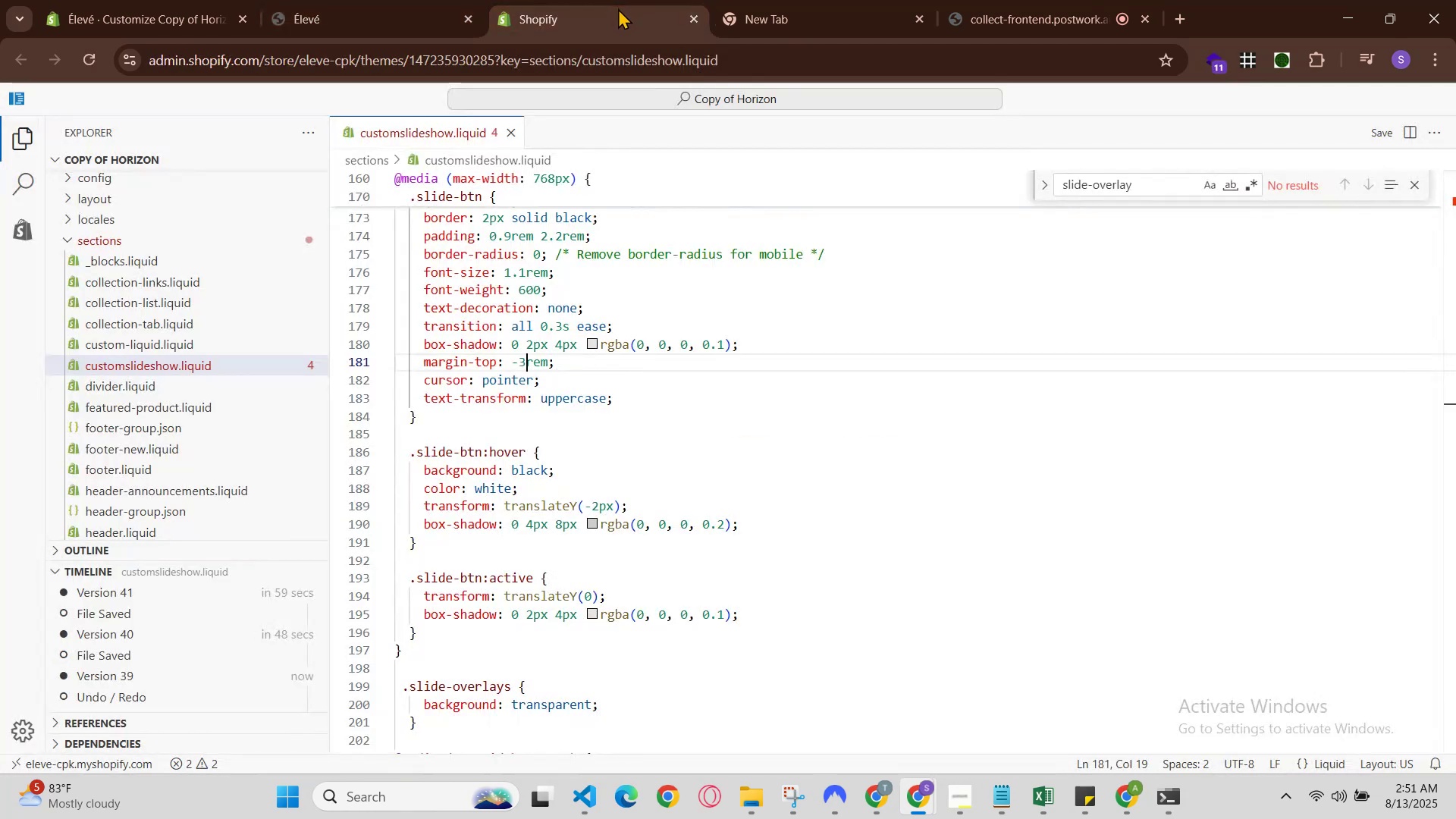 
key(Backspace)
 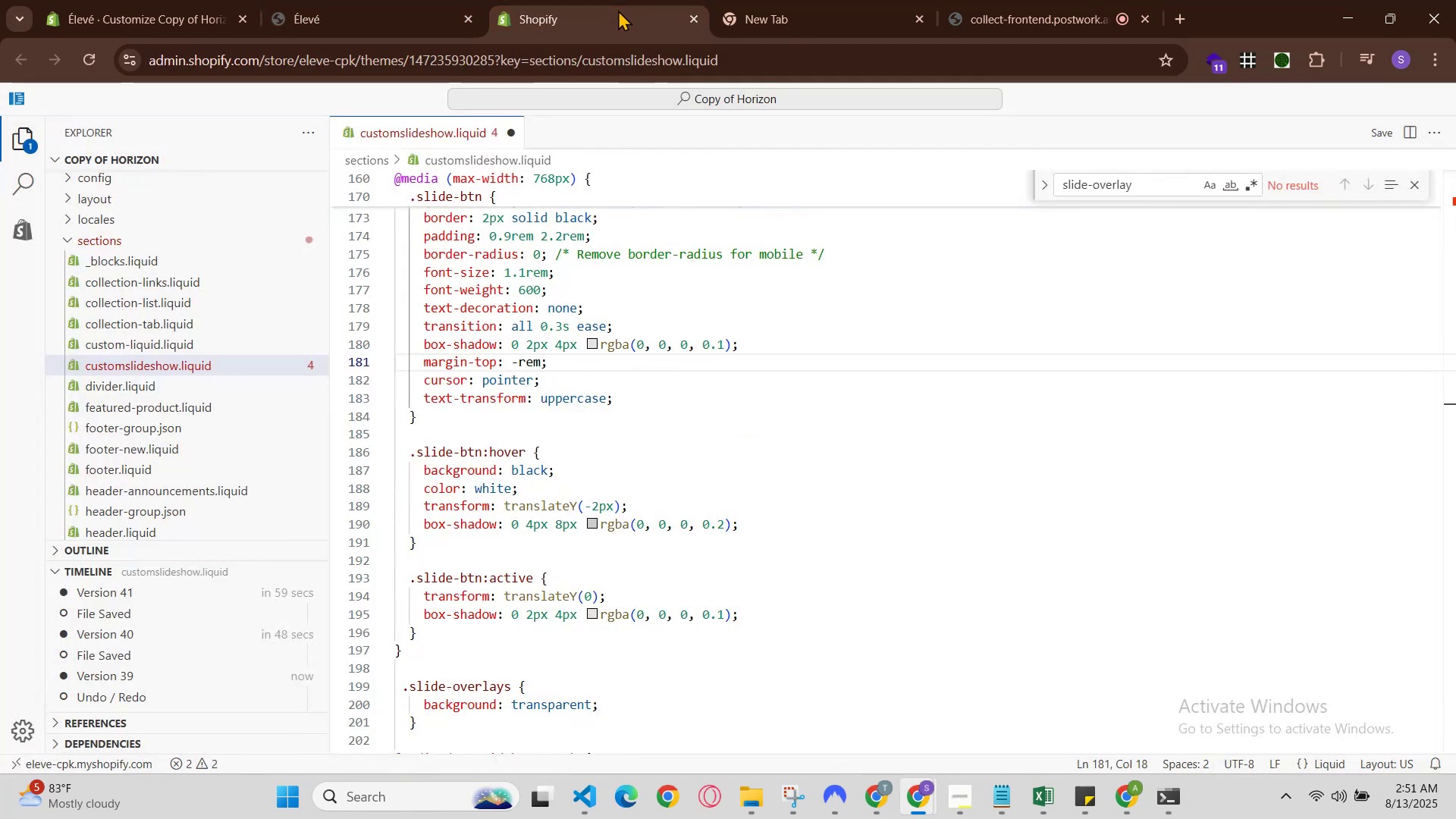 
key(5)
 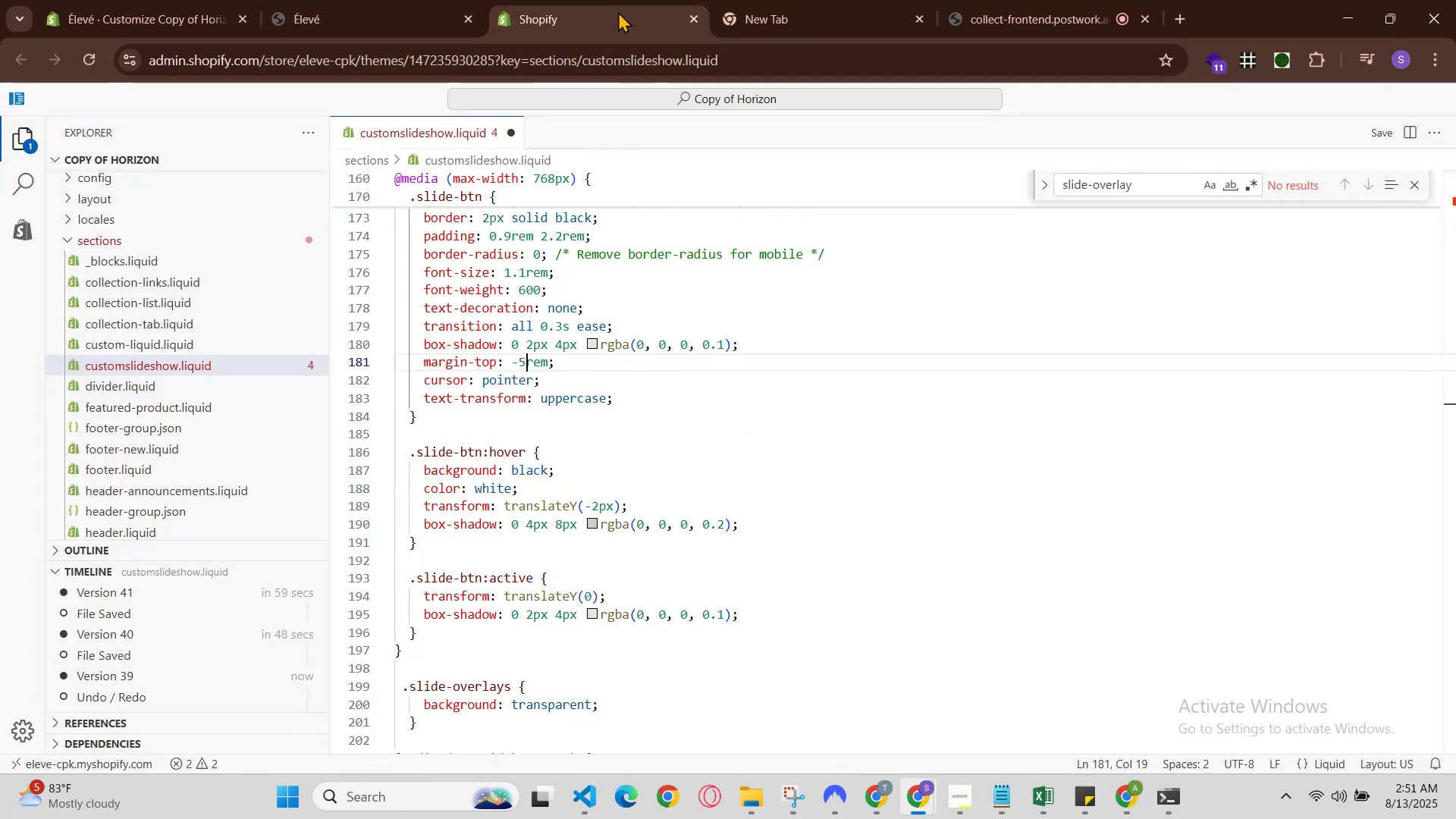 
key(Control+ControlLeft)
 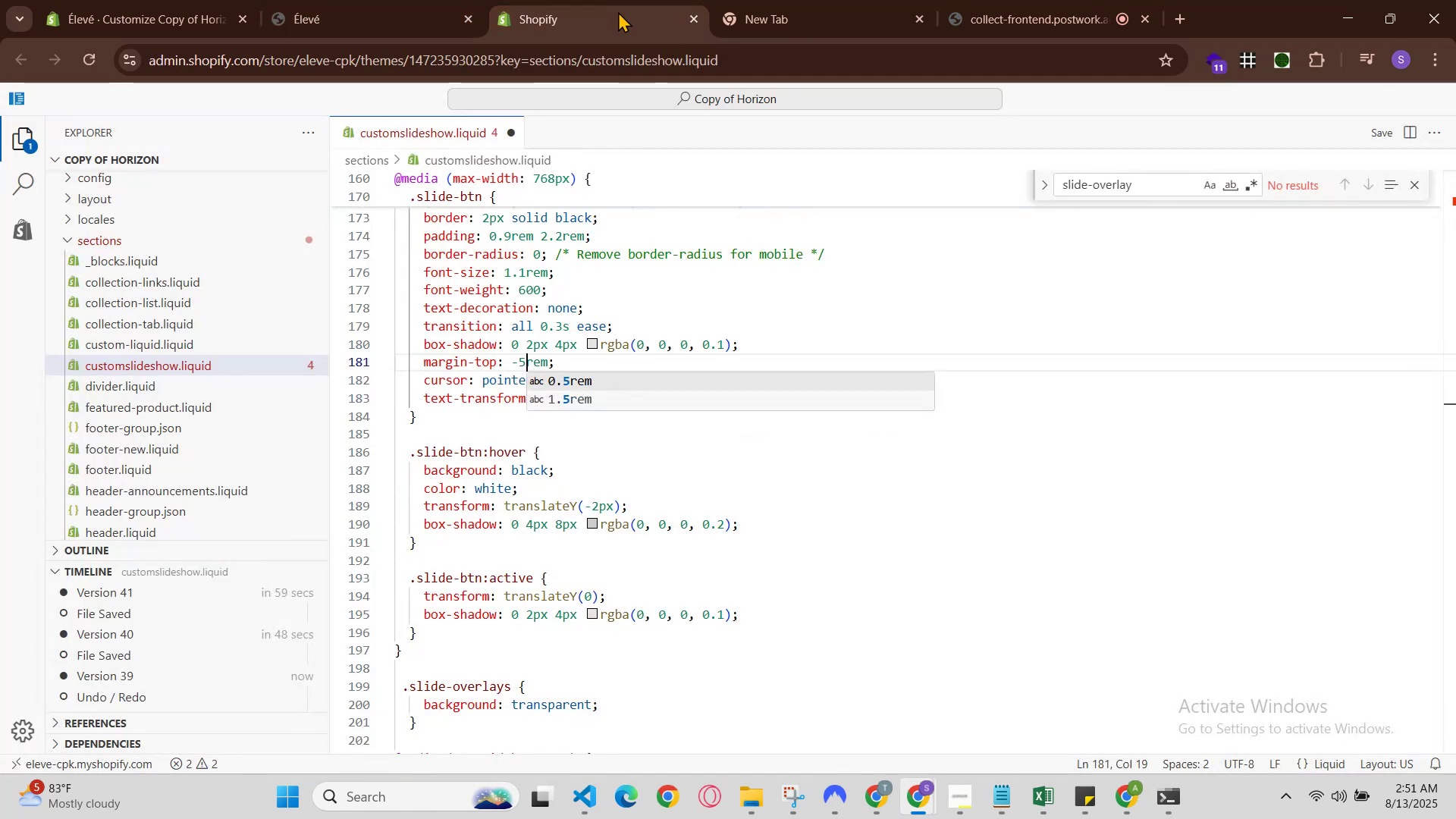 
key(Control+ControlLeft)
 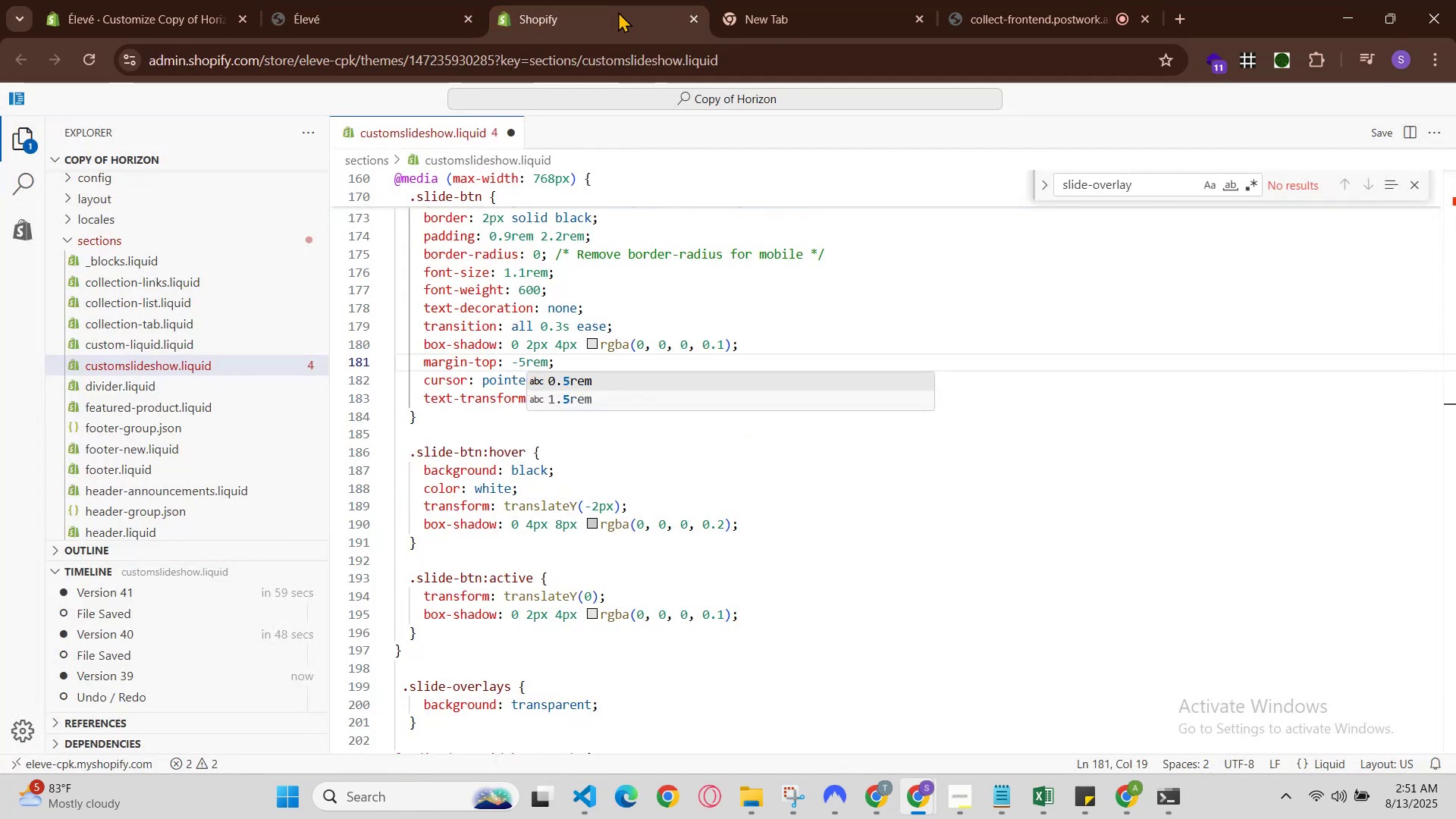 
hold_key(key=ControlLeft, duration=1.13)
 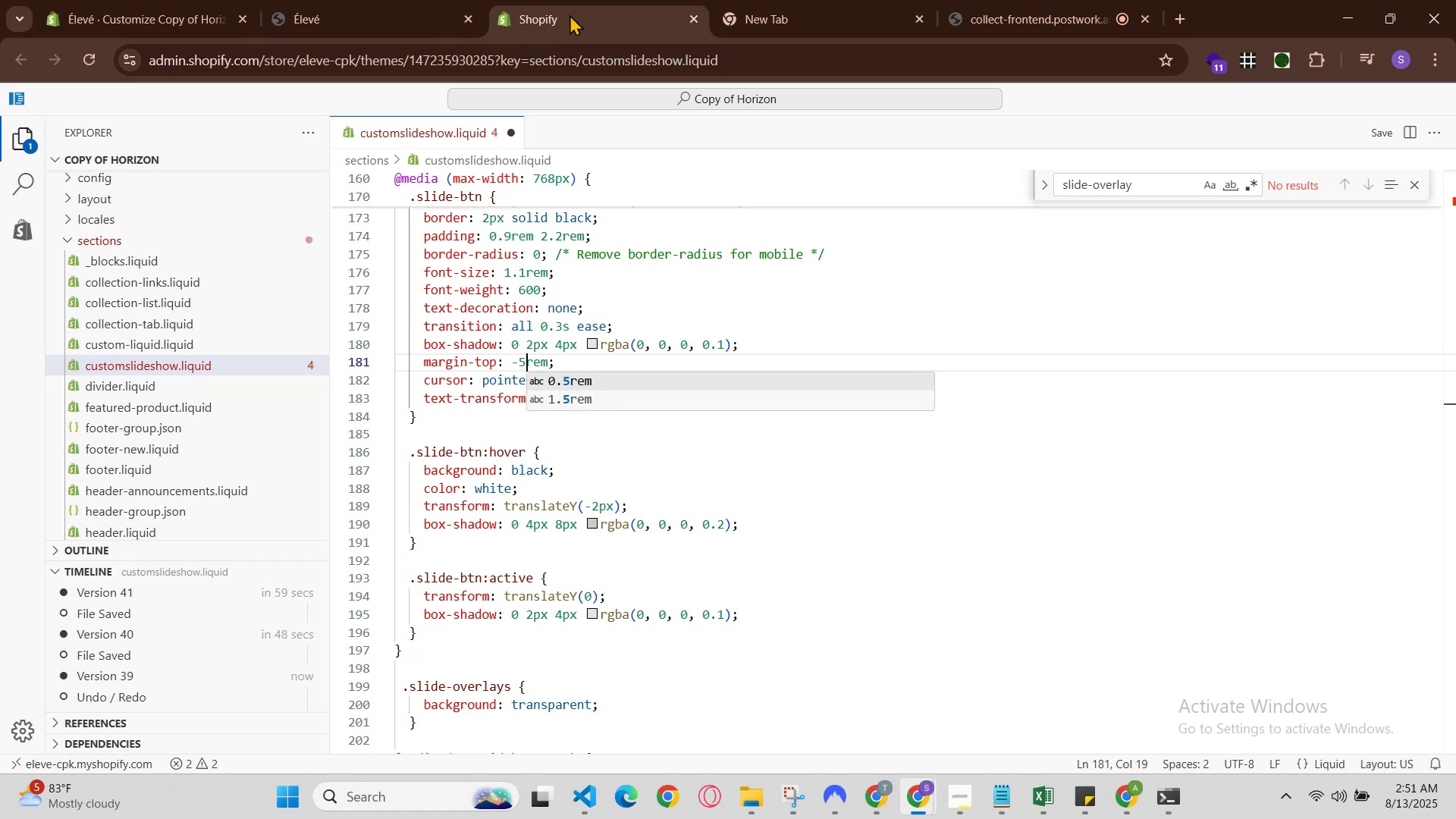 
hold_key(key=S, duration=0.35)
 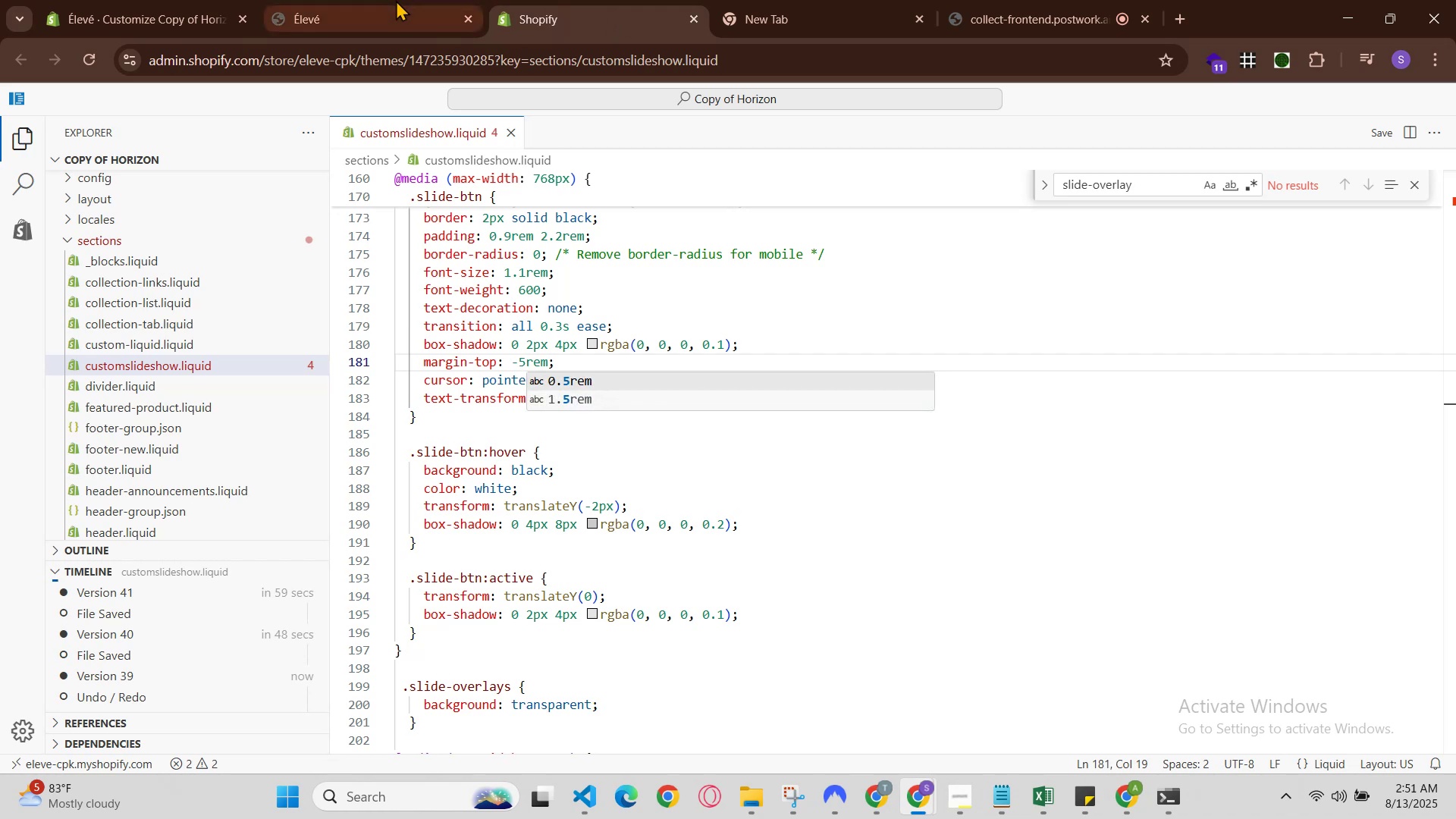 
left_click([380, 0])
 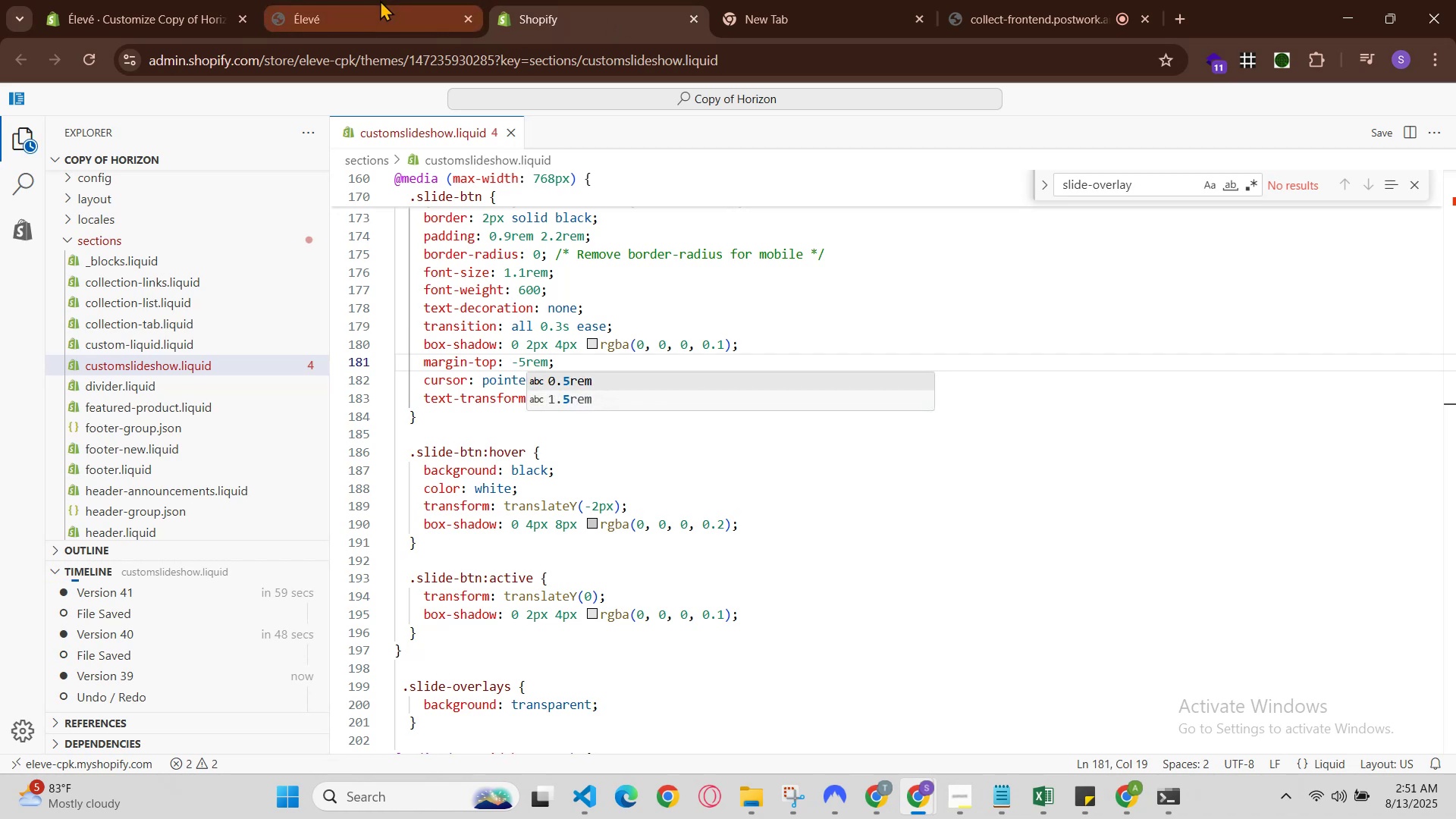 
key(Control+R)
 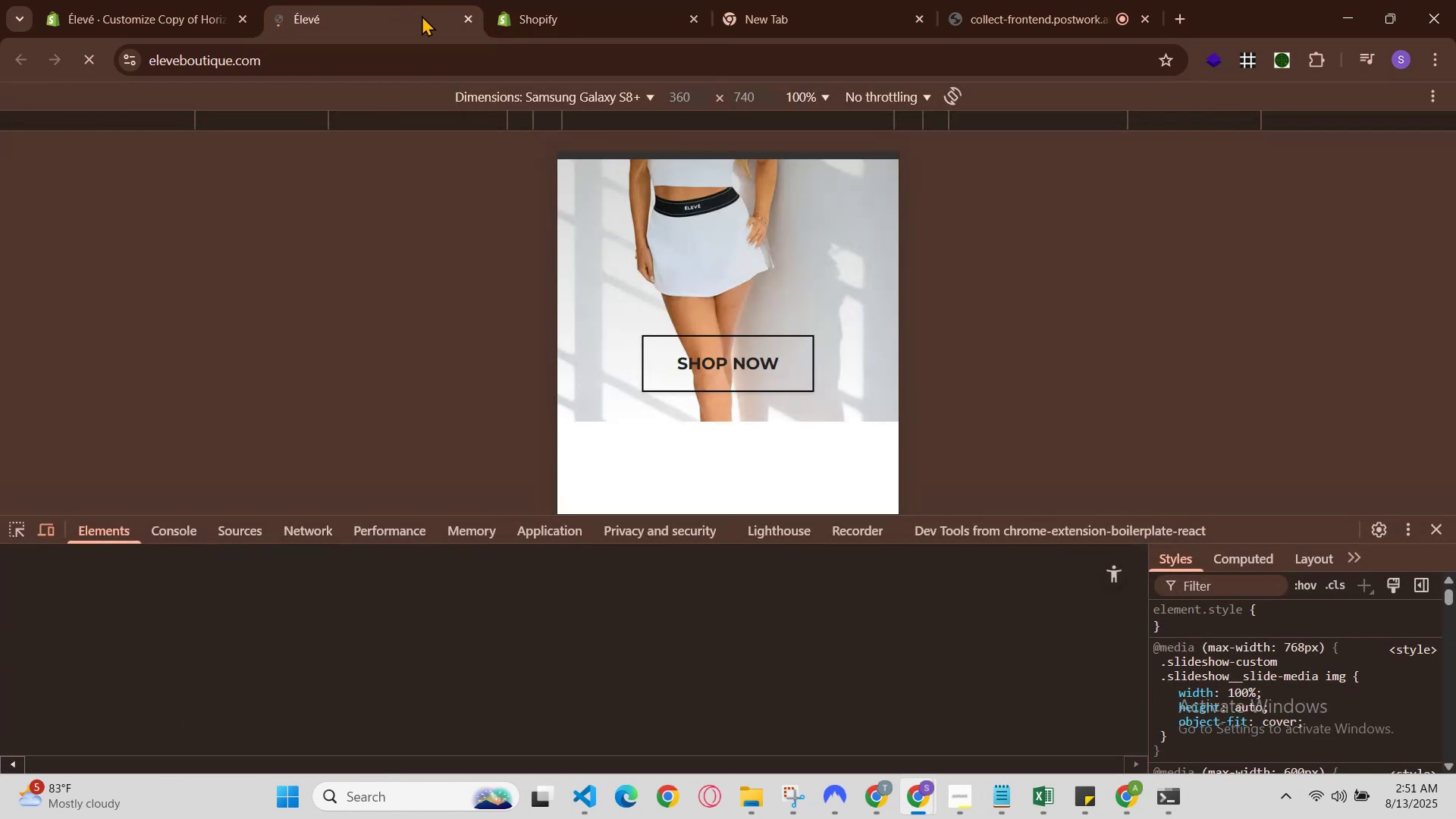 
mouse_move([499, 106])
 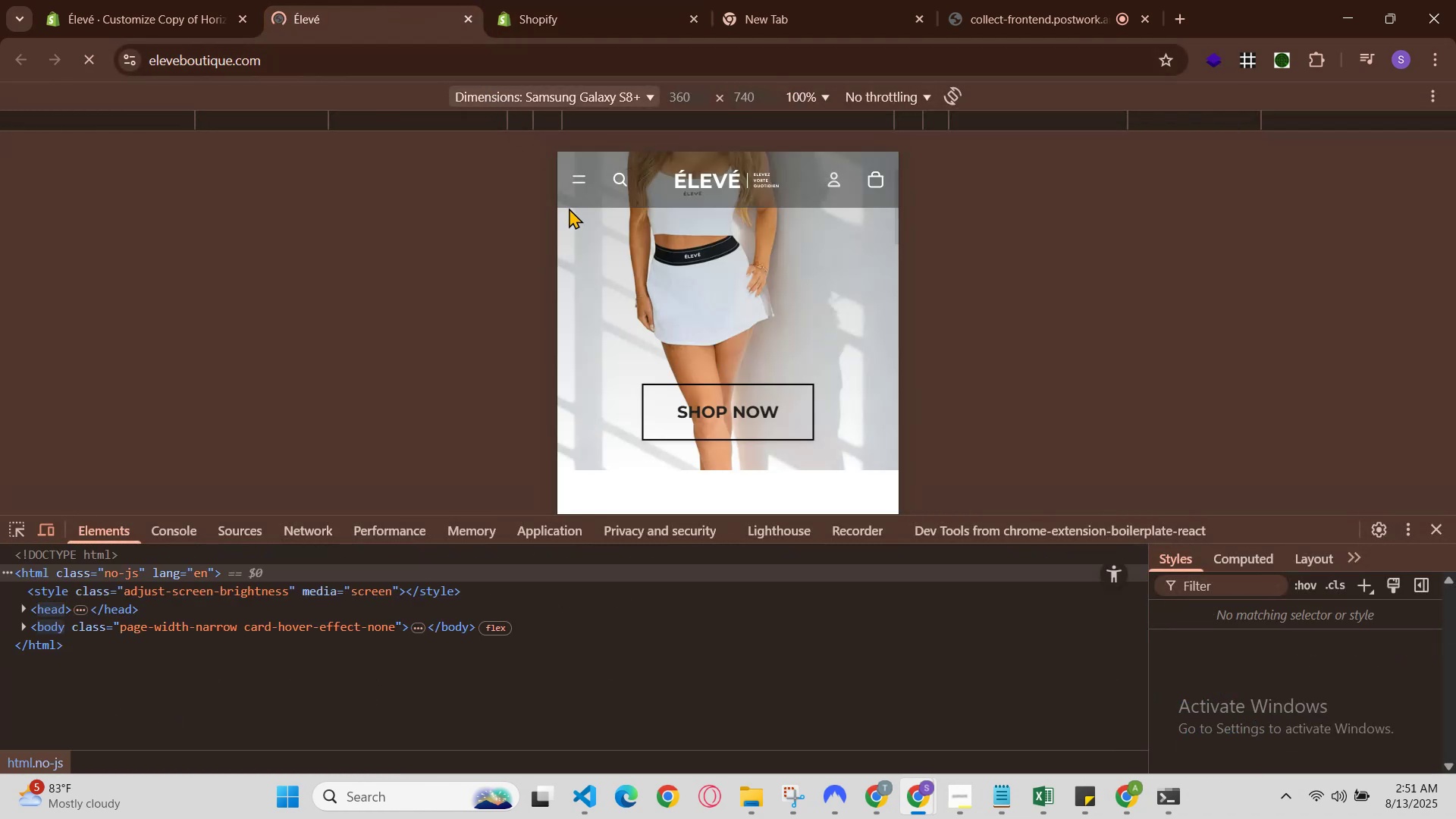 
scroll: coordinate [578, 225], scroll_direction: down, amount: 1.0
 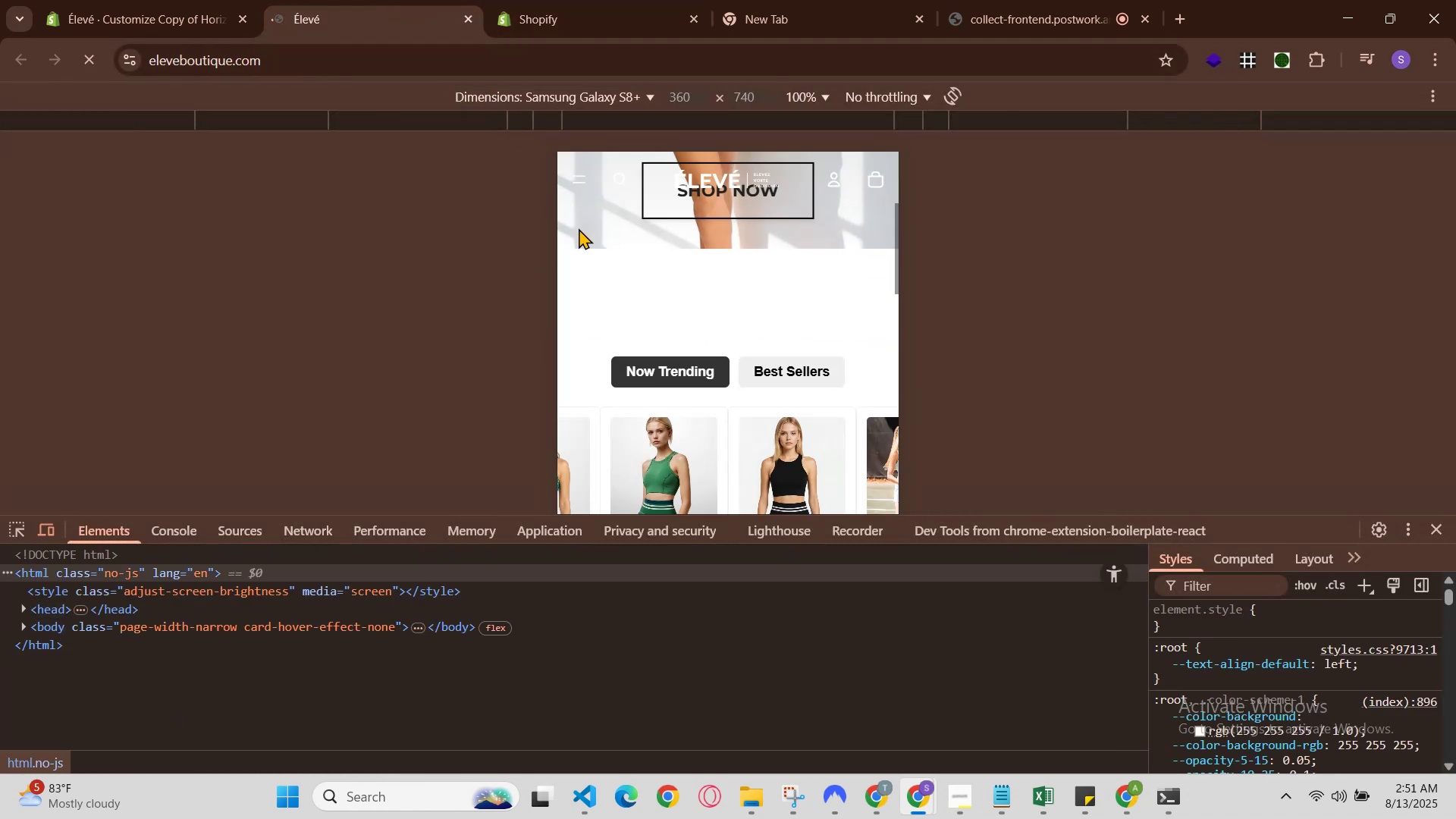 
scroll: coordinate [579, 228], scroll_direction: up, amount: 1.0
 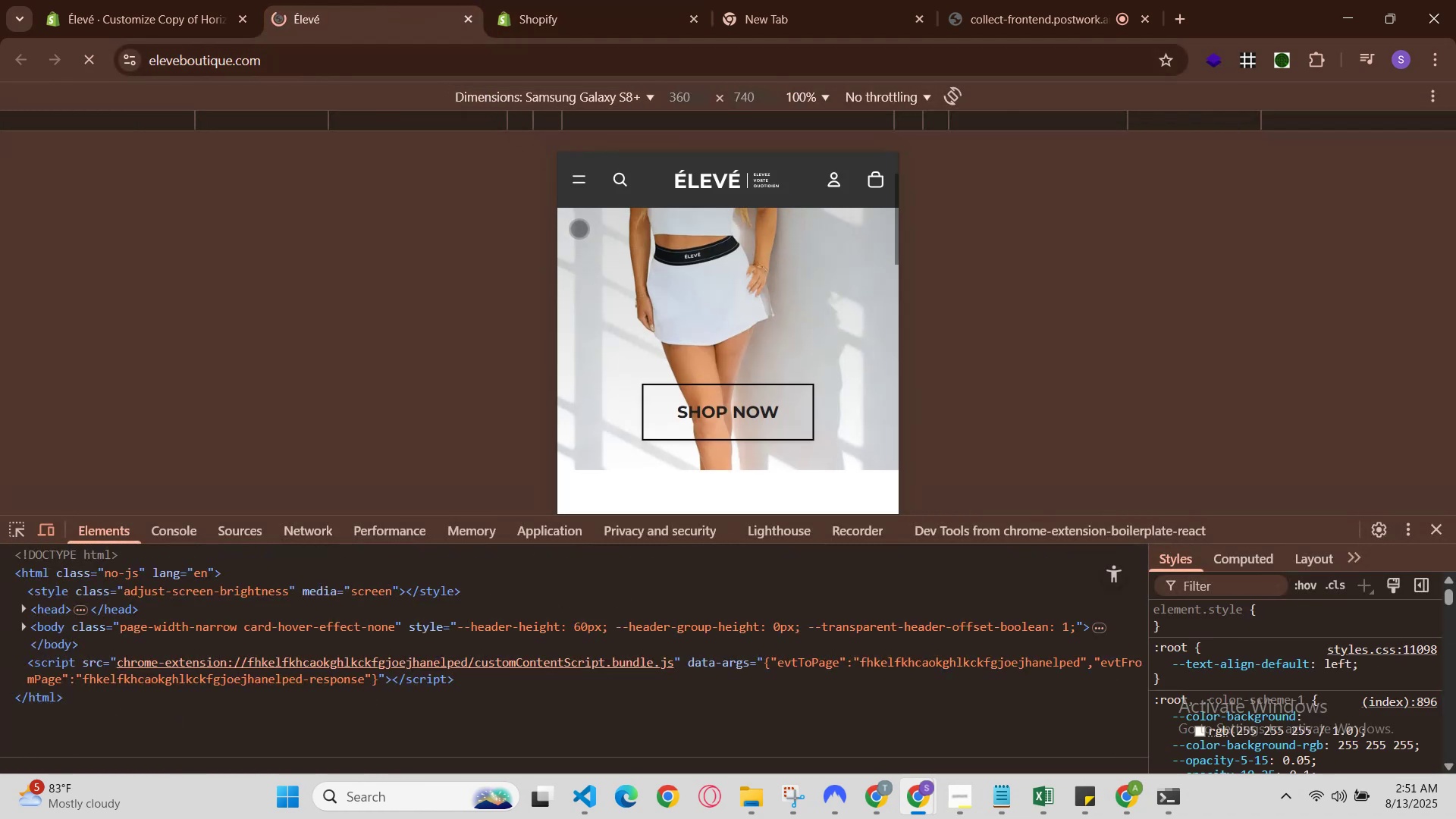 
scroll: coordinate [579, 229], scroll_direction: none, amount: 0.0
 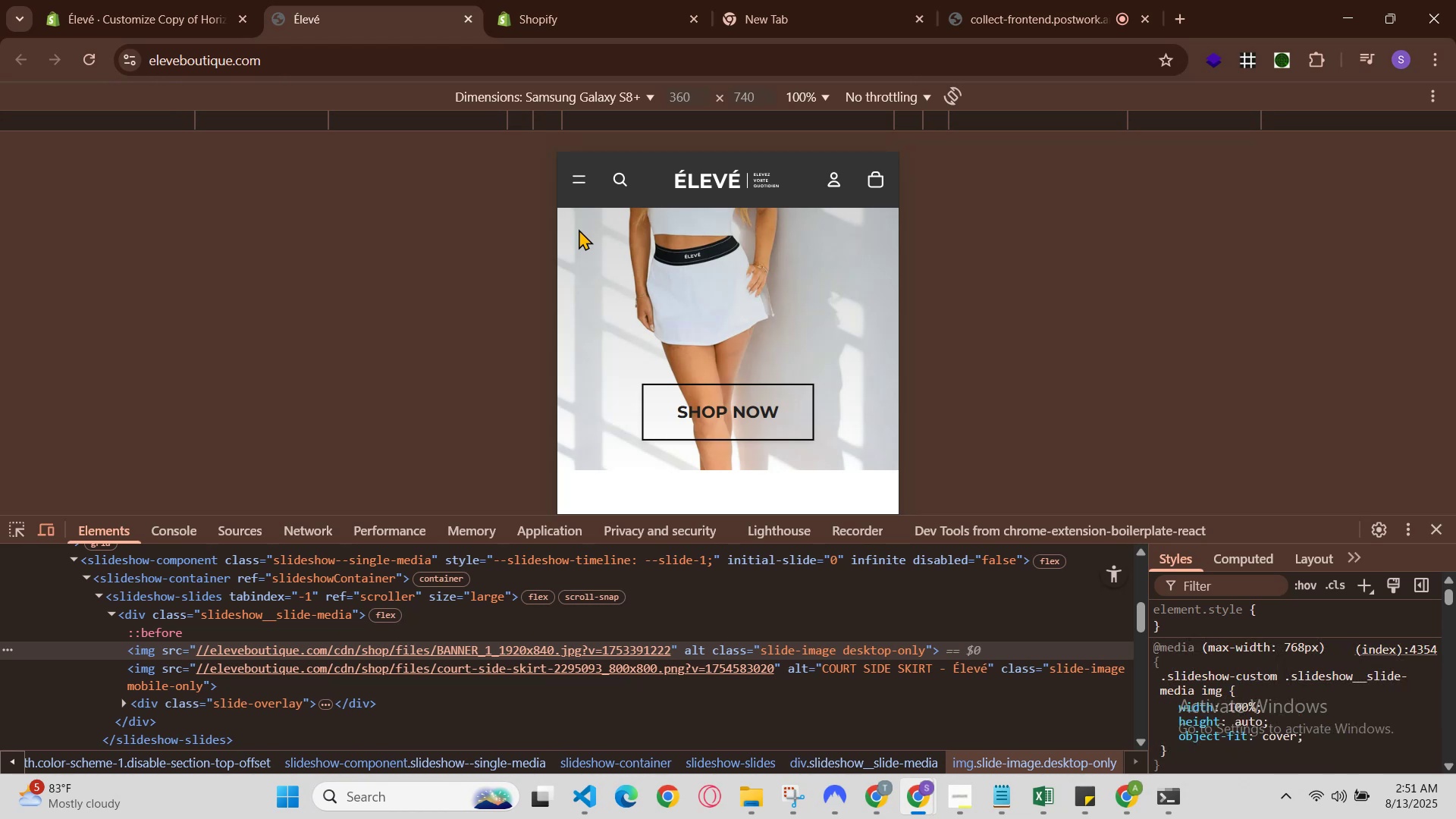 
scroll: coordinate [579, 229], scroll_direction: down, amount: 1.0
 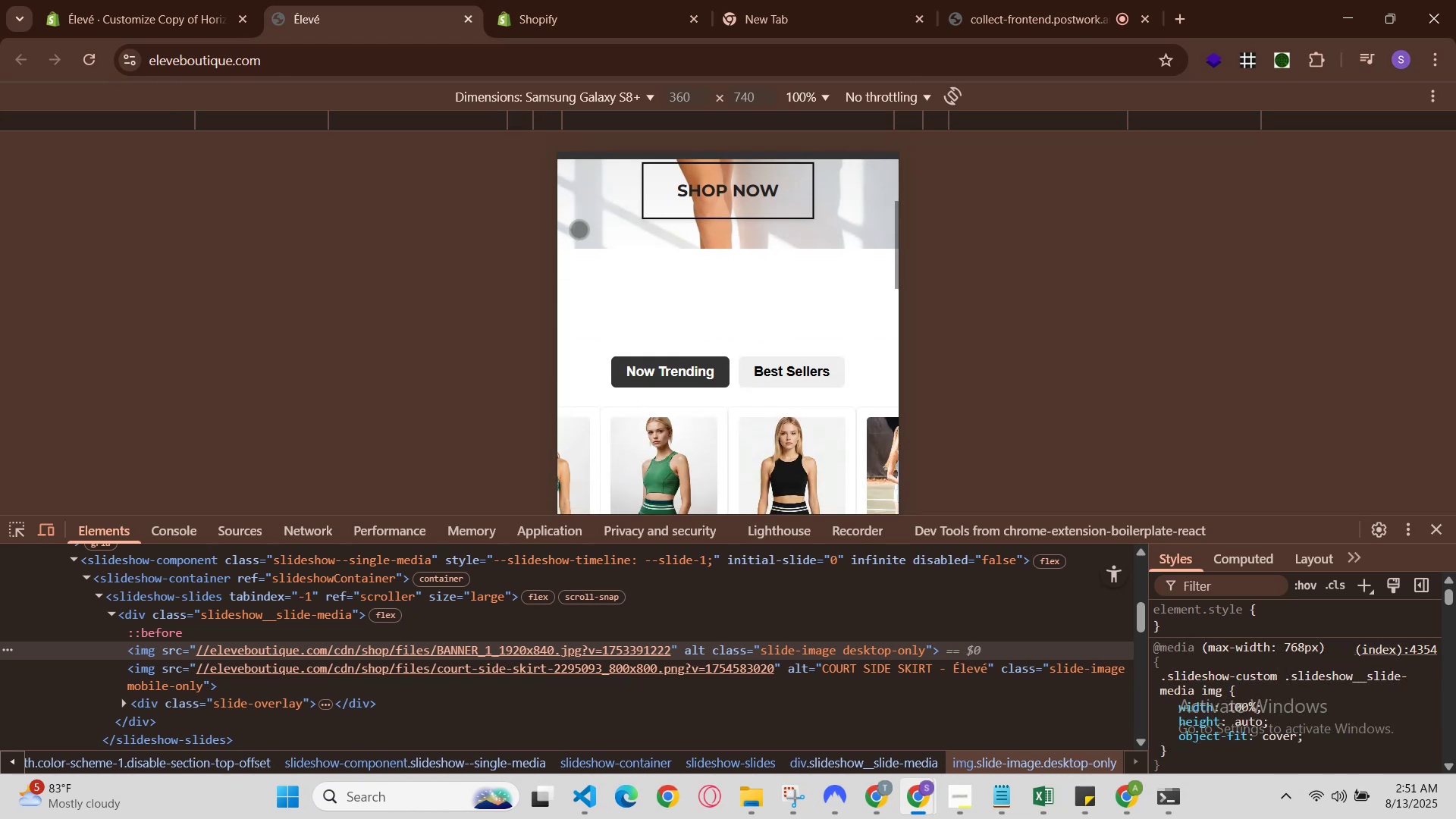 
scroll: coordinate [579, 229], scroll_direction: up, amount: 1.0
 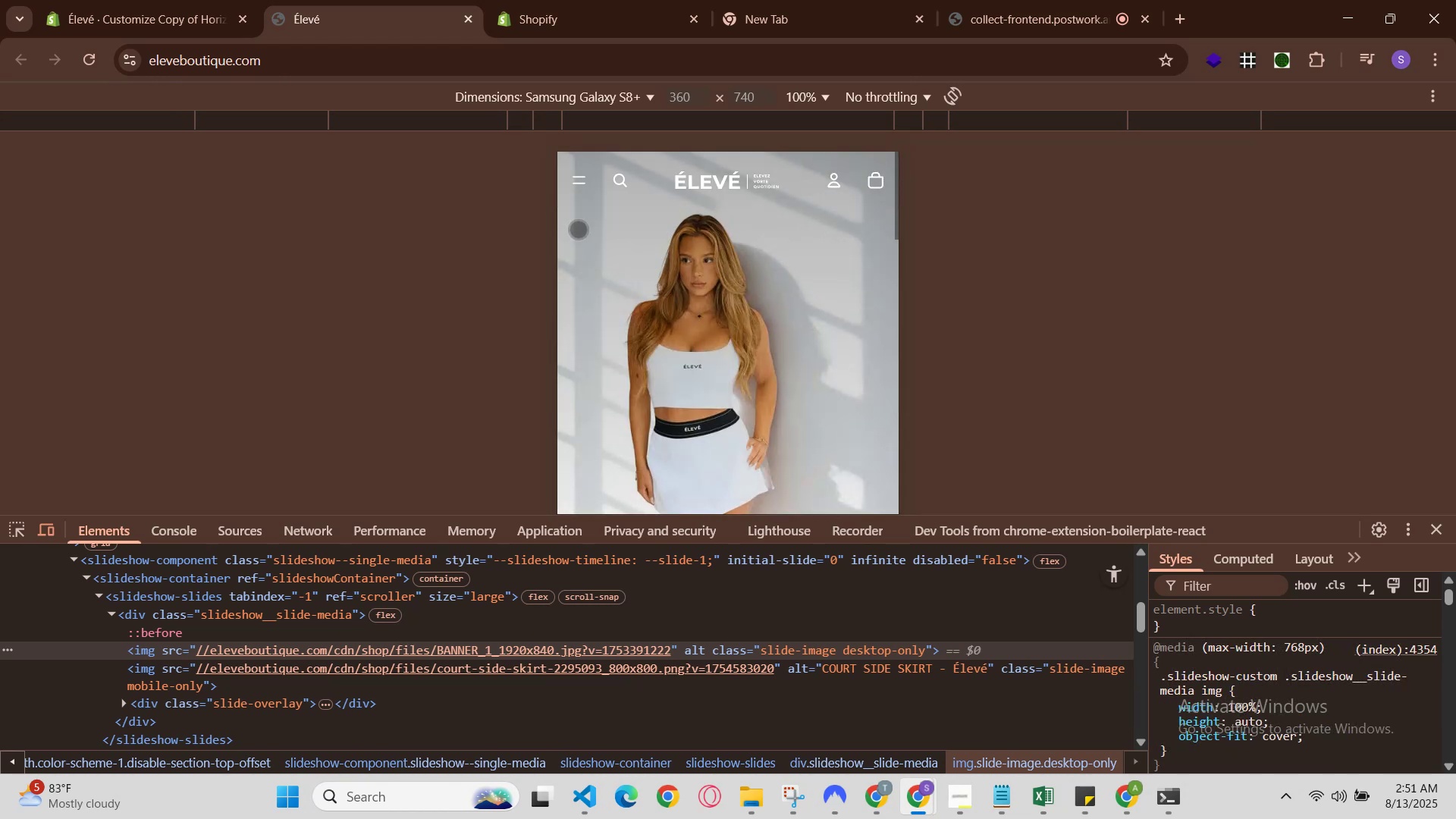 
scroll: coordinate [578, 229], scroll_direction: down, amount: 1.0
 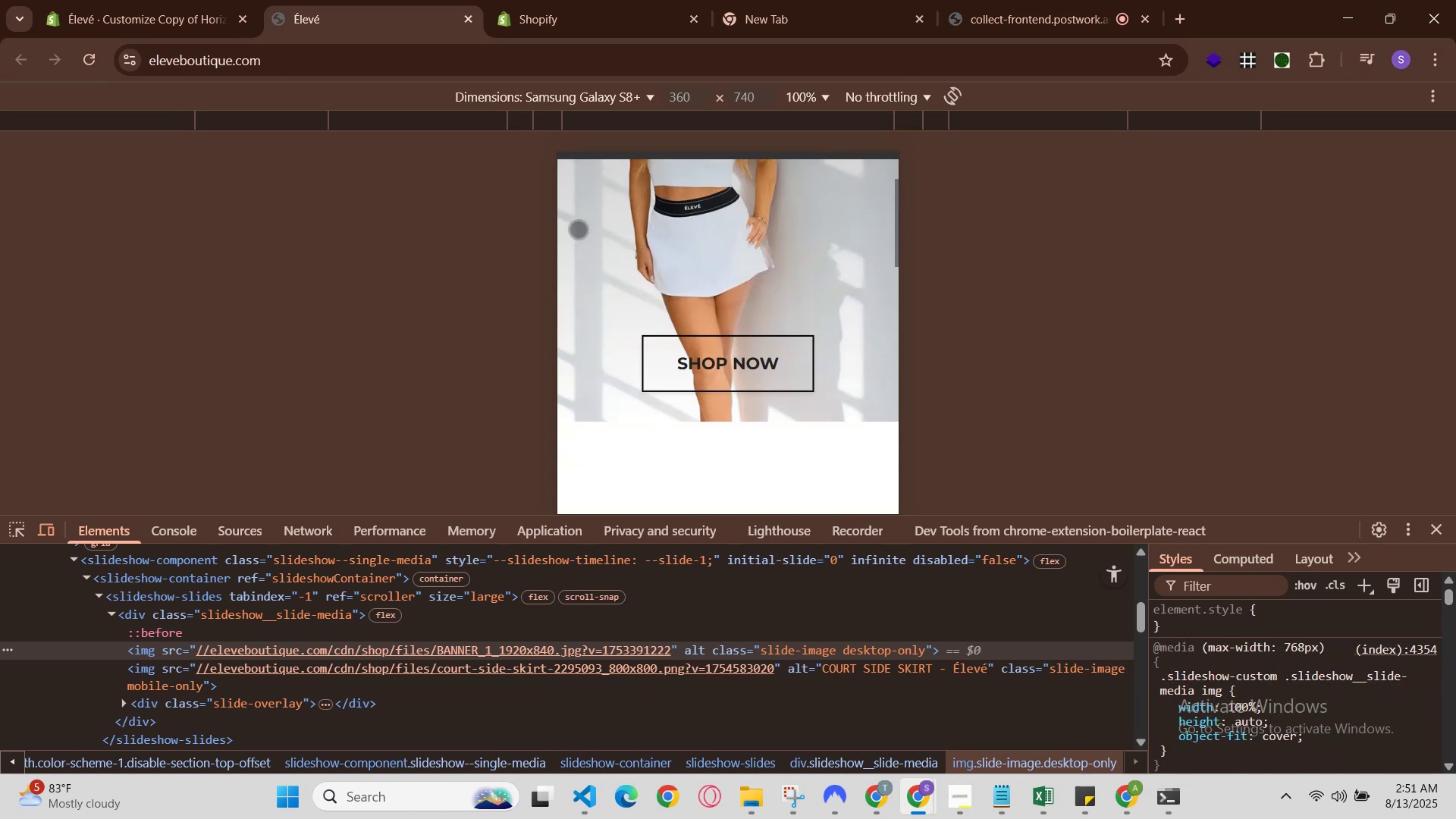 
scroll: coordinate [578, 229], scroll_direction: none, amount: 0.0
 